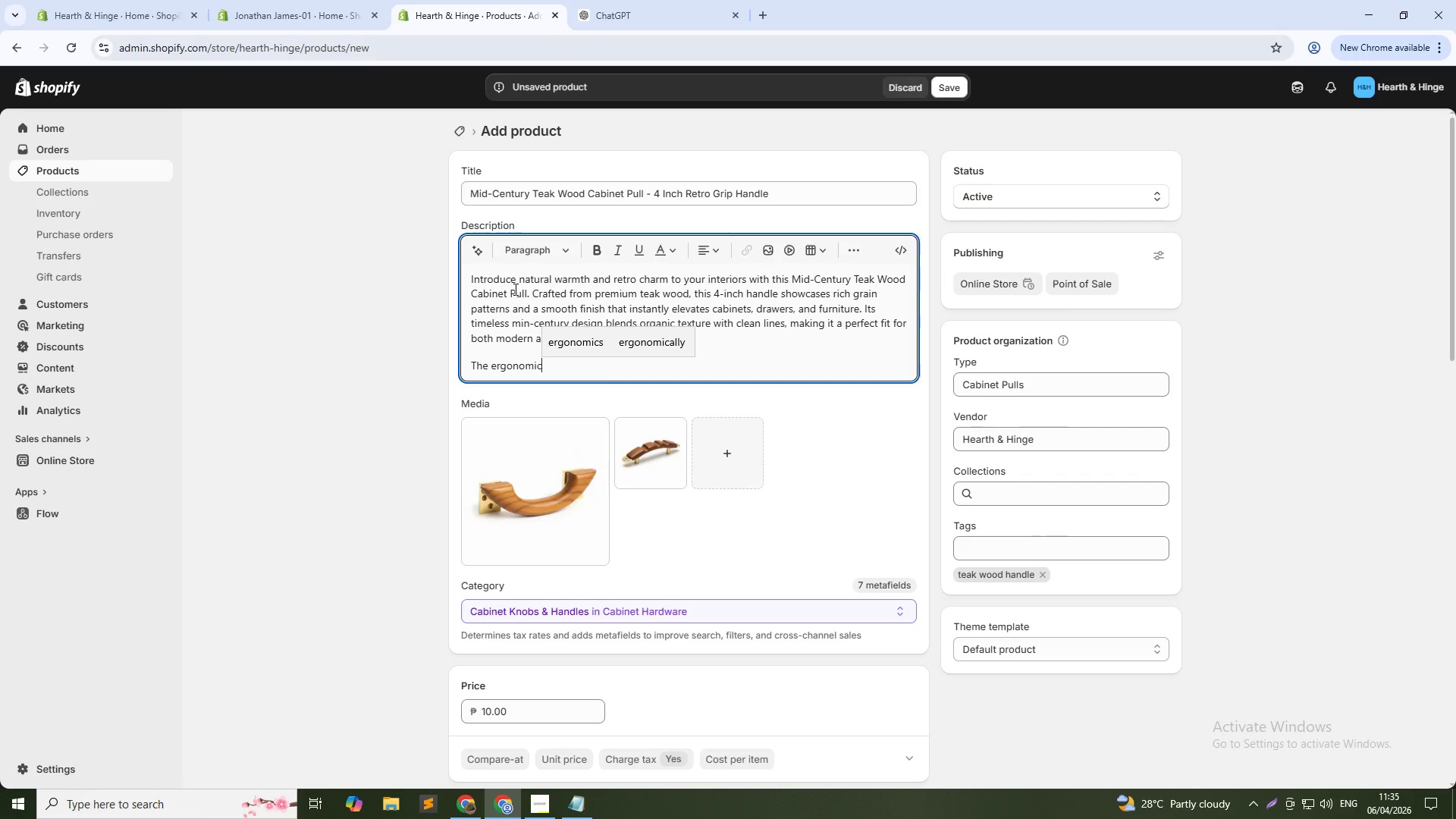 
type(gr)
key(Backspace)
key(Backspace)
type( grip ensures comfortable everyday use, while the sturdy contruction provide)
 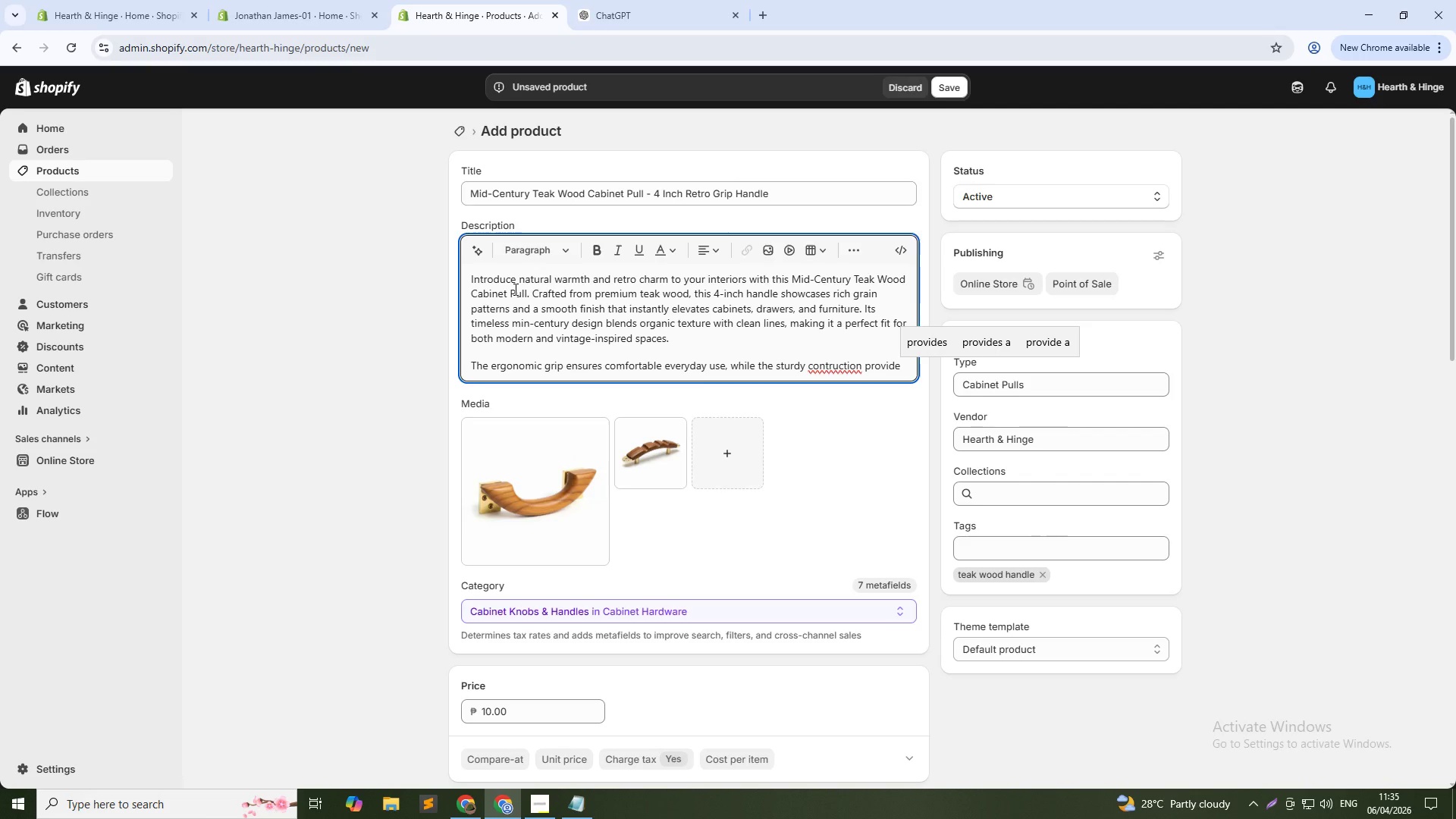 
wait(8.88)
 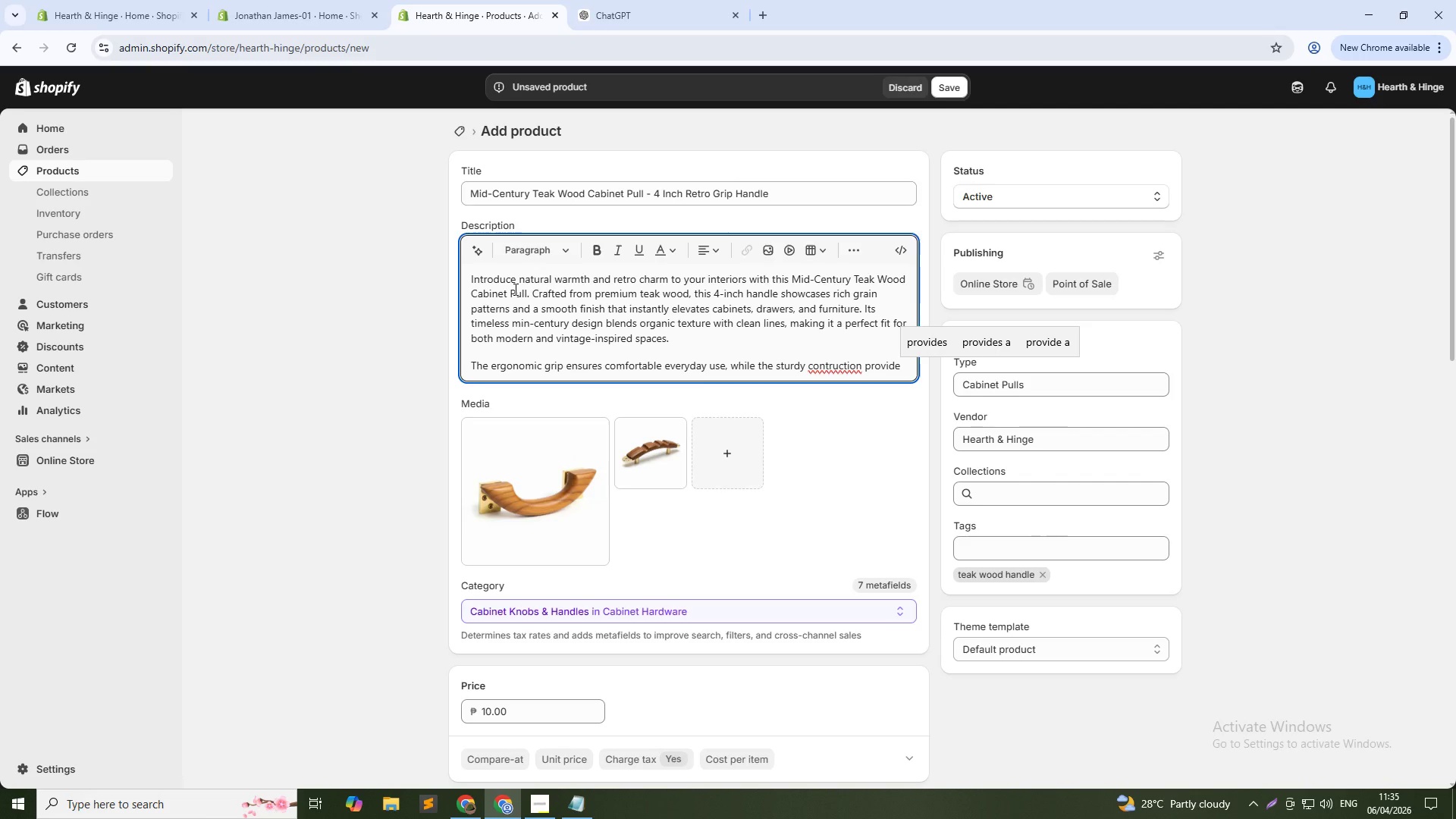 
hold_key(key=ArrowLeft, duration=0.94)
 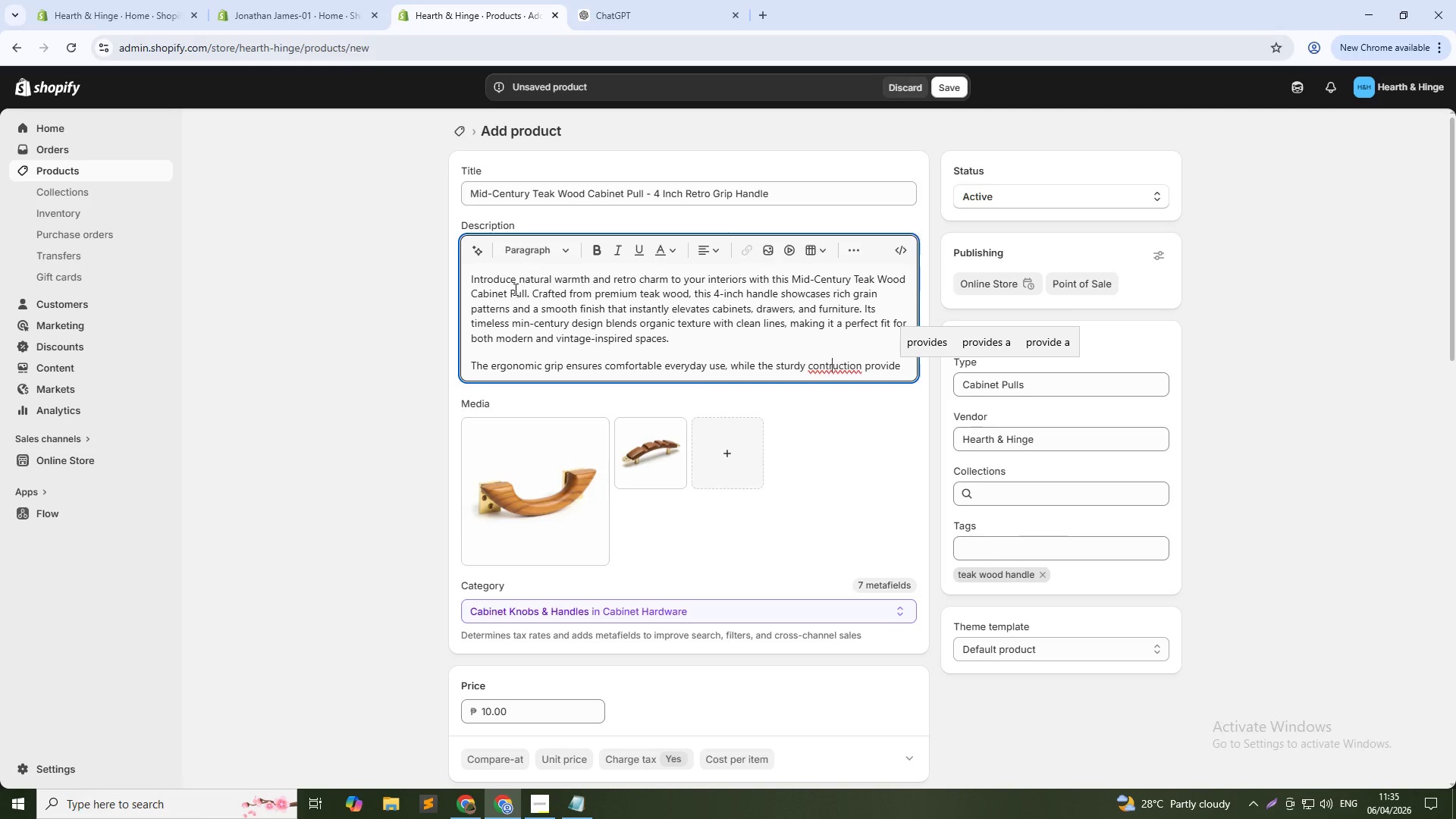 
key(ArrowLeft)
 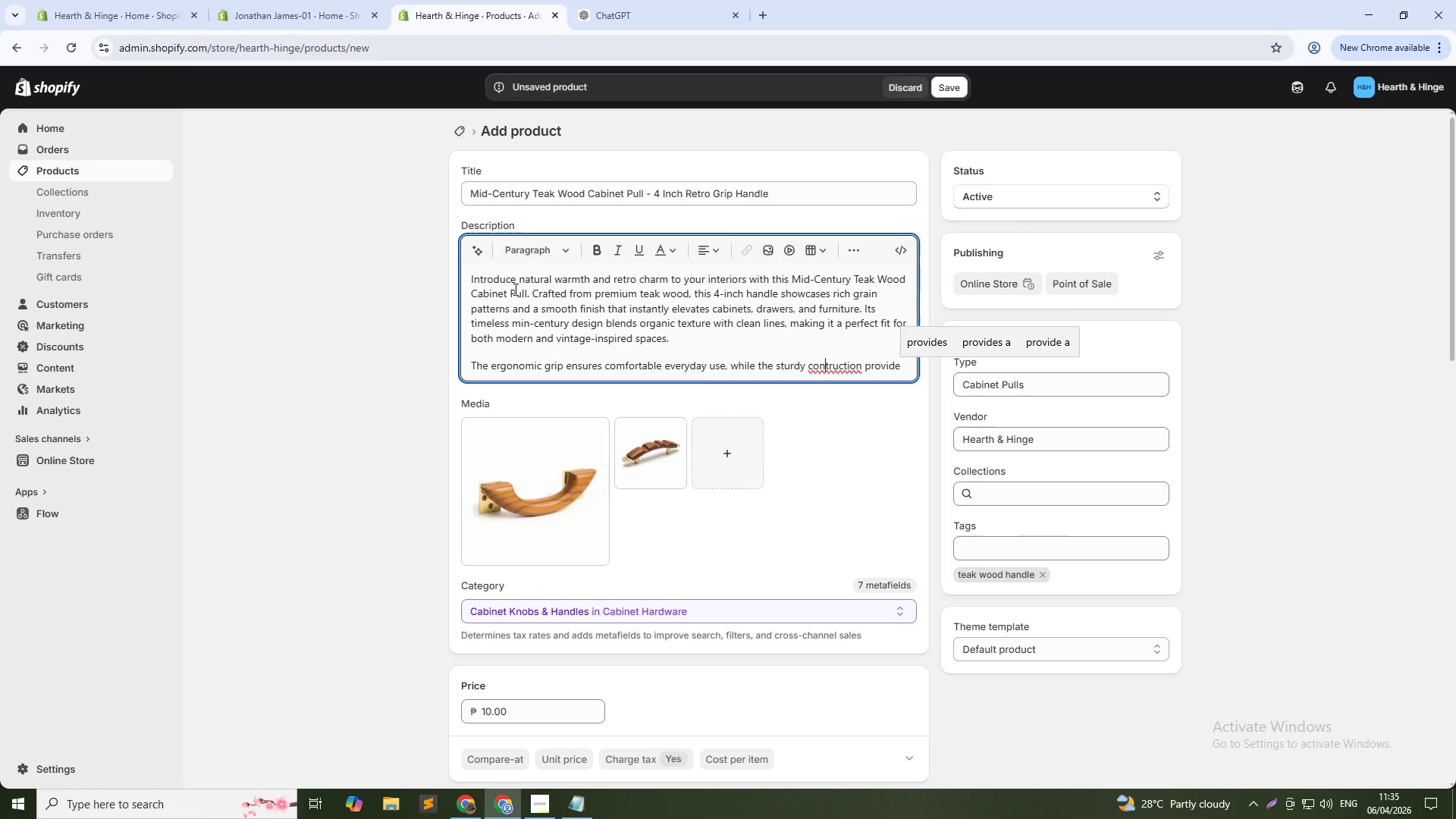 
key(ArrowLeft)
 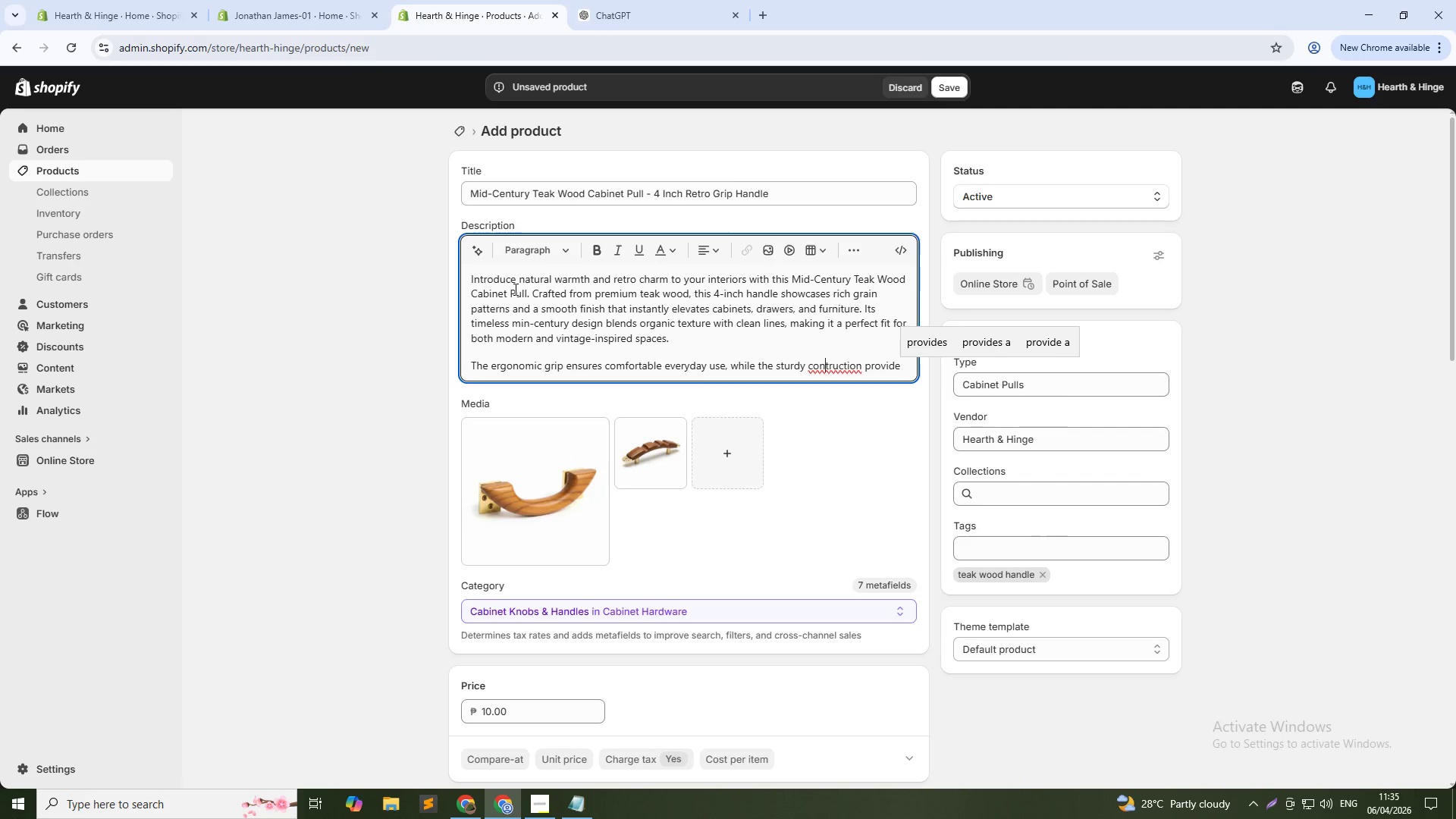 
key(S)
 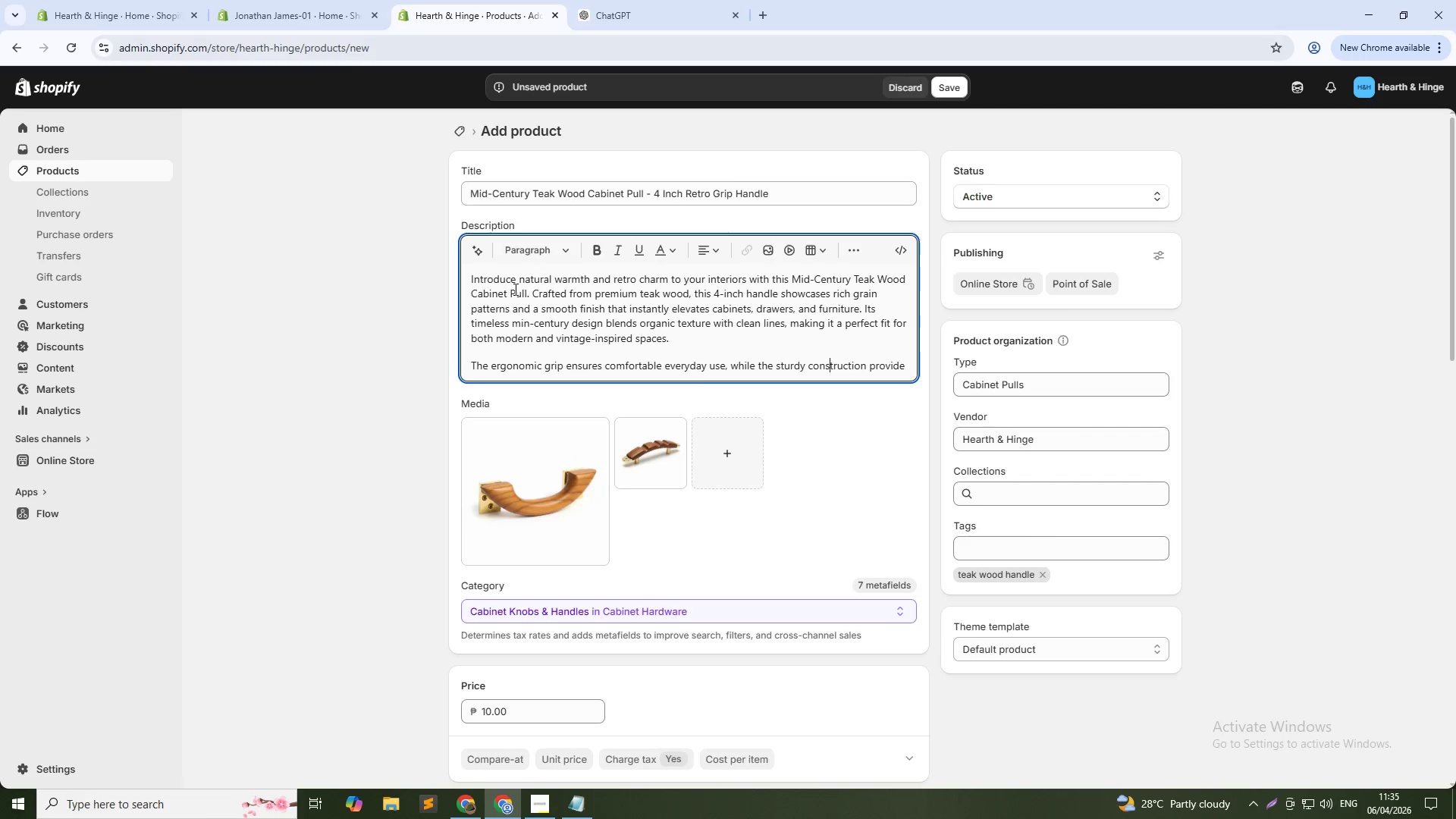 
key(ArrowRight)
 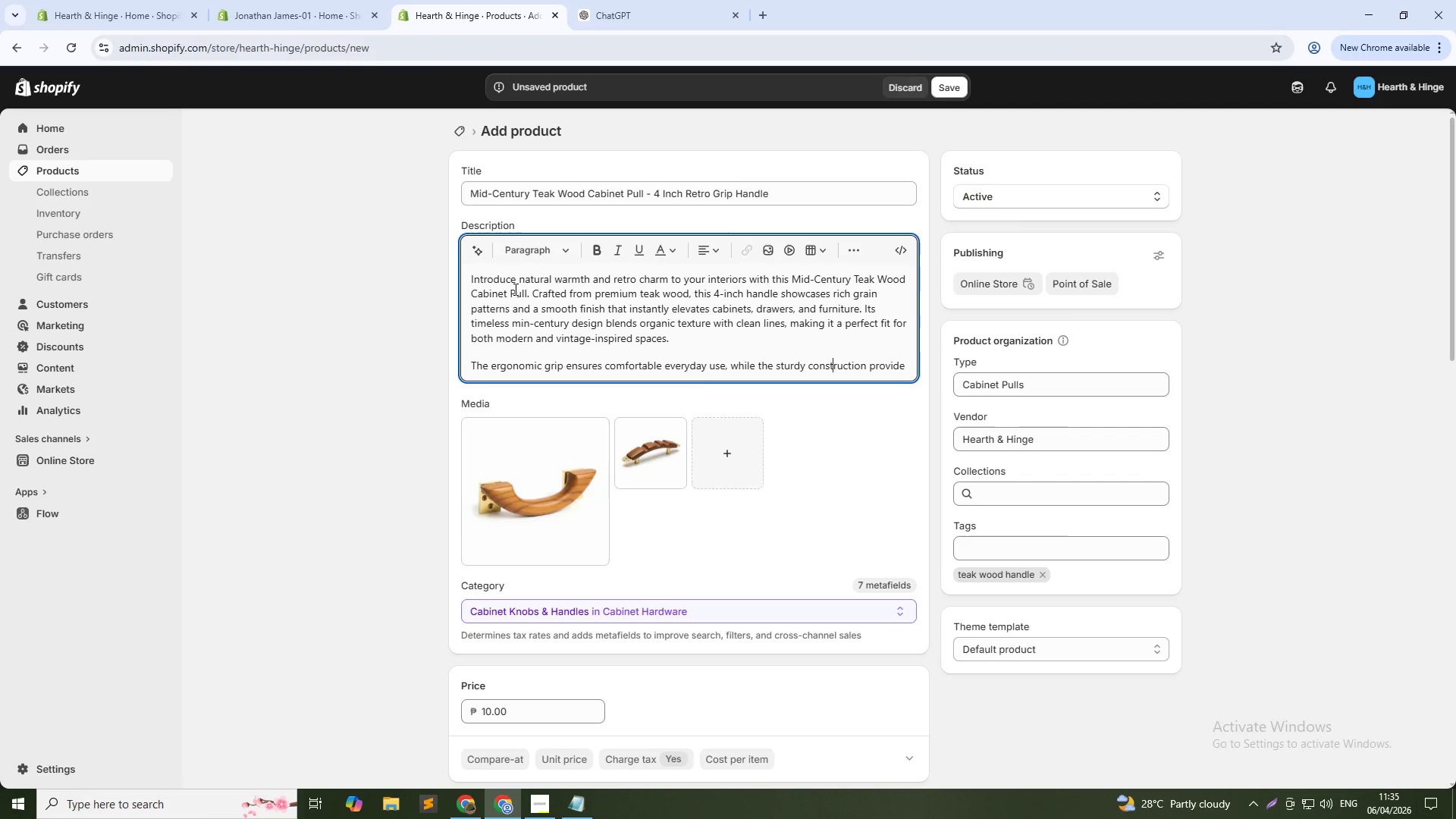 
hold_key(key=ArrowRight, duration=0.89)
 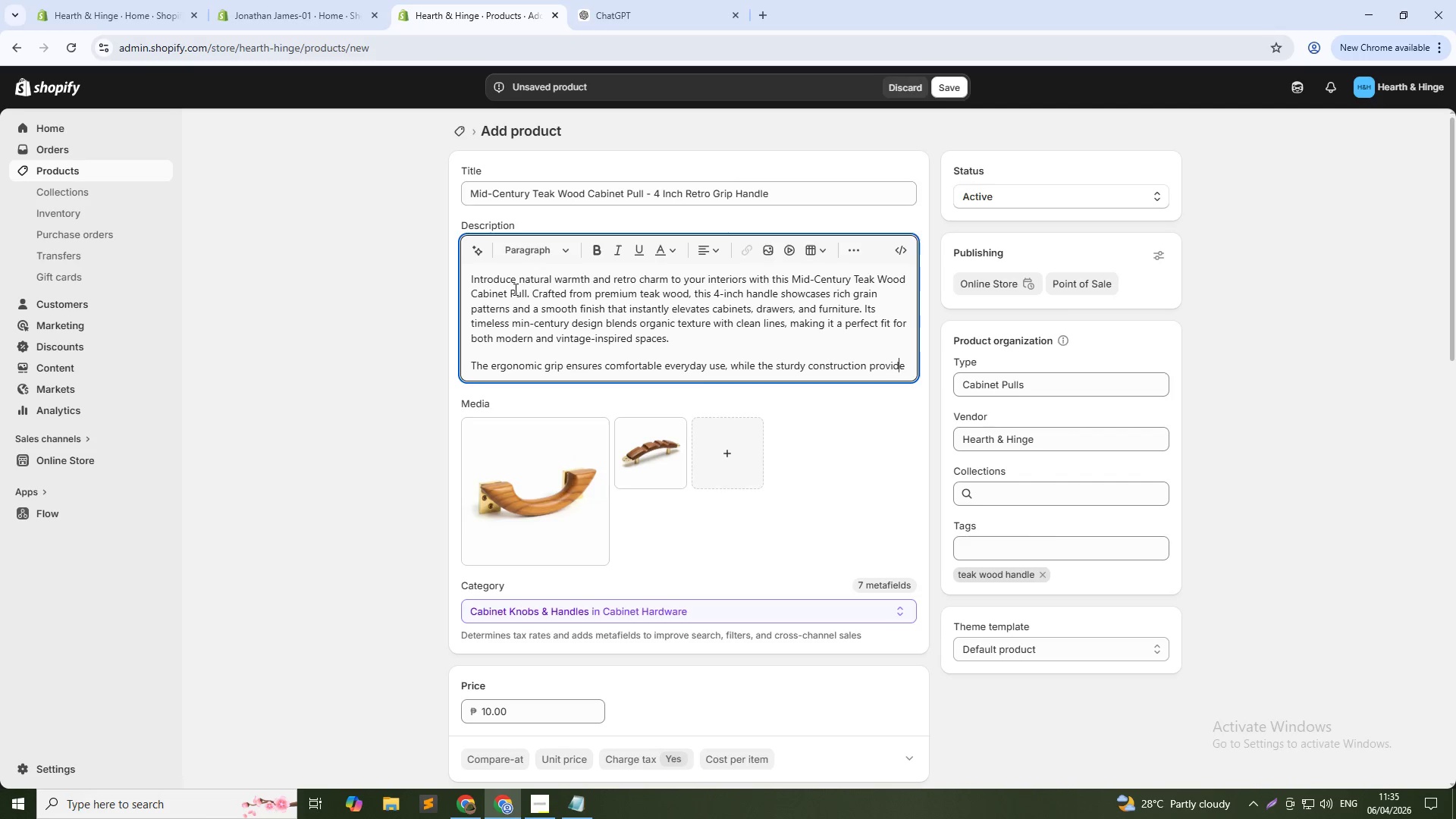 
key(ArrowRight)
 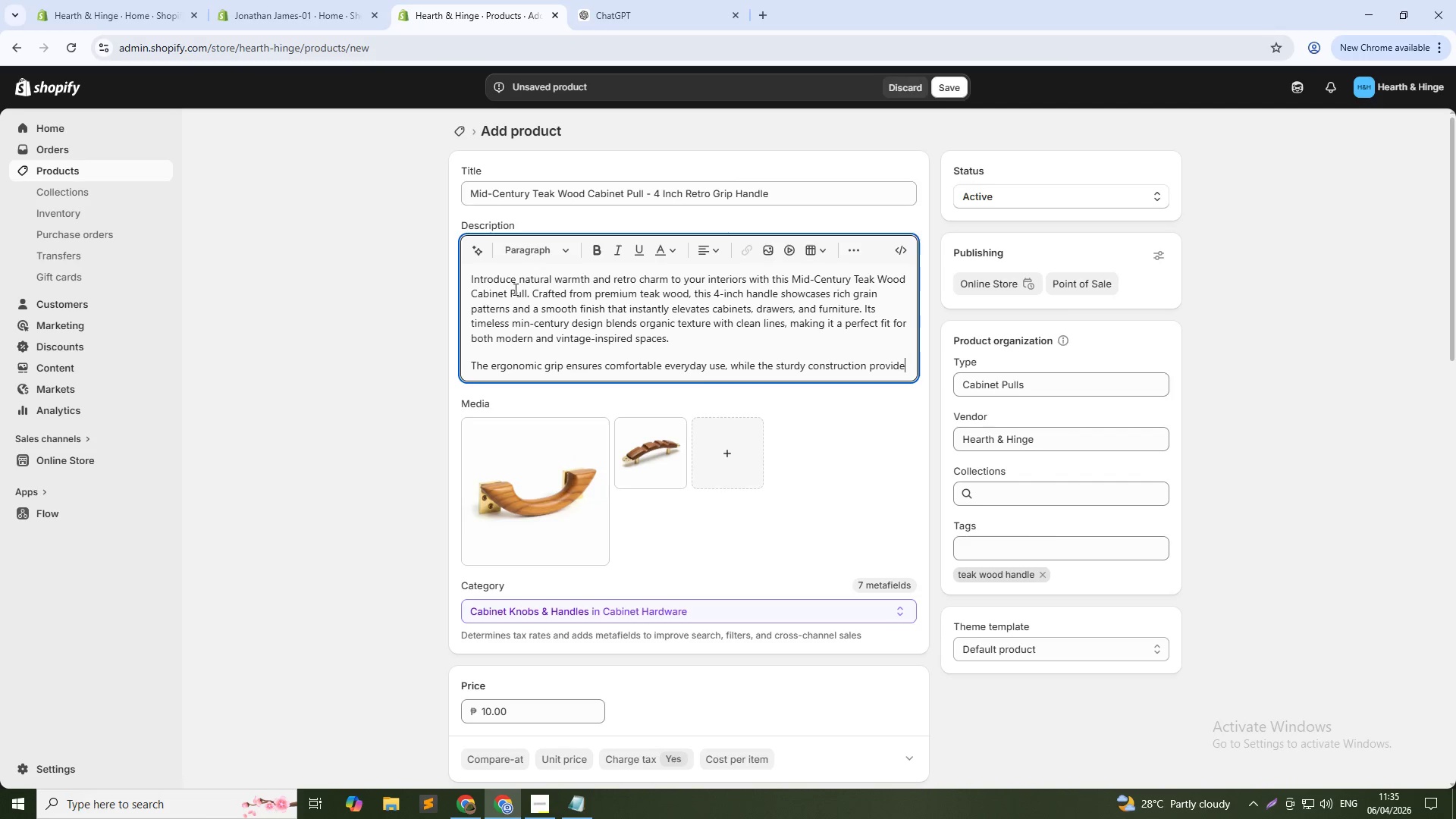 
key(ArrowRight)
 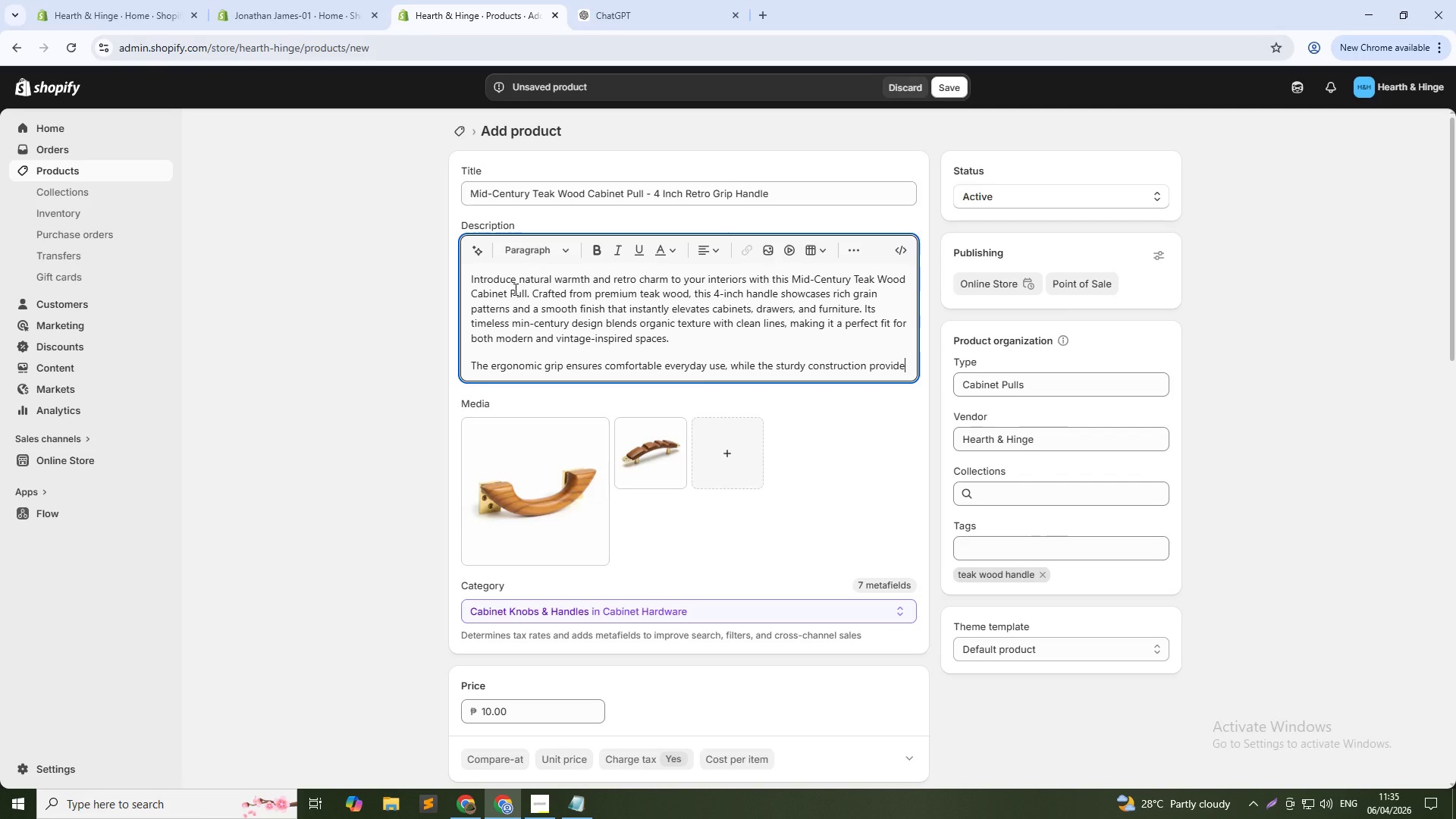 
type(s reliable durability v)
key(Backspace)
type(over time. Tea )
key(Backspace)
type(k wook is naturally resistand to moisture and )
 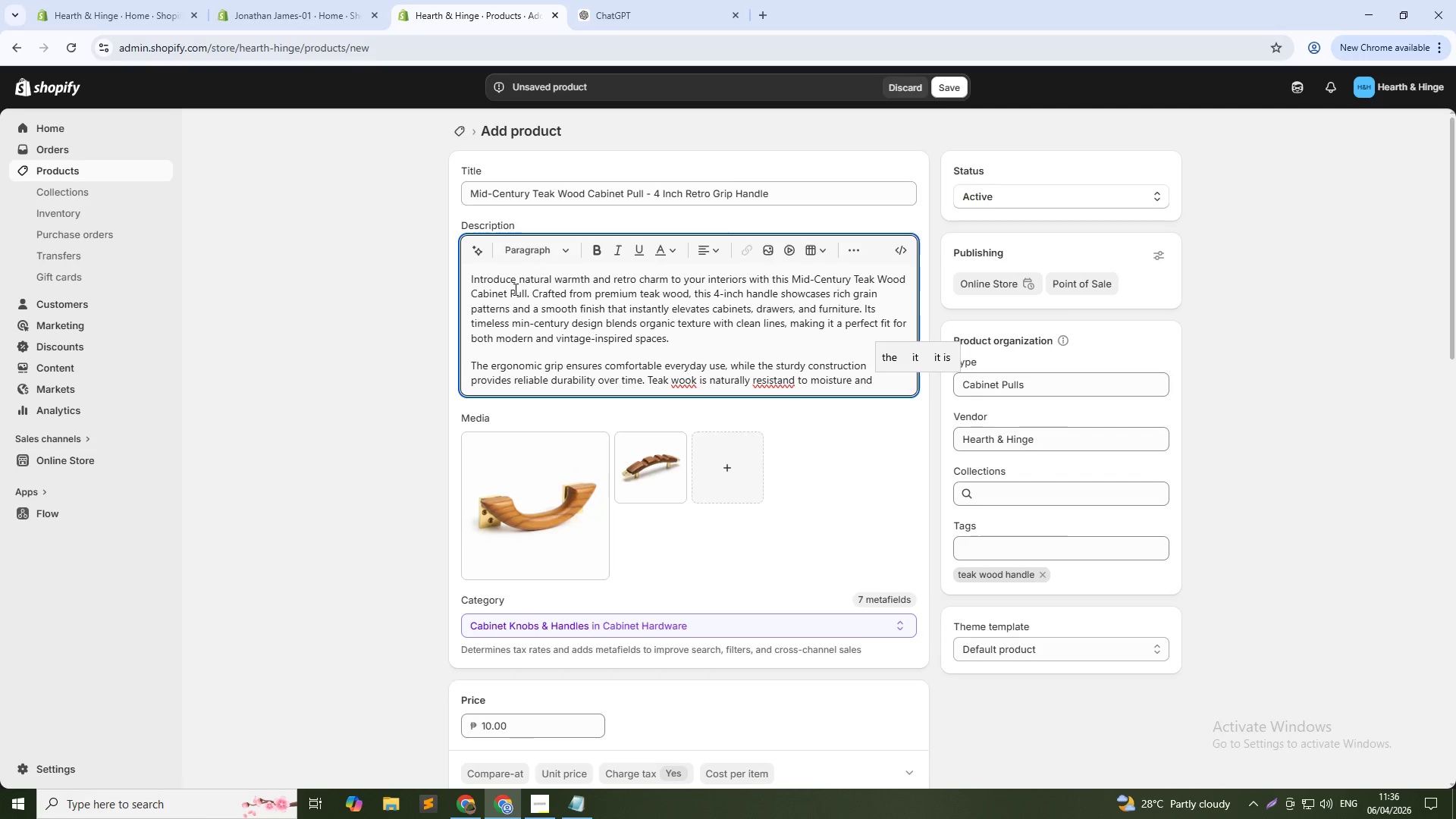 
hold_key(key=Backspace, duration=0.8)
 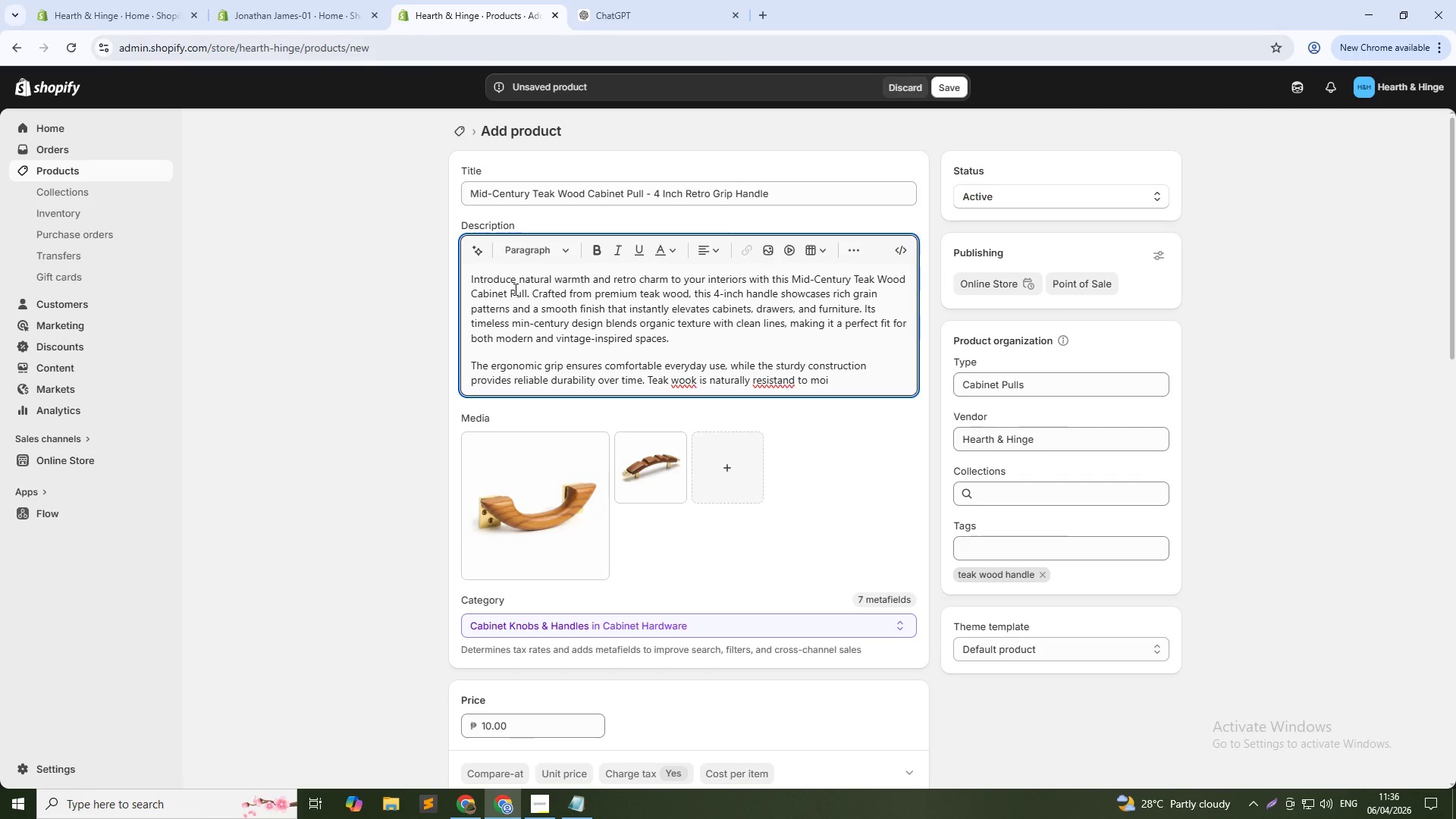 
hold_key(key=Backspace, duration=1.44)
 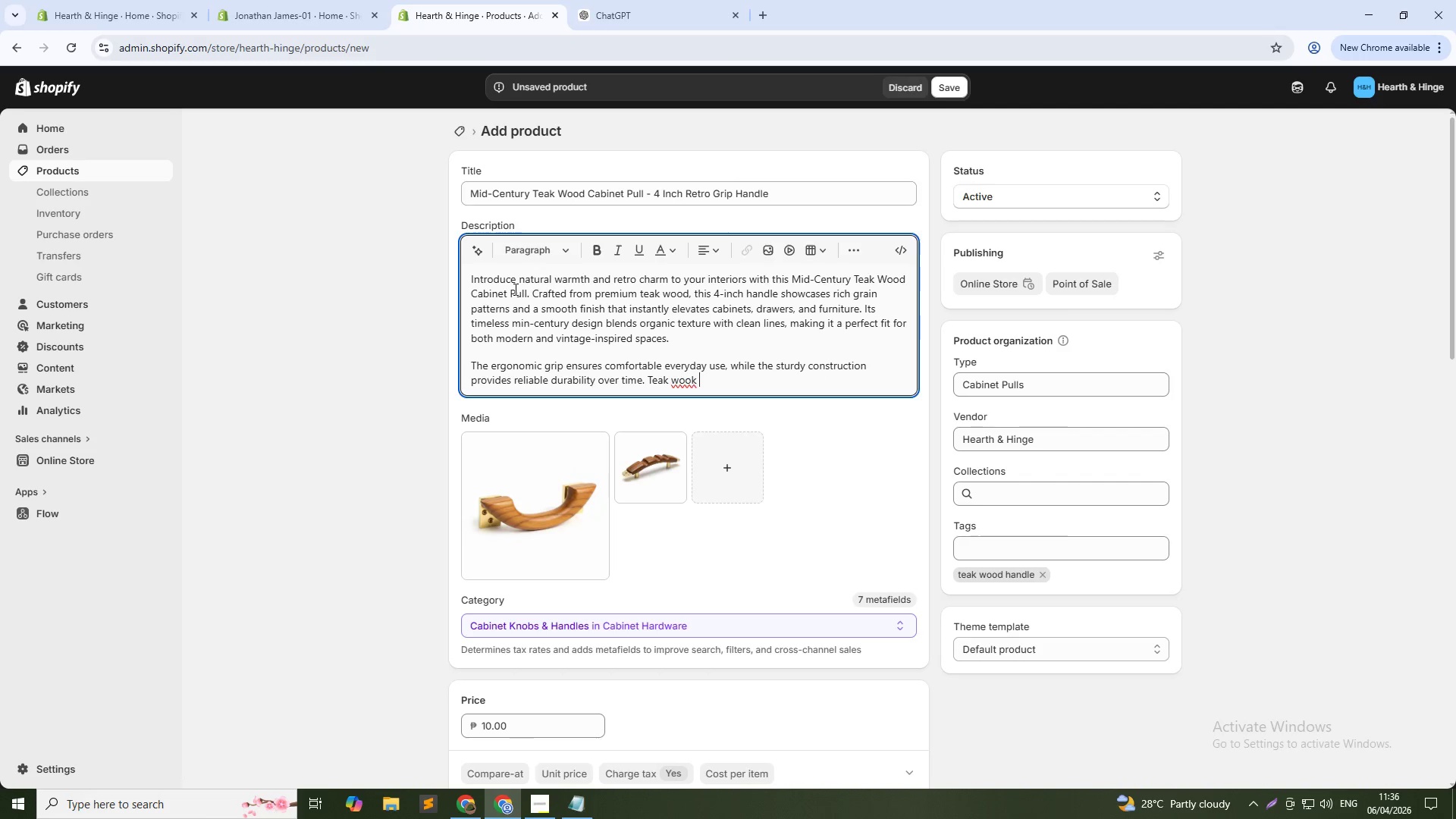 
key(Backspace)
key(Backspace)
type(d is naturally resistant to moisture and wear, making this handle ideal for kitchens, wardrobes, and hih)
key(Backspace)
type(gh-use areas.)
 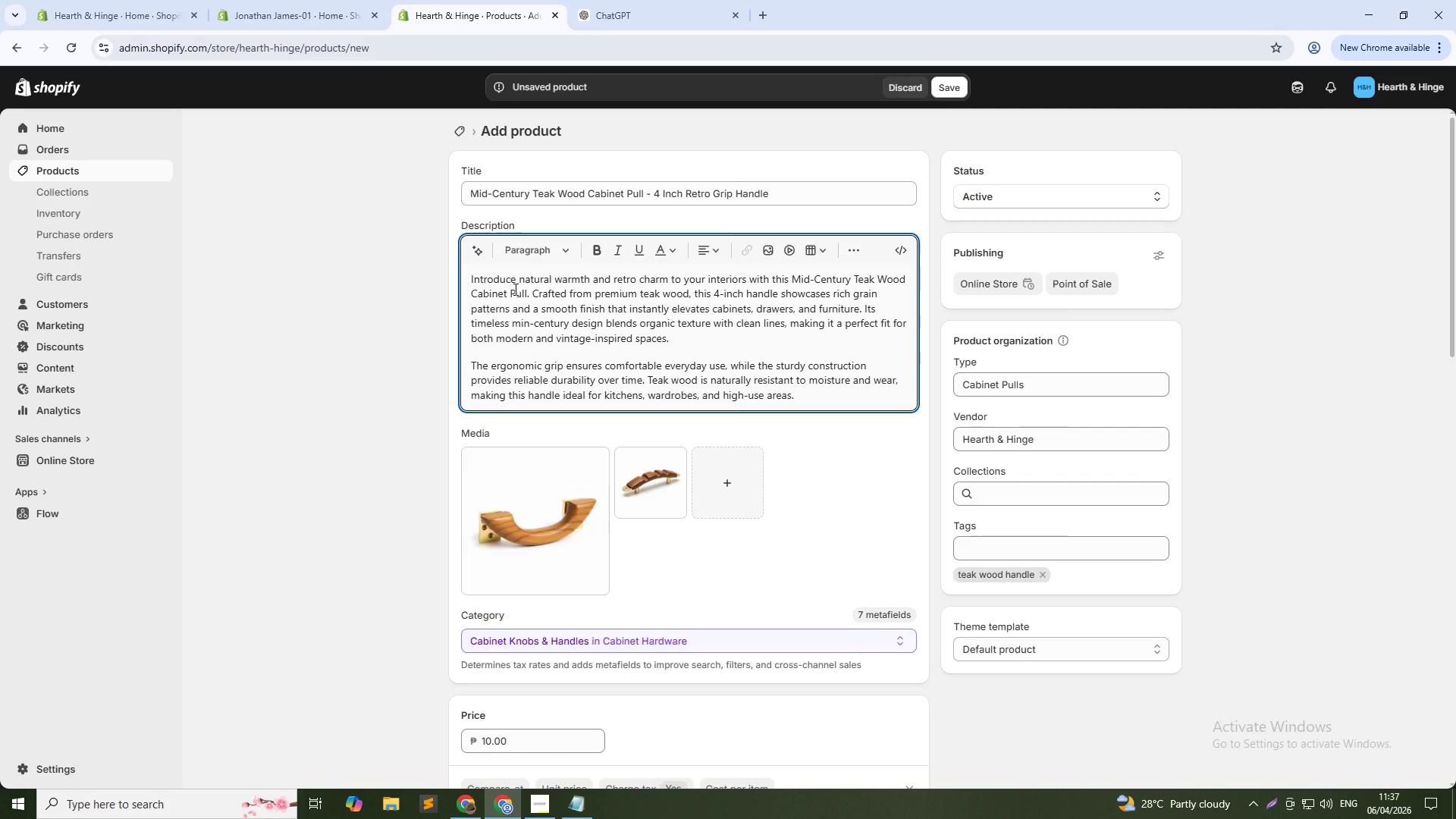 
key(Enter)
 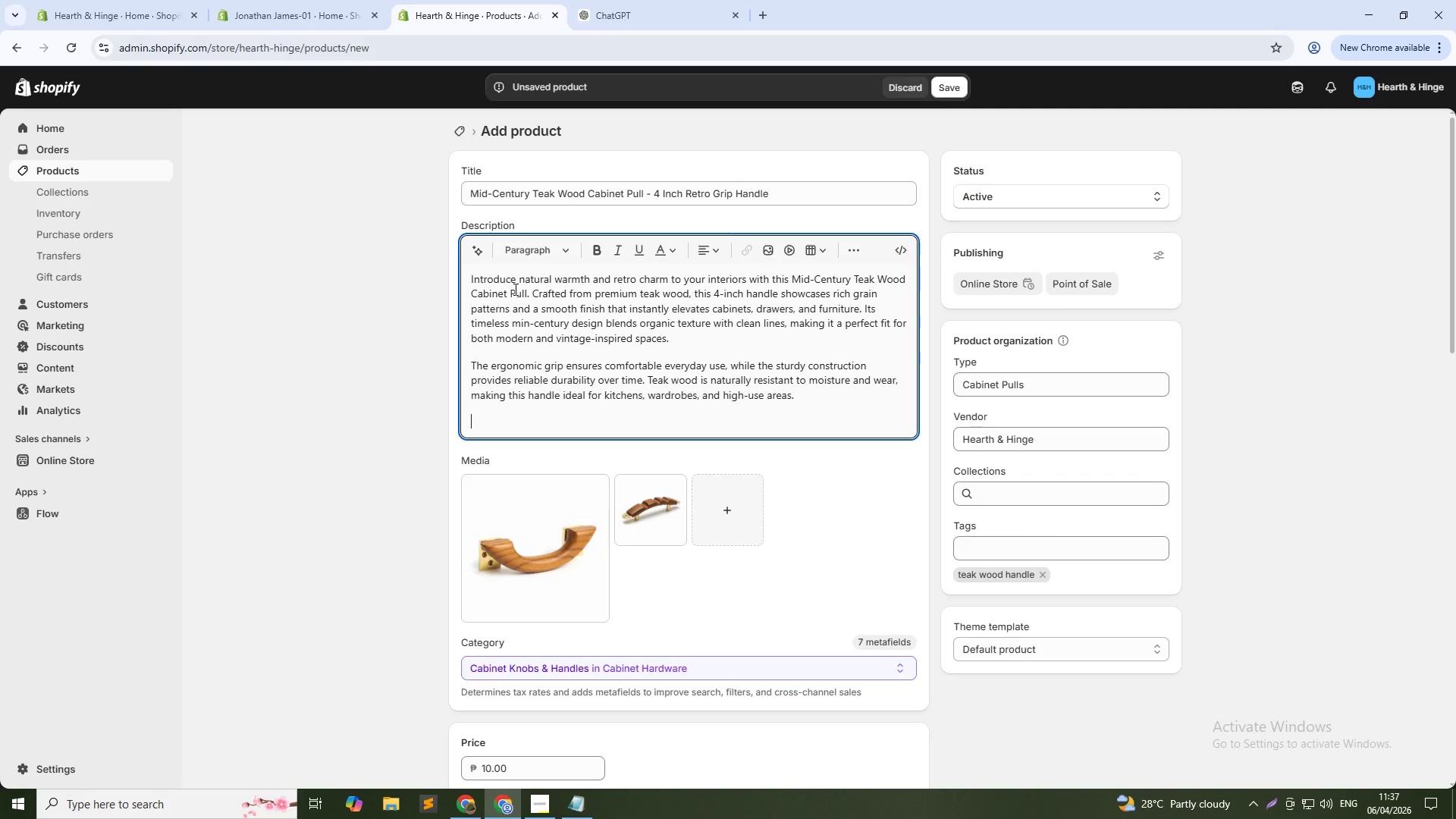 
type(Whether you're refreshing existing cabinetry or completing a full renivation, this pull adds a unui)
key(Backspace)
type(que, handcrafted fell thay stands out from standard hardware. It pairs beautifully with neutral tones, bold finishes, and natural materials.)
 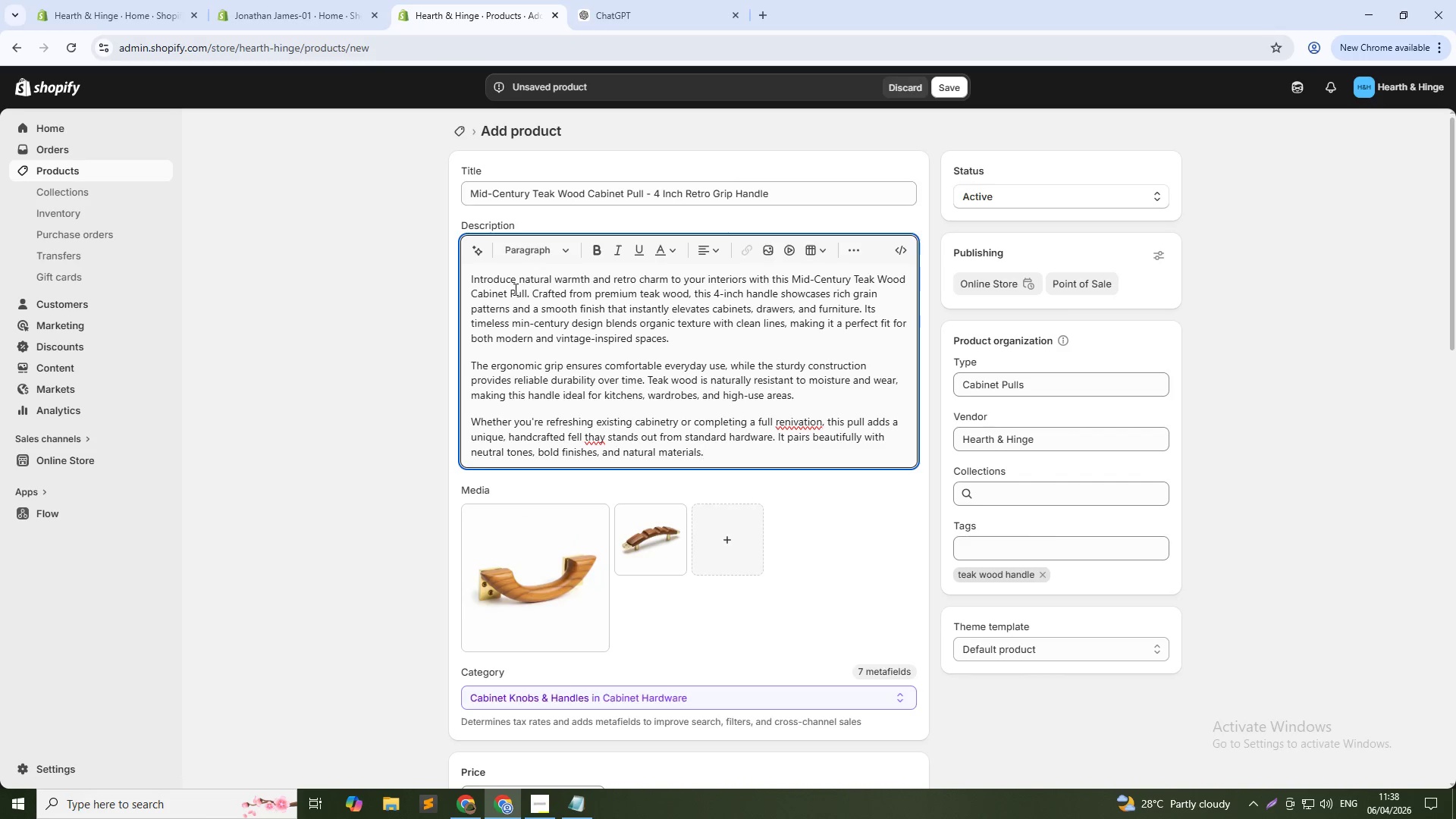 
left_click([600, 436])
 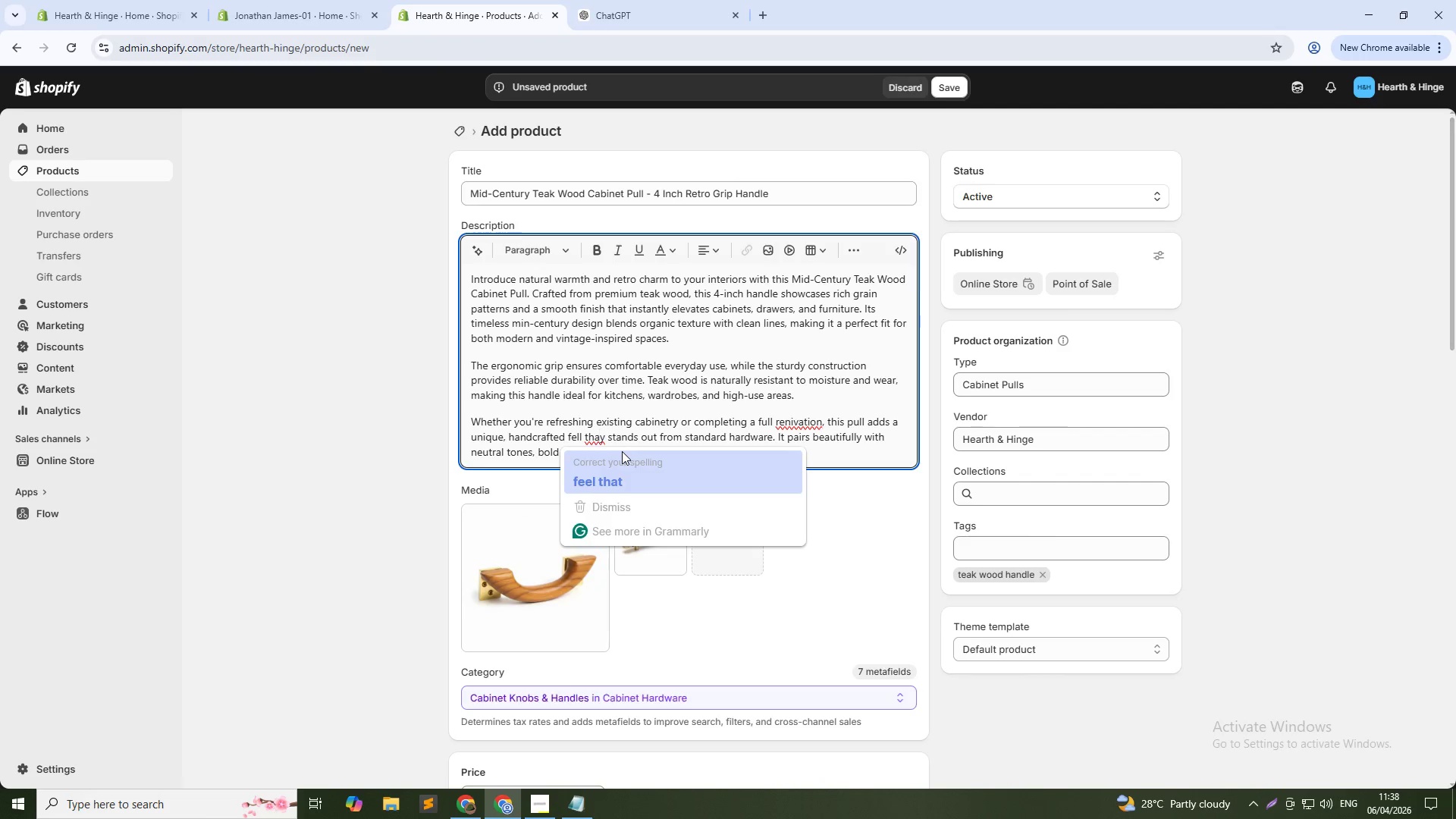 
key(Delete)
 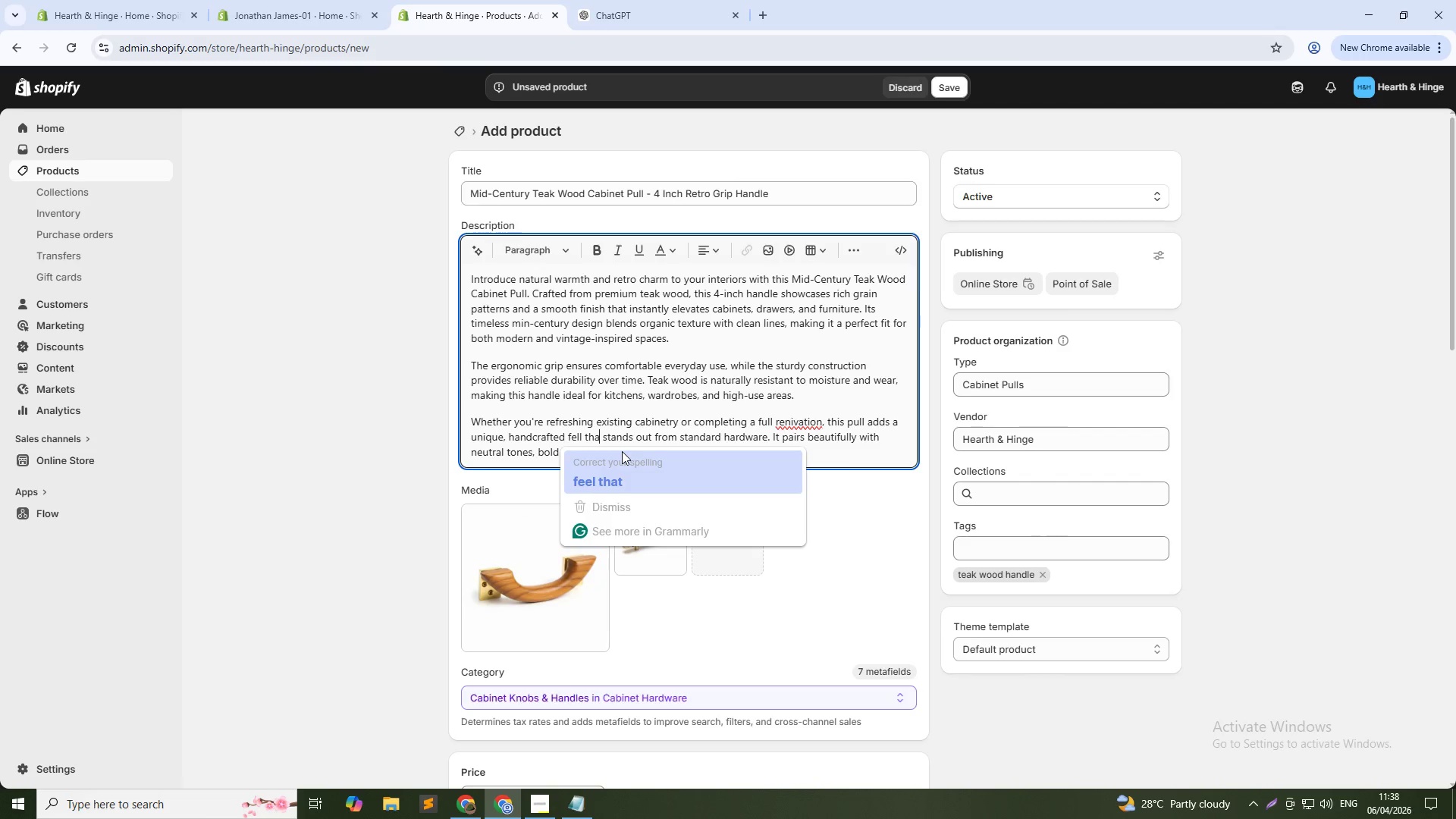 
key(T)
 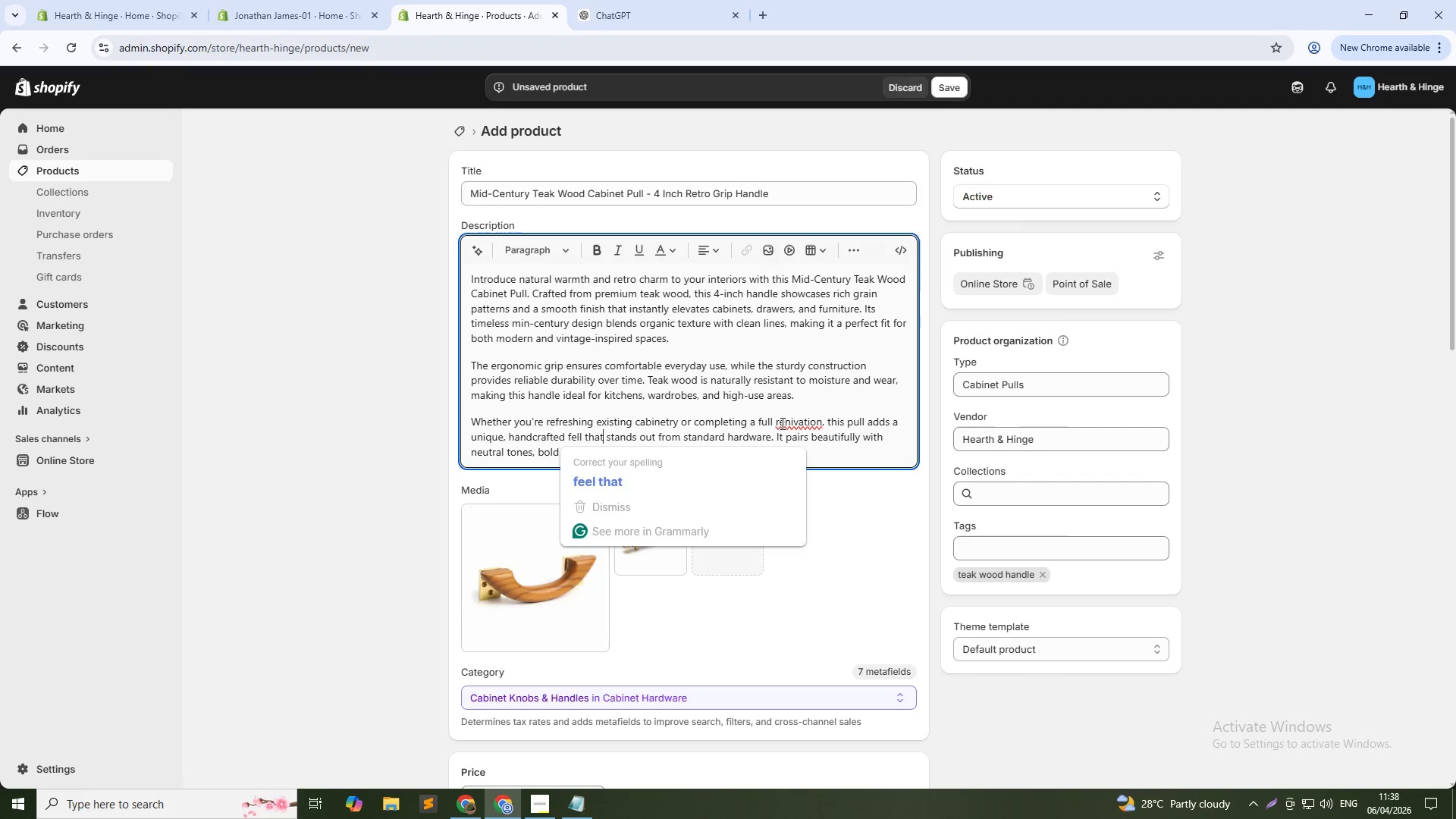 
left_click([796, 422])
 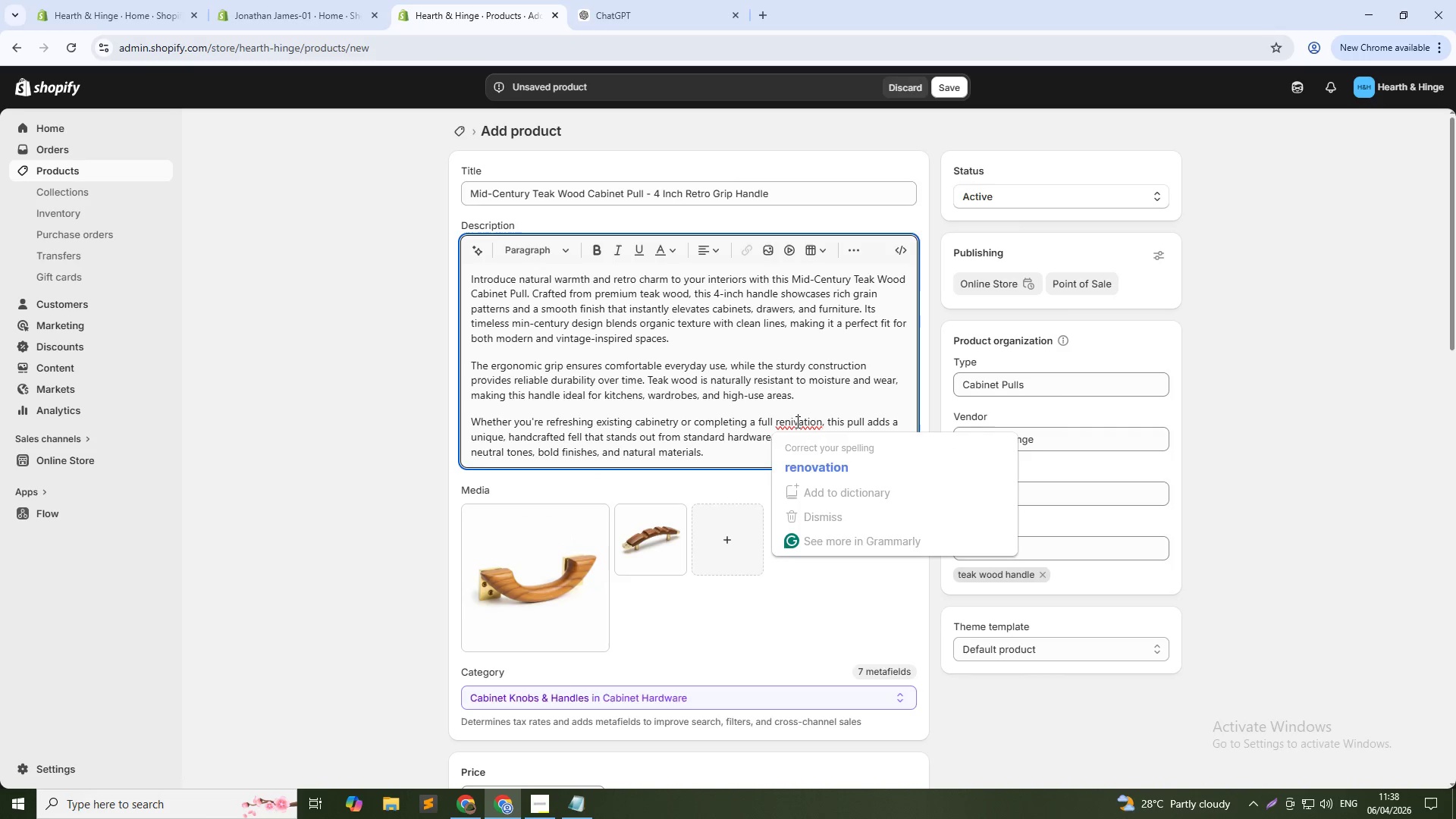 
left_click([799, 422])
 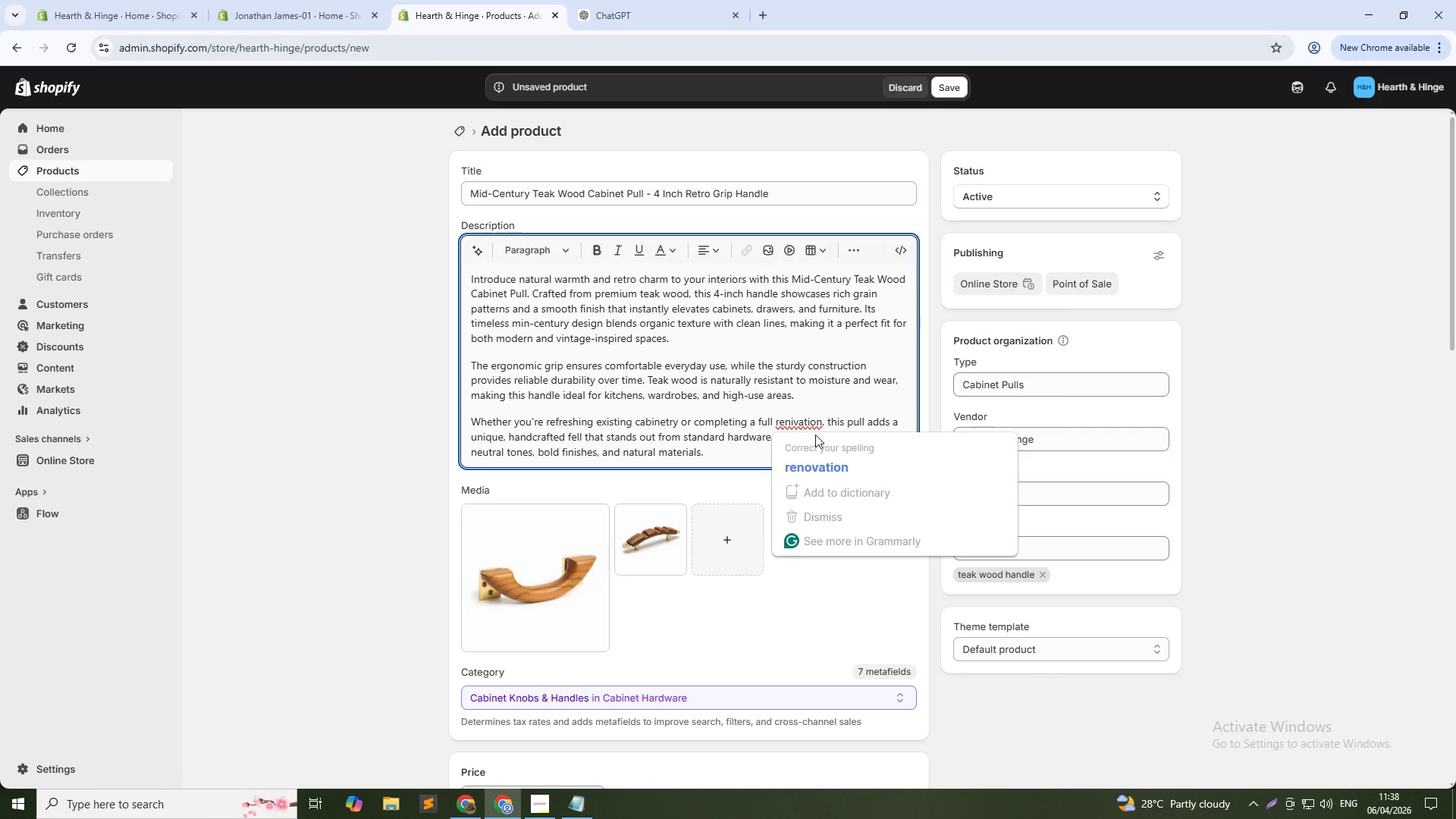 
key(ArrowLeft)
 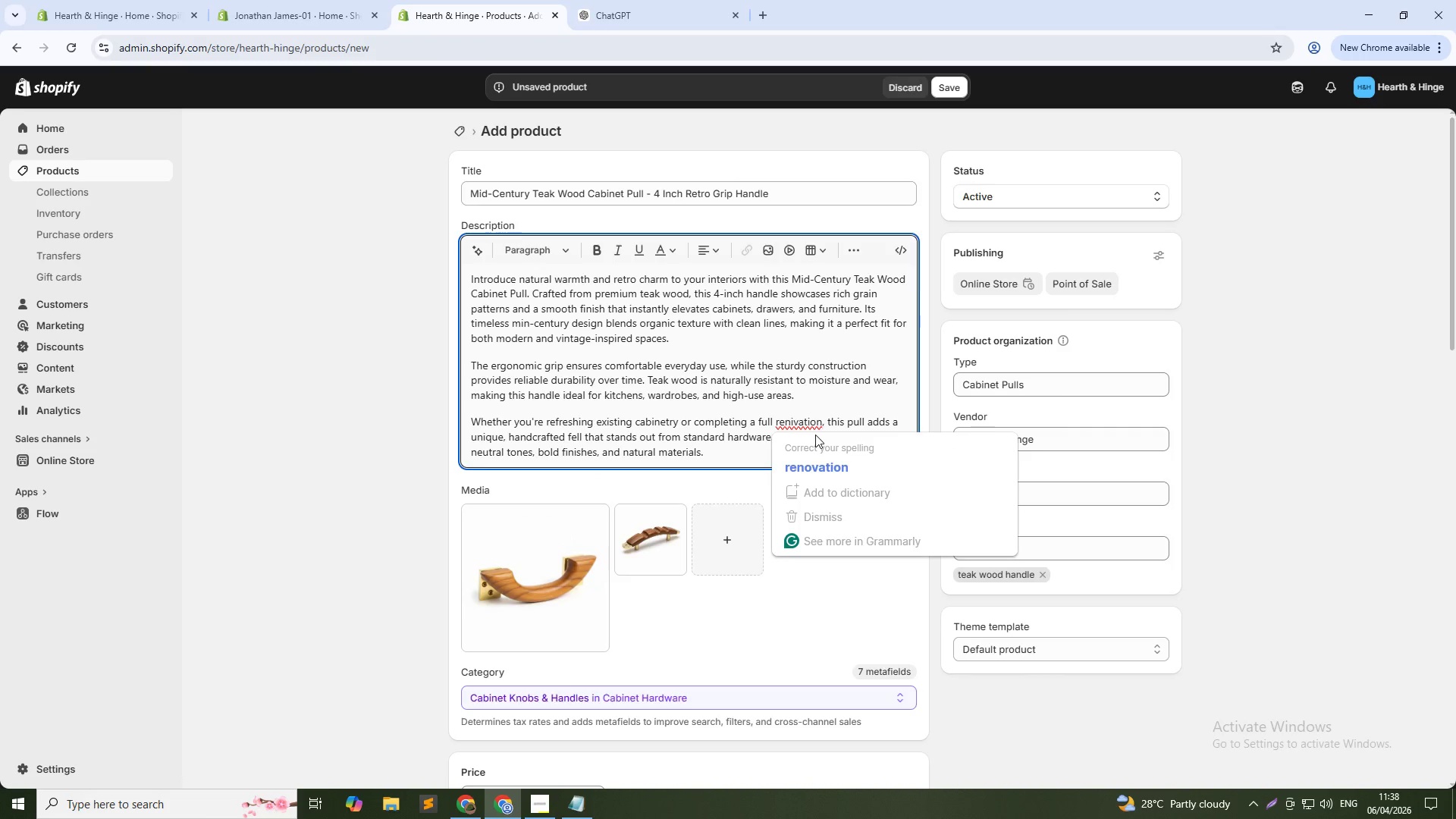 
key(Backspace)
 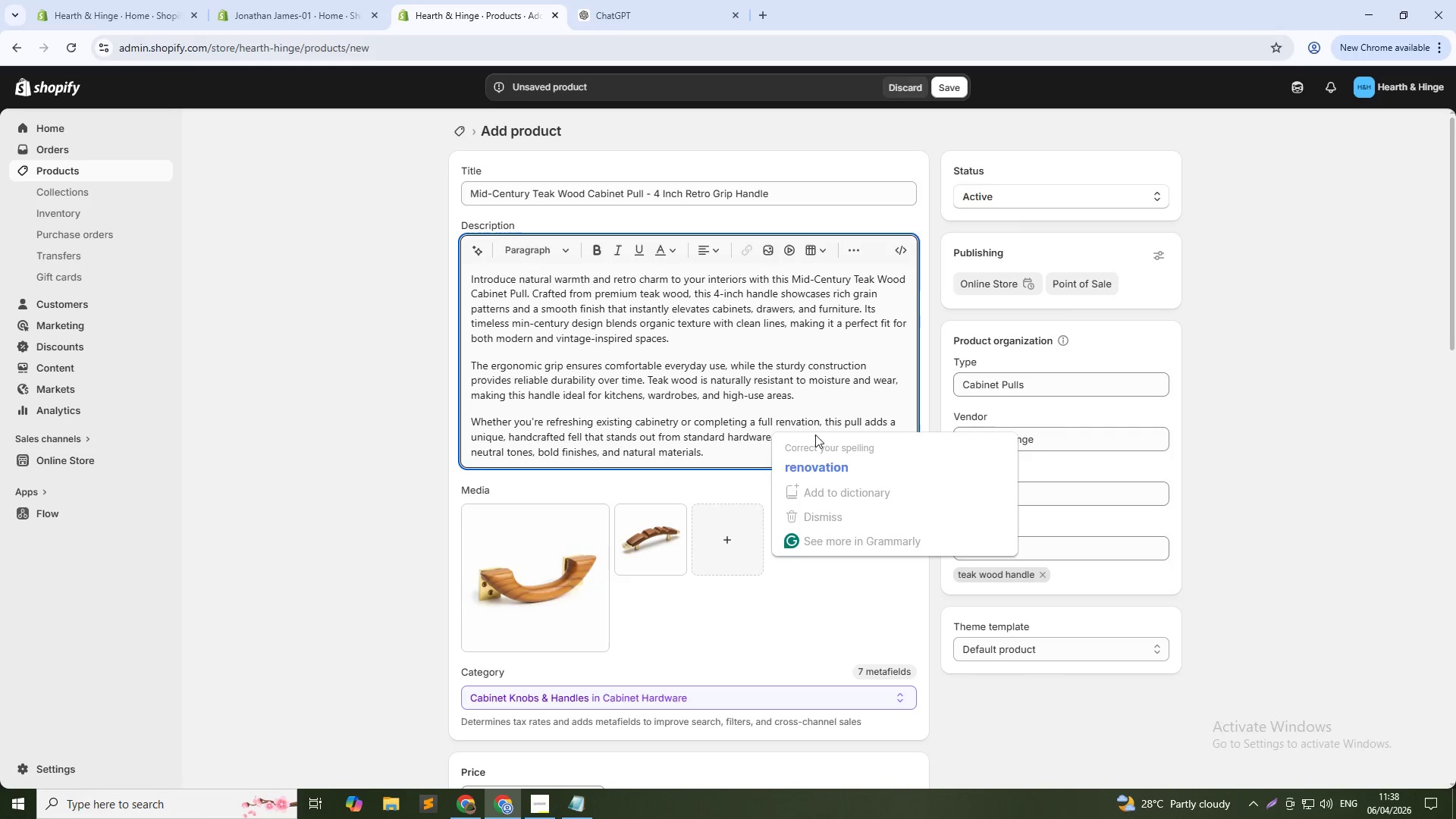 
key(O)
 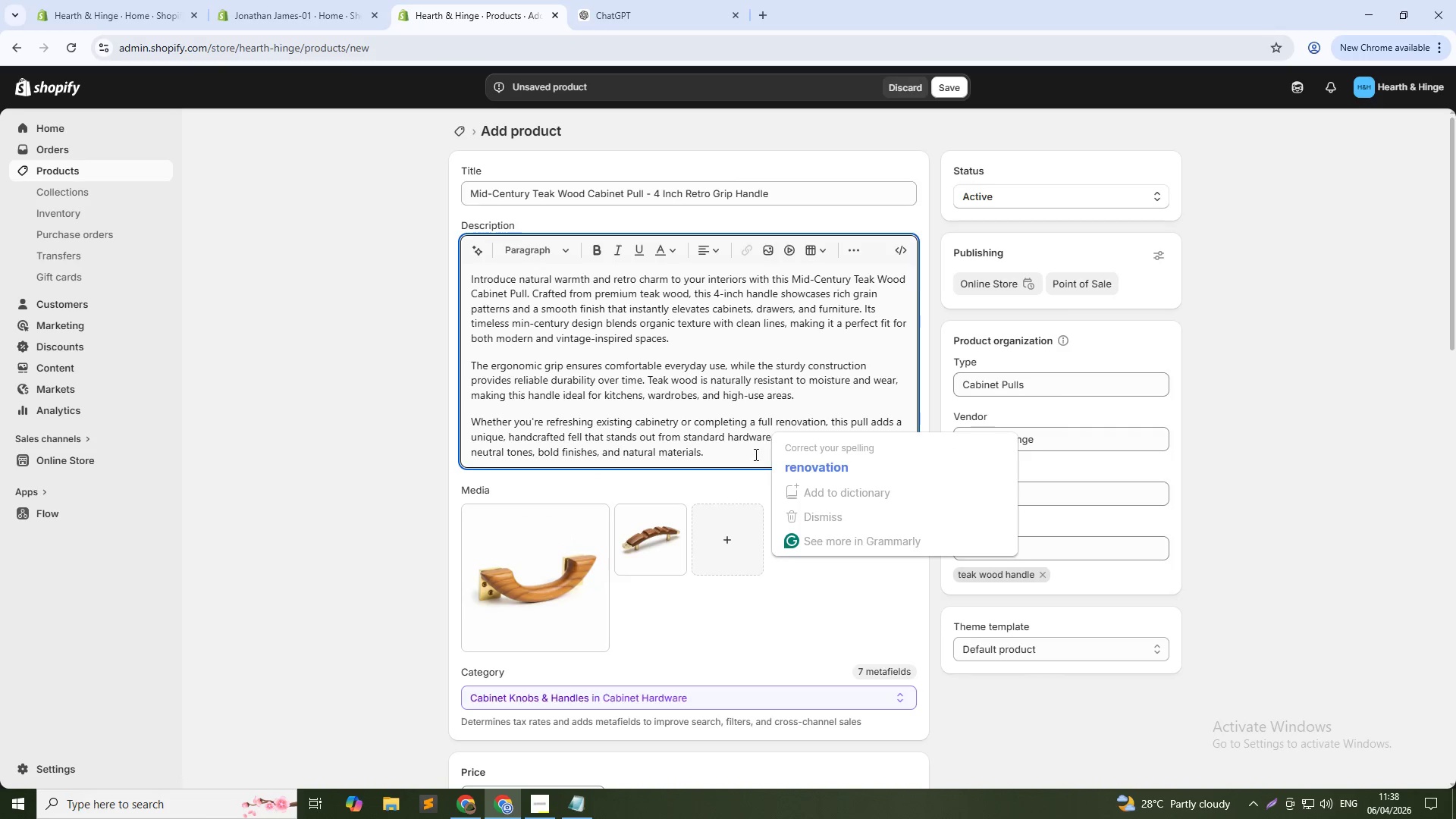 
left_click([752, 453])
 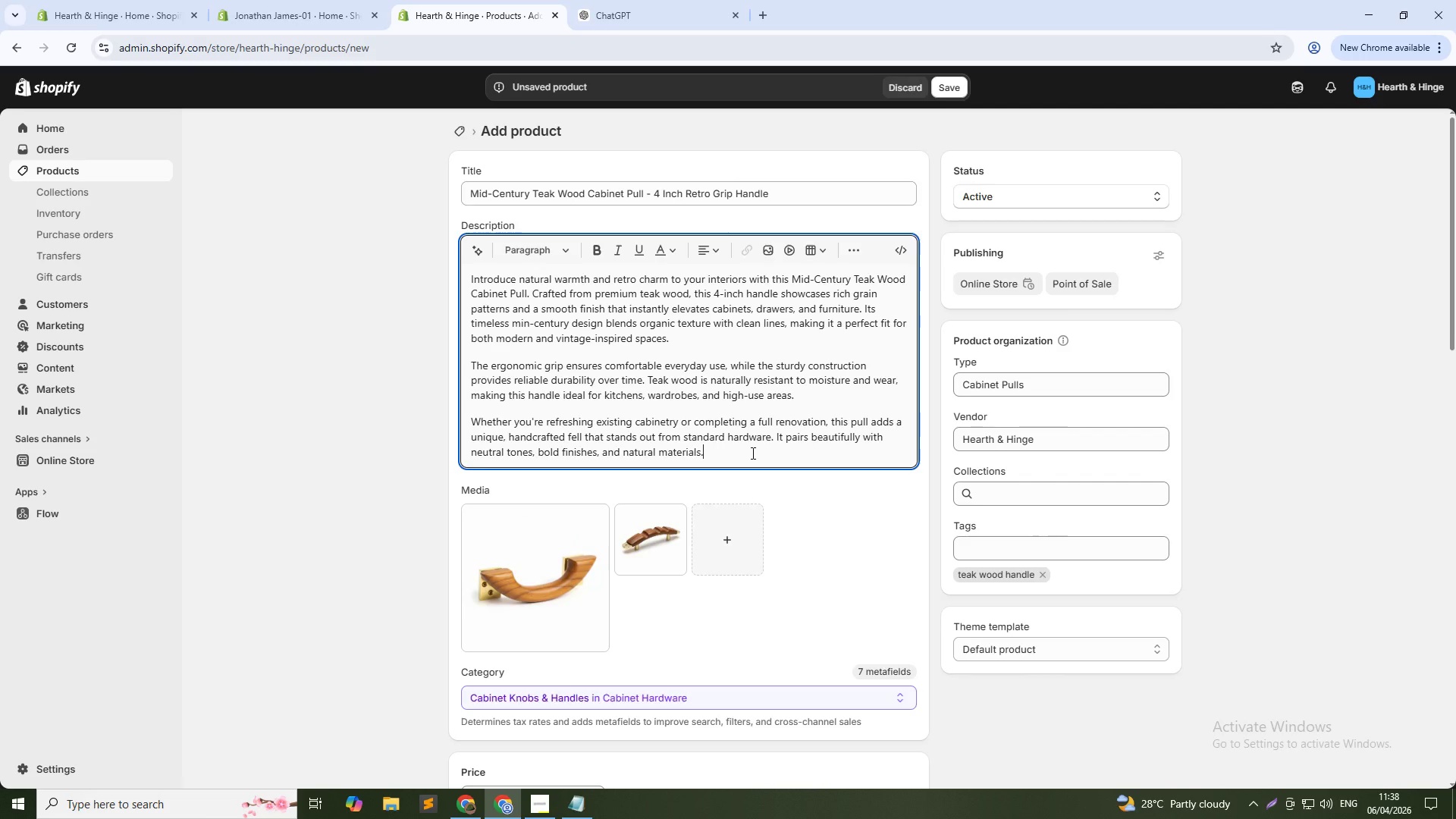 
key(NumpadEnter)
type(Technial)
key(Backspace)
key(Backspace)
type(cal Specifications:)
 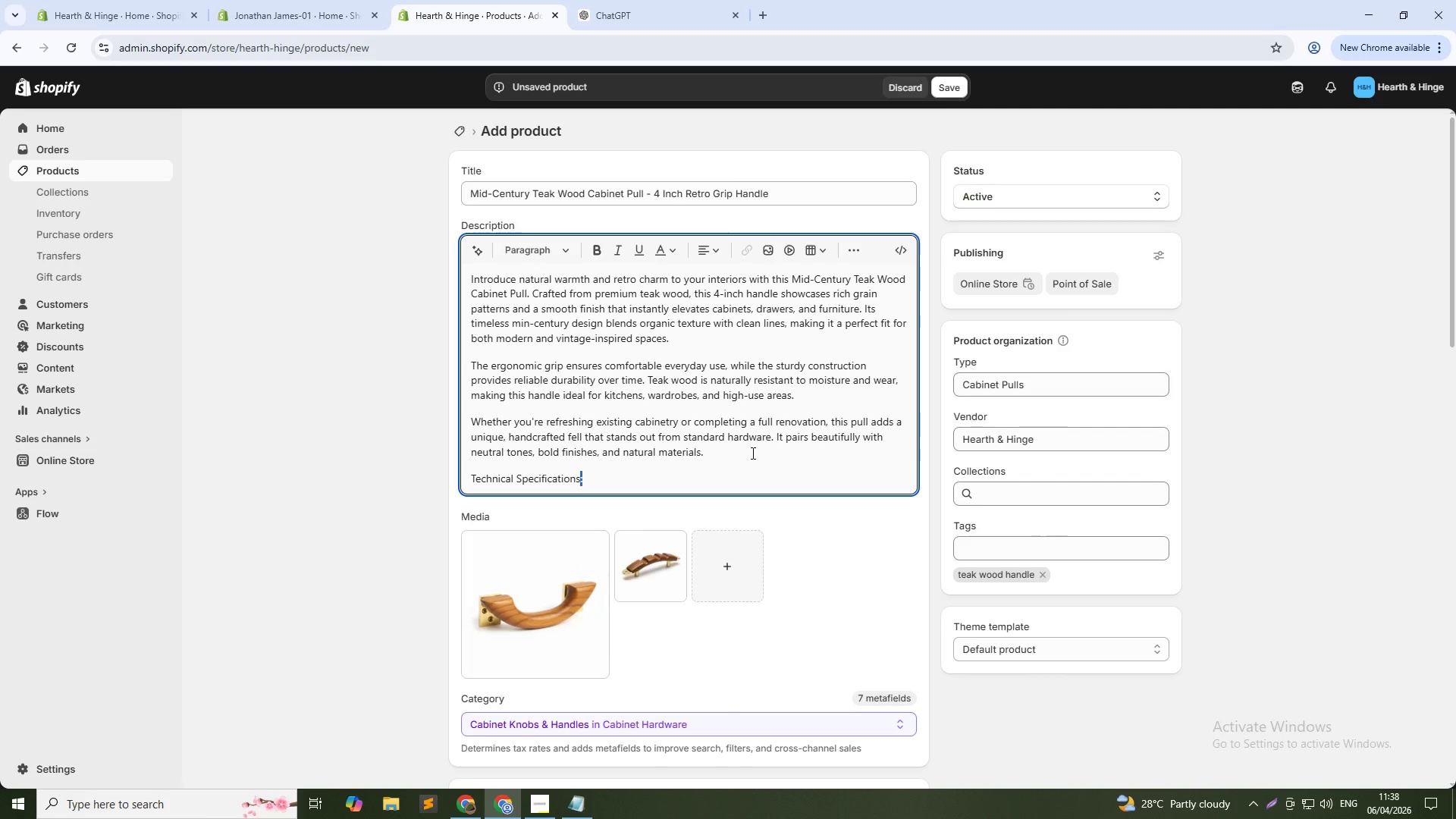 
key(Control+Shift+ArrowLeft)
 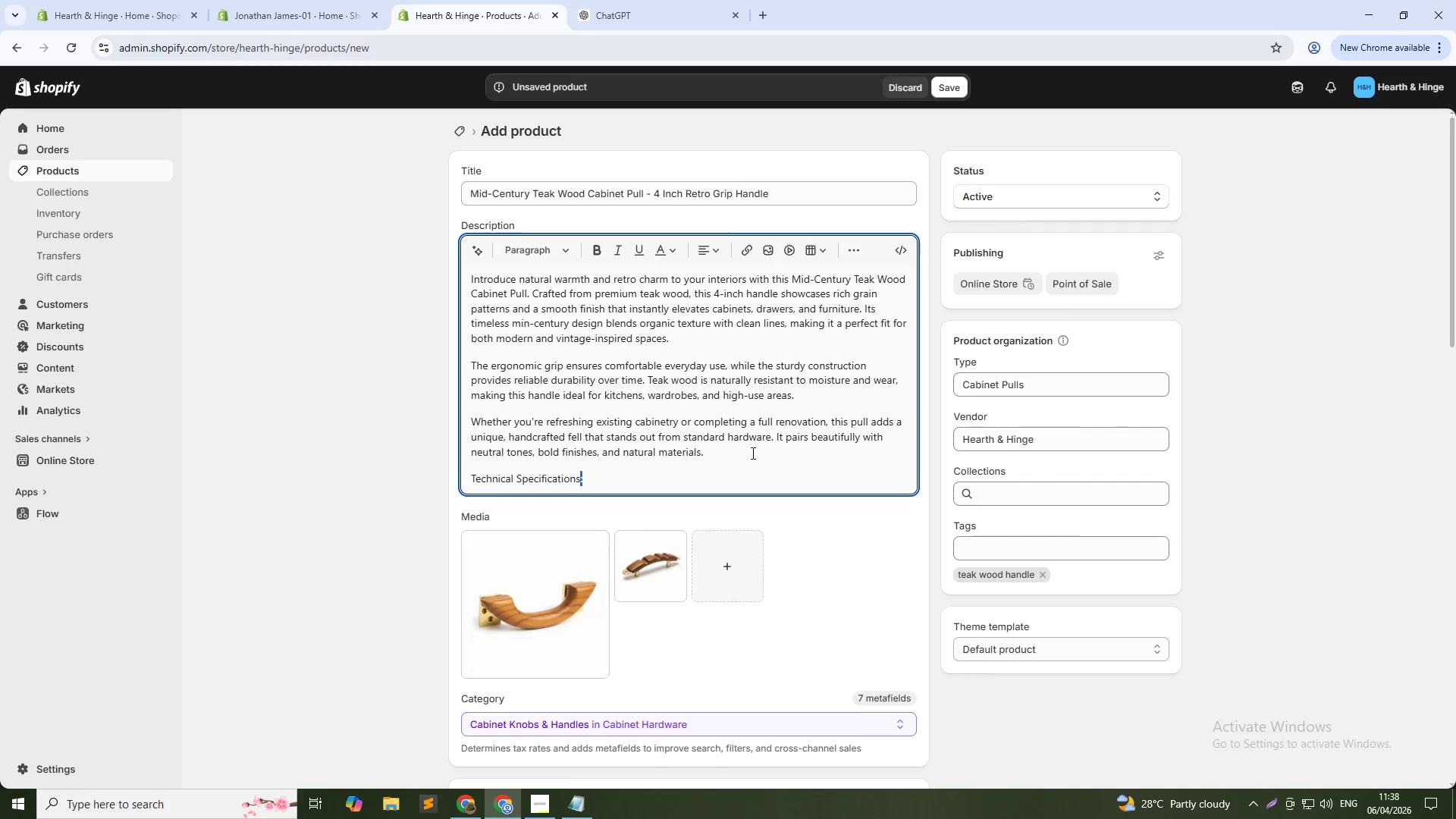 
key(Control+Shift+ArrowLeft)
 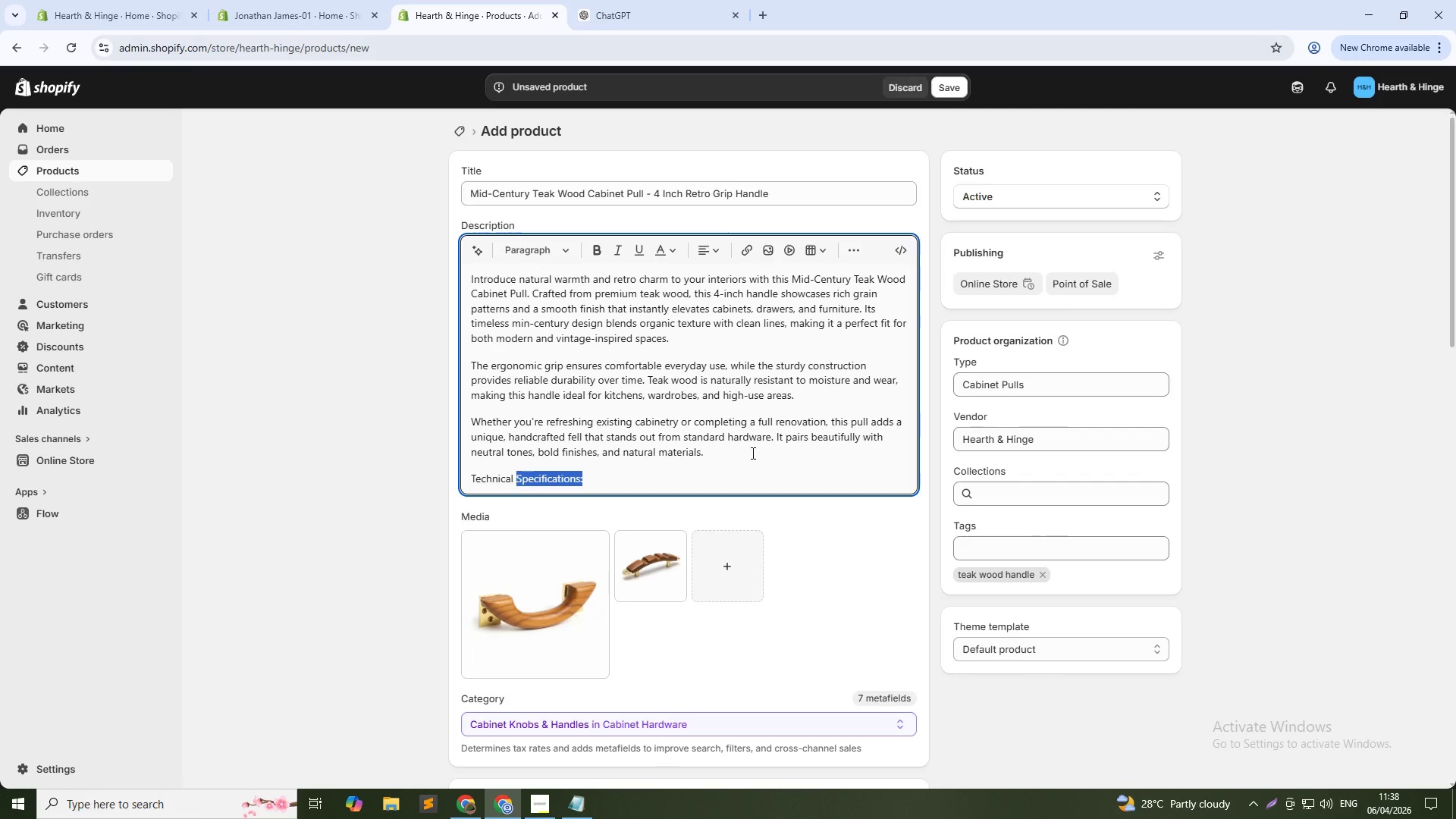 
key(Control+Shift+ArrowLeft)
 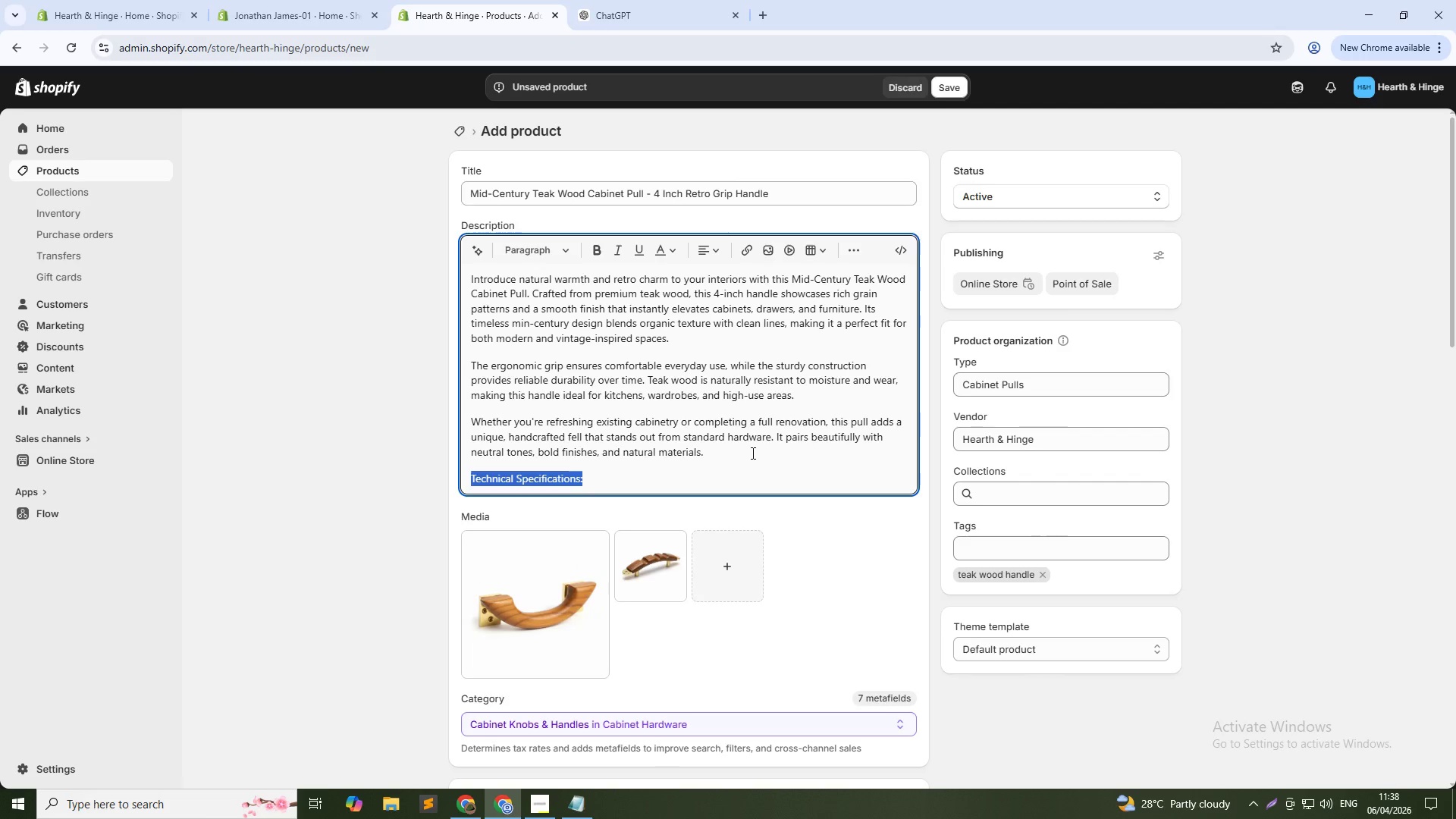 
key(Control+B)
 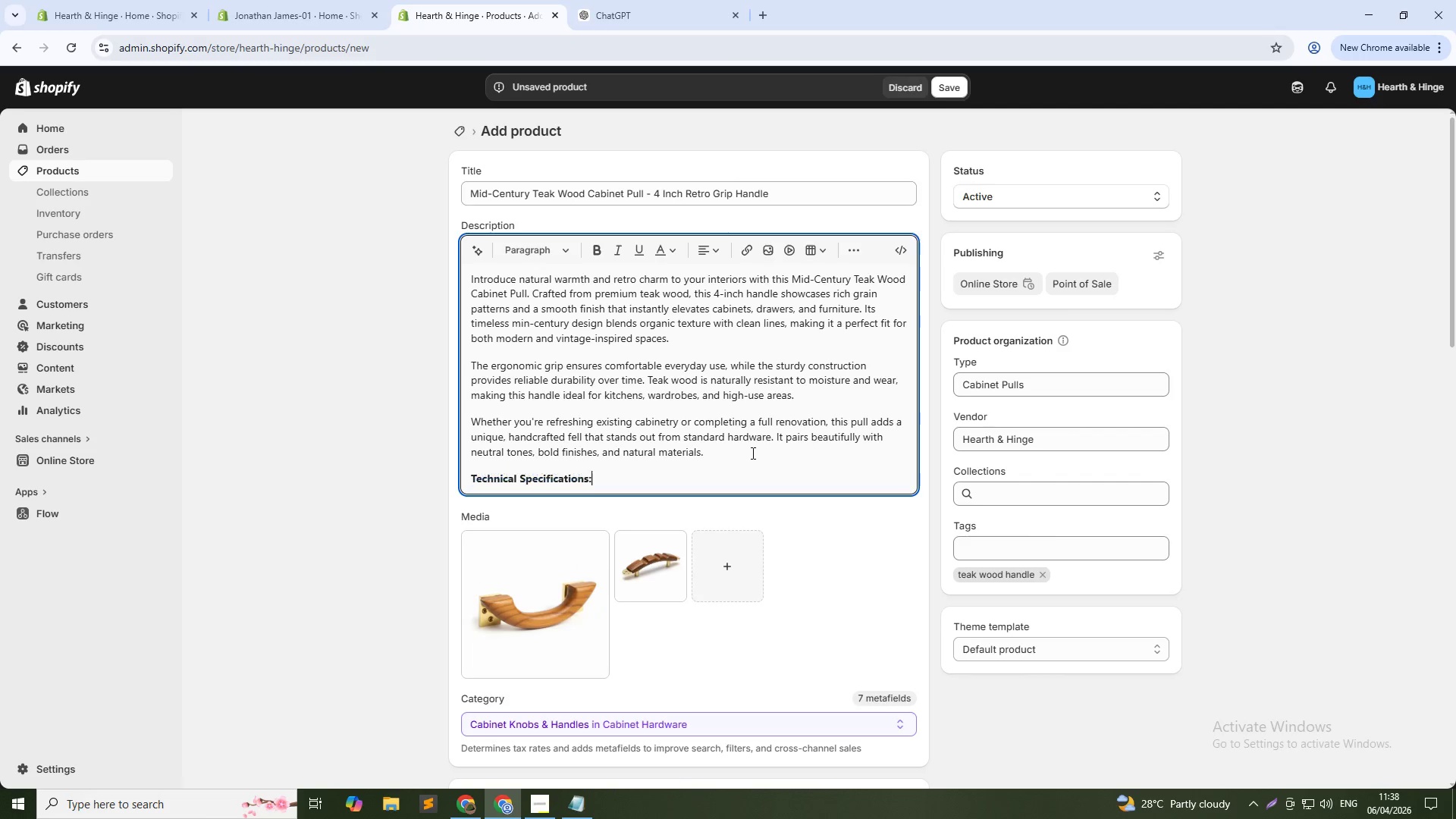 
key(ArrowRight)
 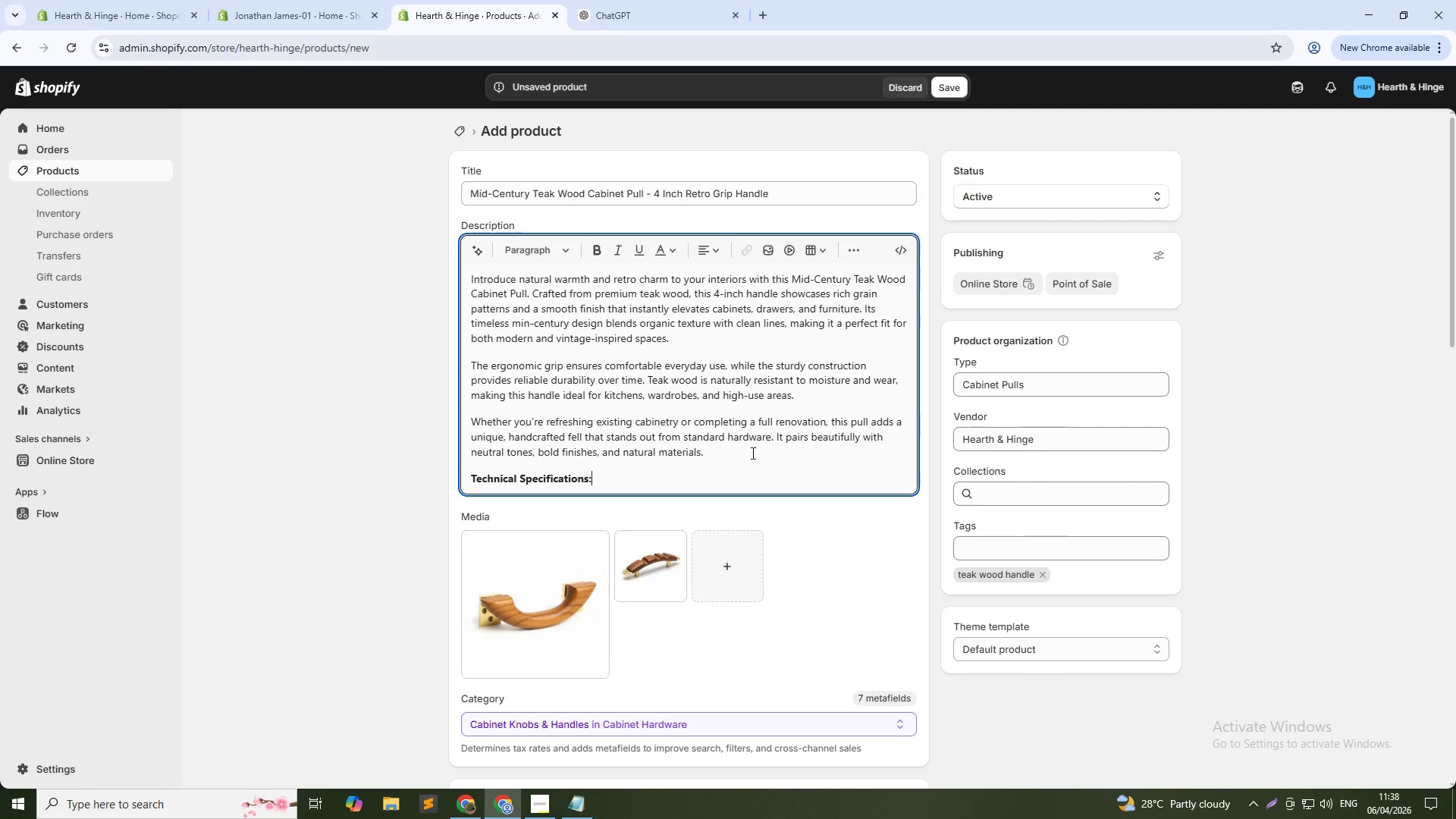 
key(Enter)
 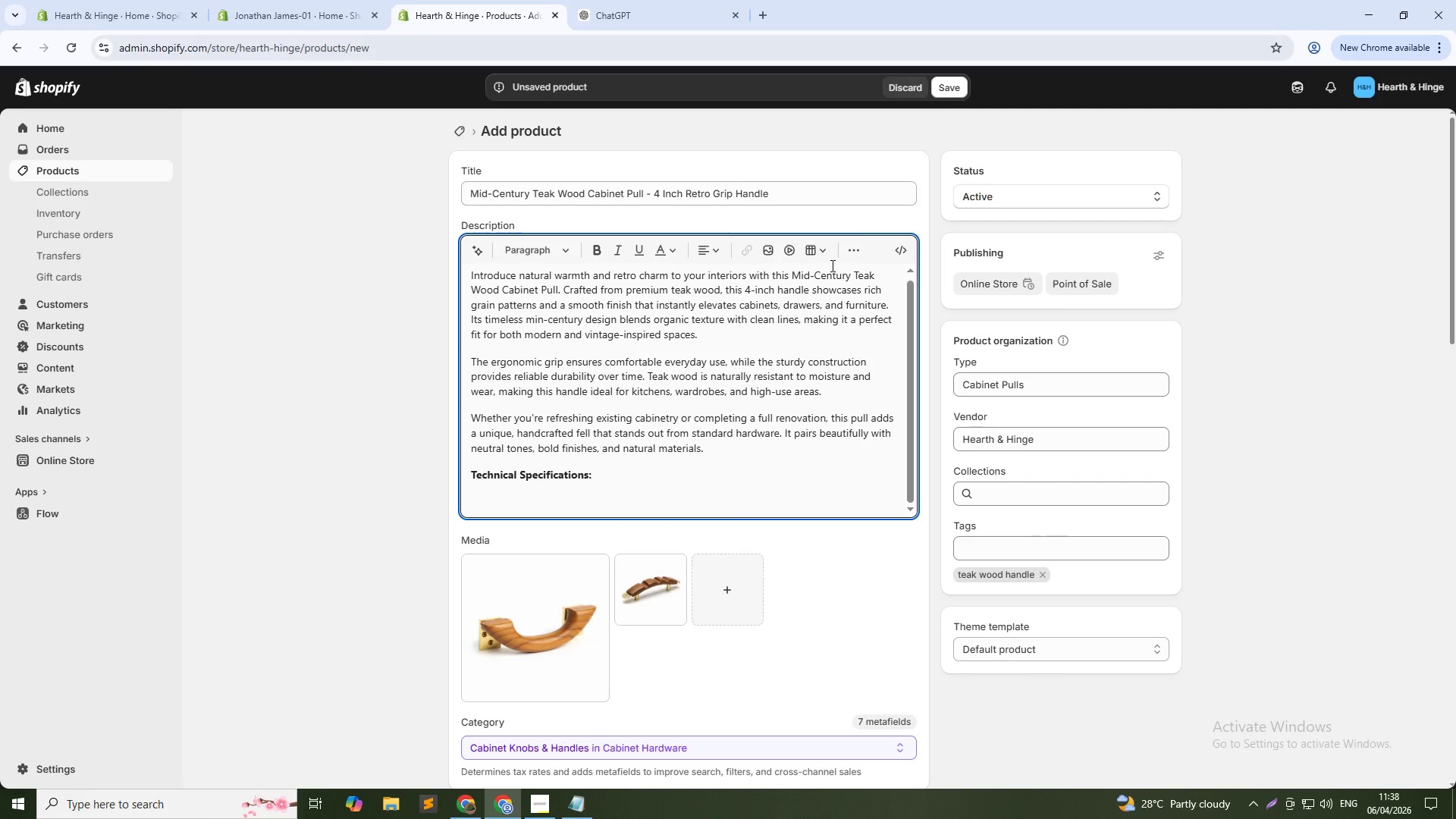 
left_click([855, 249])
 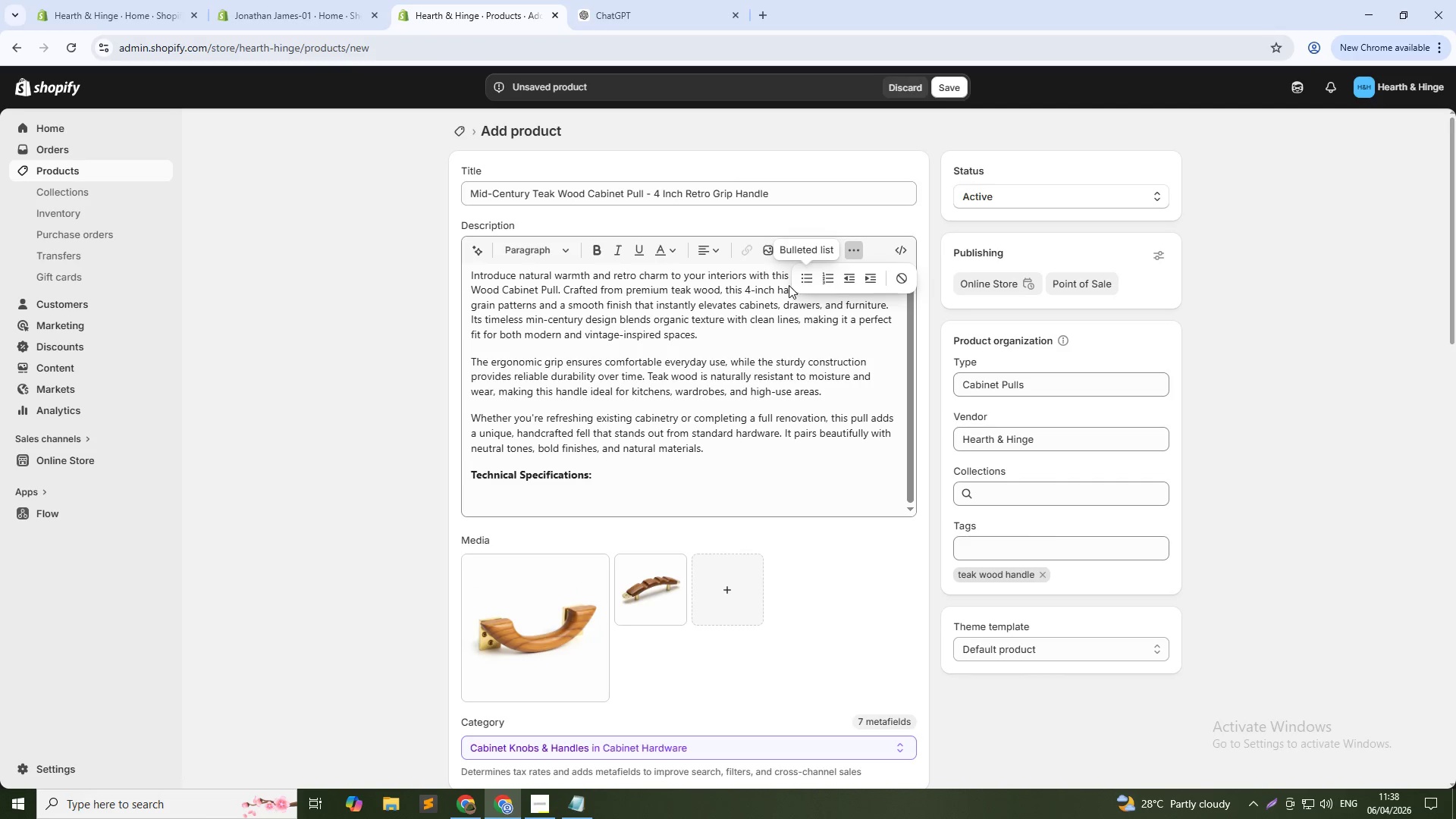 
left_click([806, 274])
 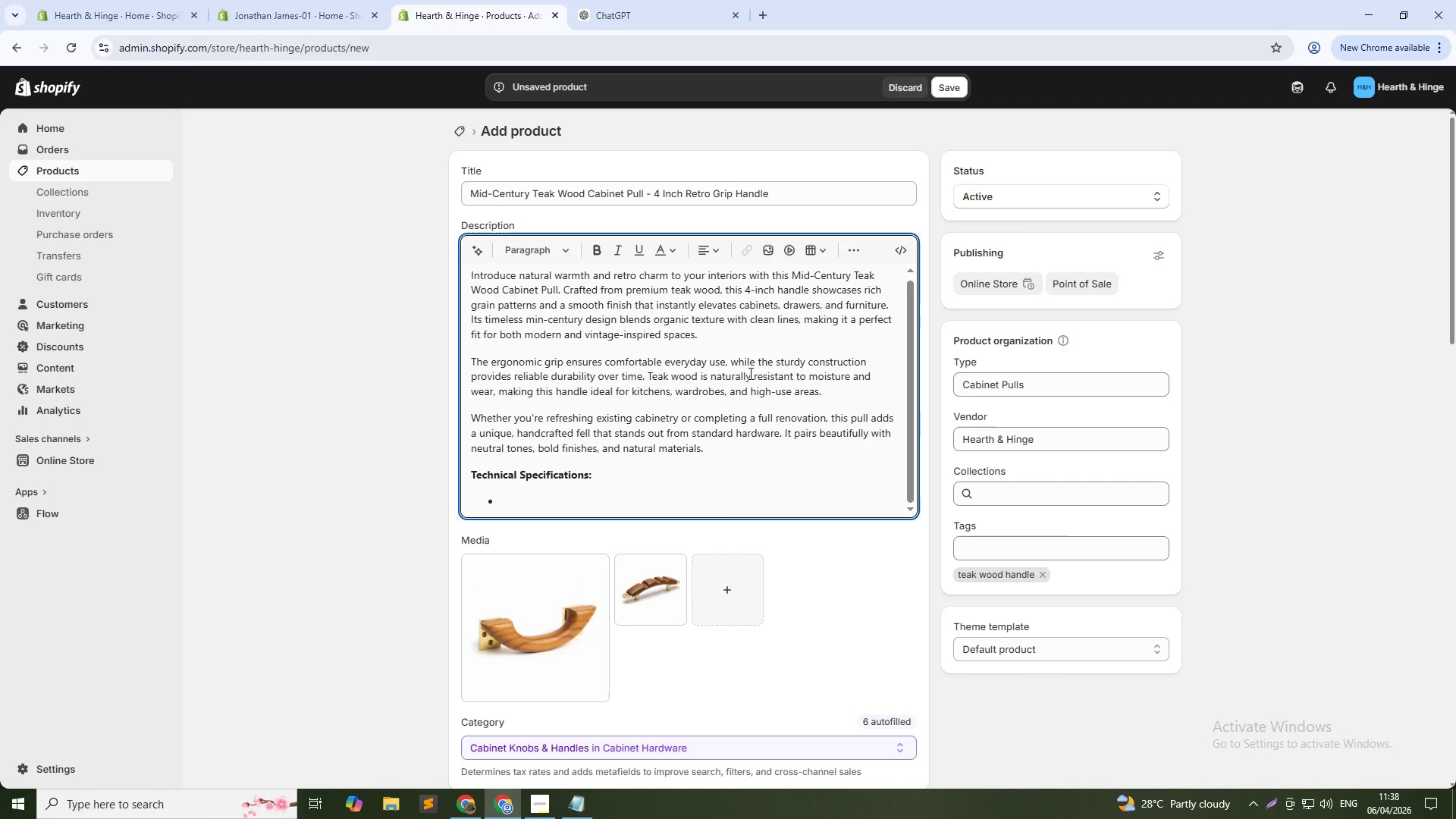 
key(Shift+M)
 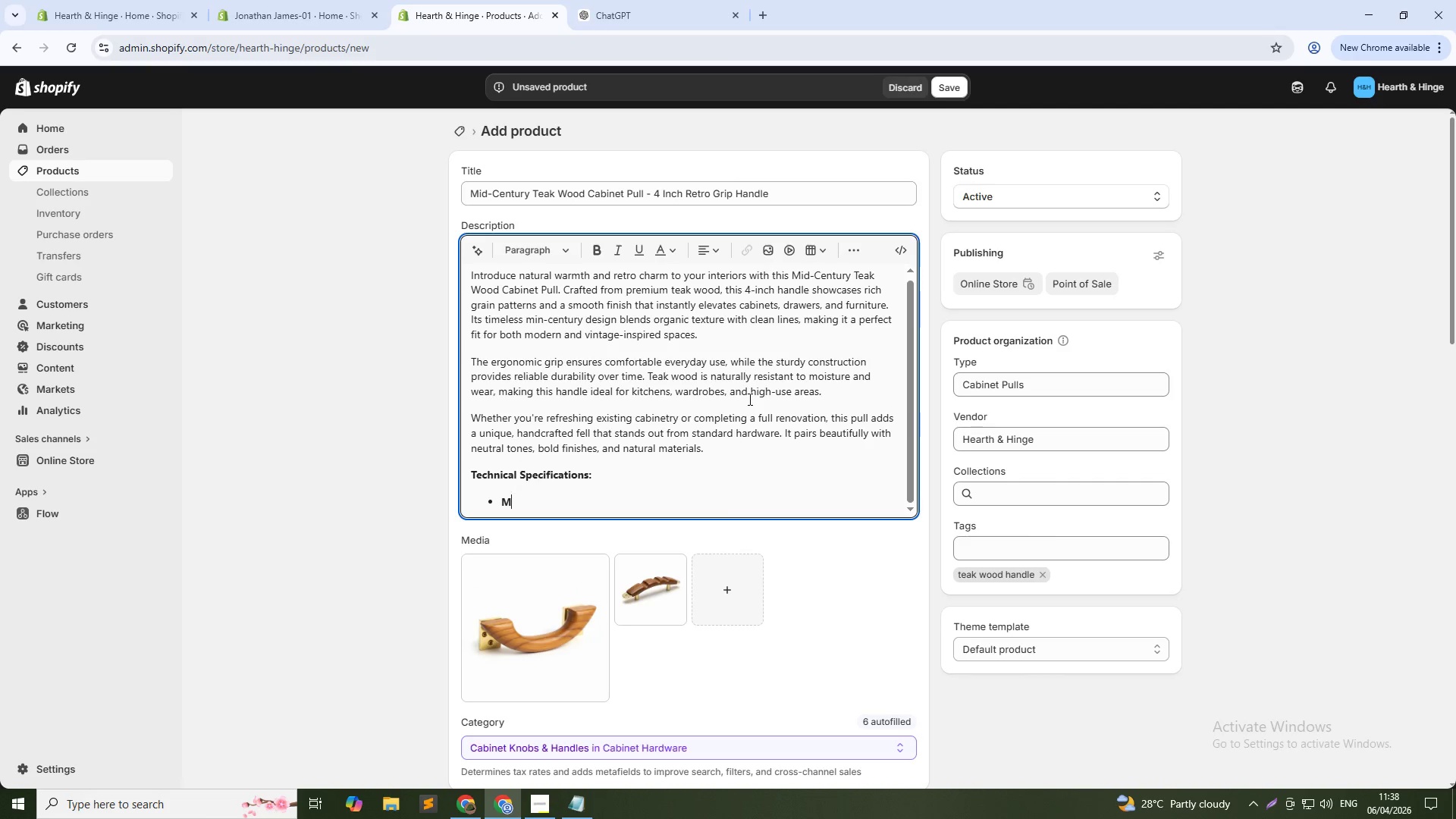 
key(Backspace)
 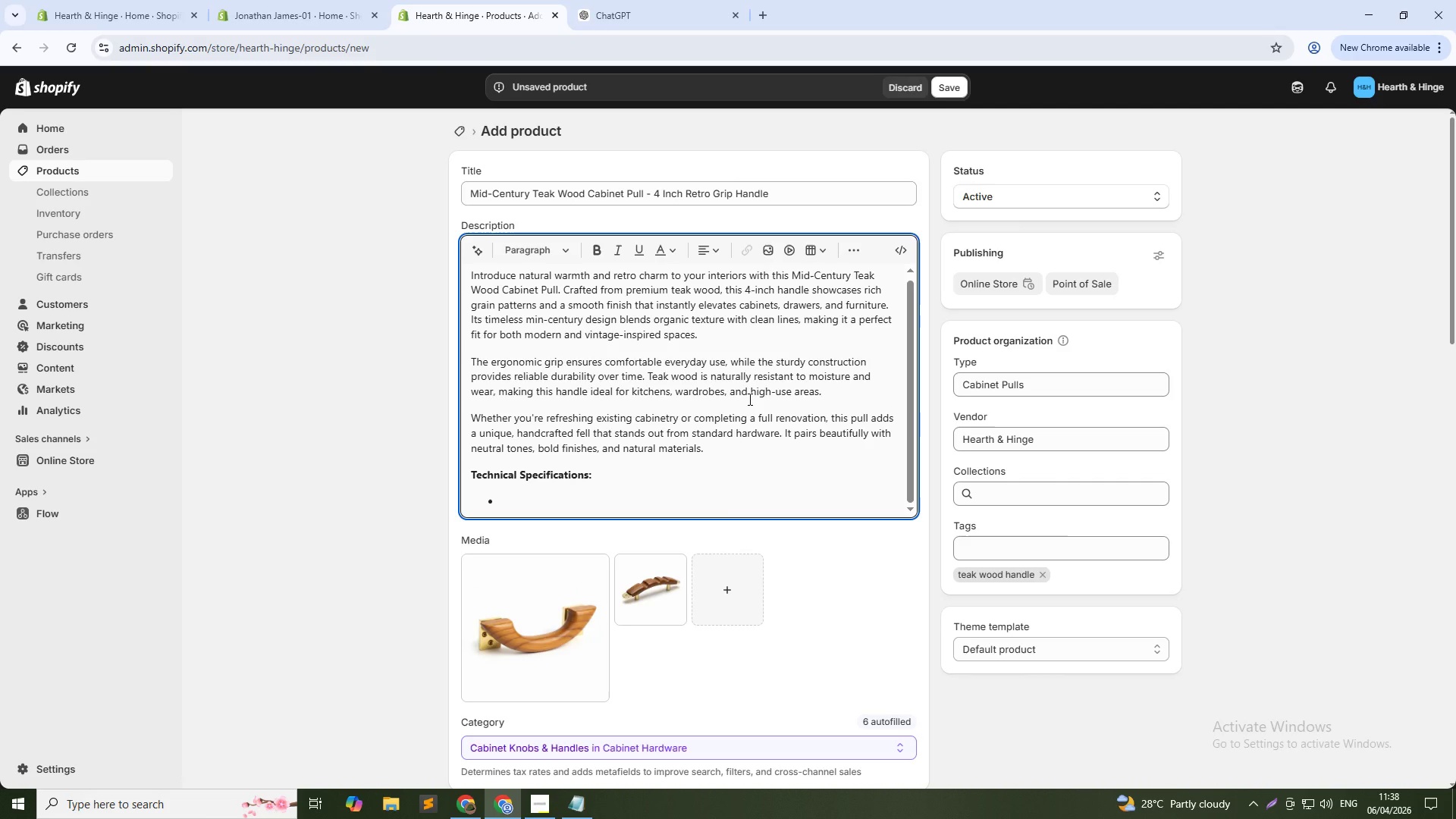 
key(Control+B)
 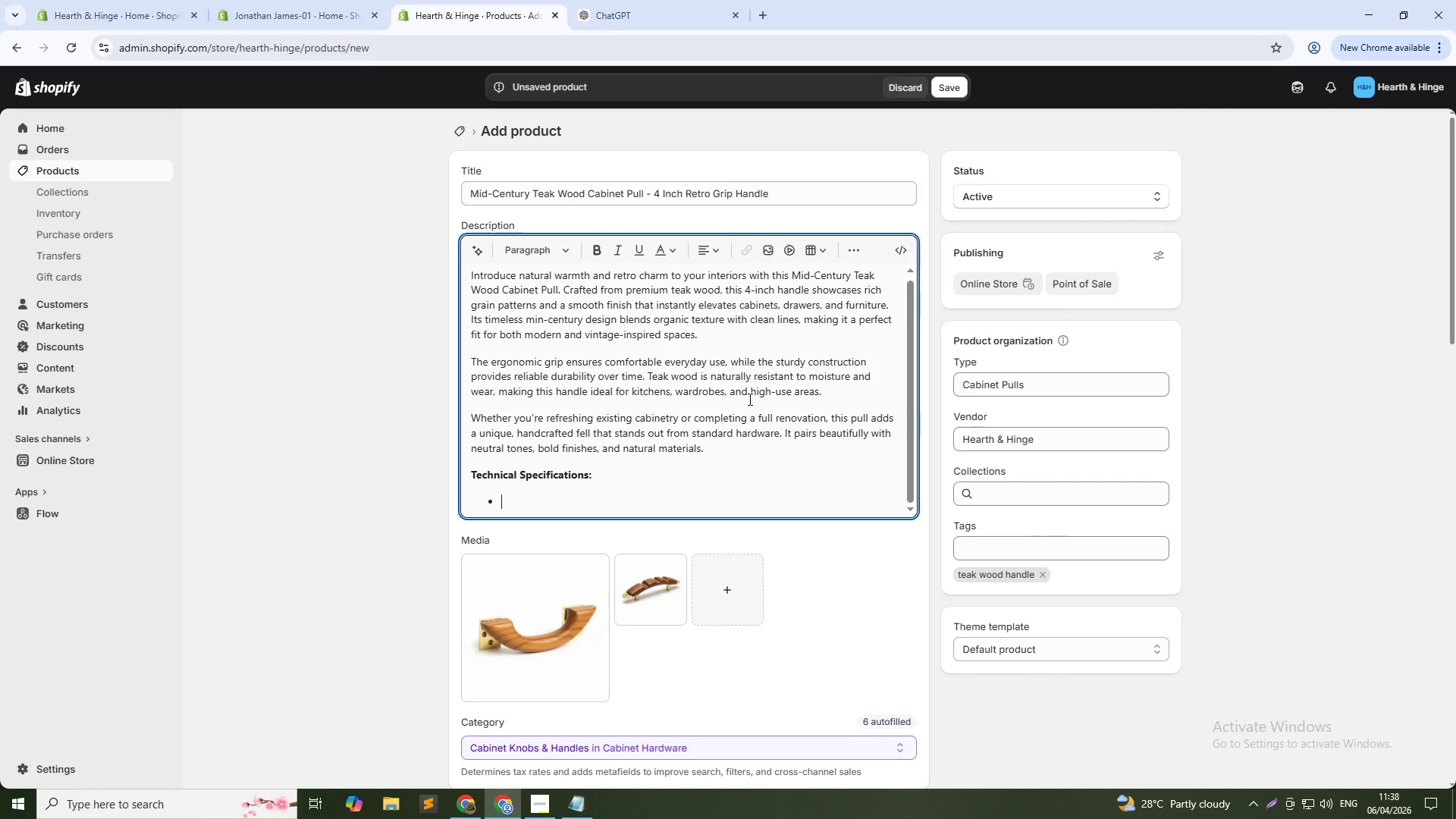 
type(Met)
key(Backspace)
type(a)
key(Backspace)
key(Backspace)
type(aterial: Smooth natural polish)
 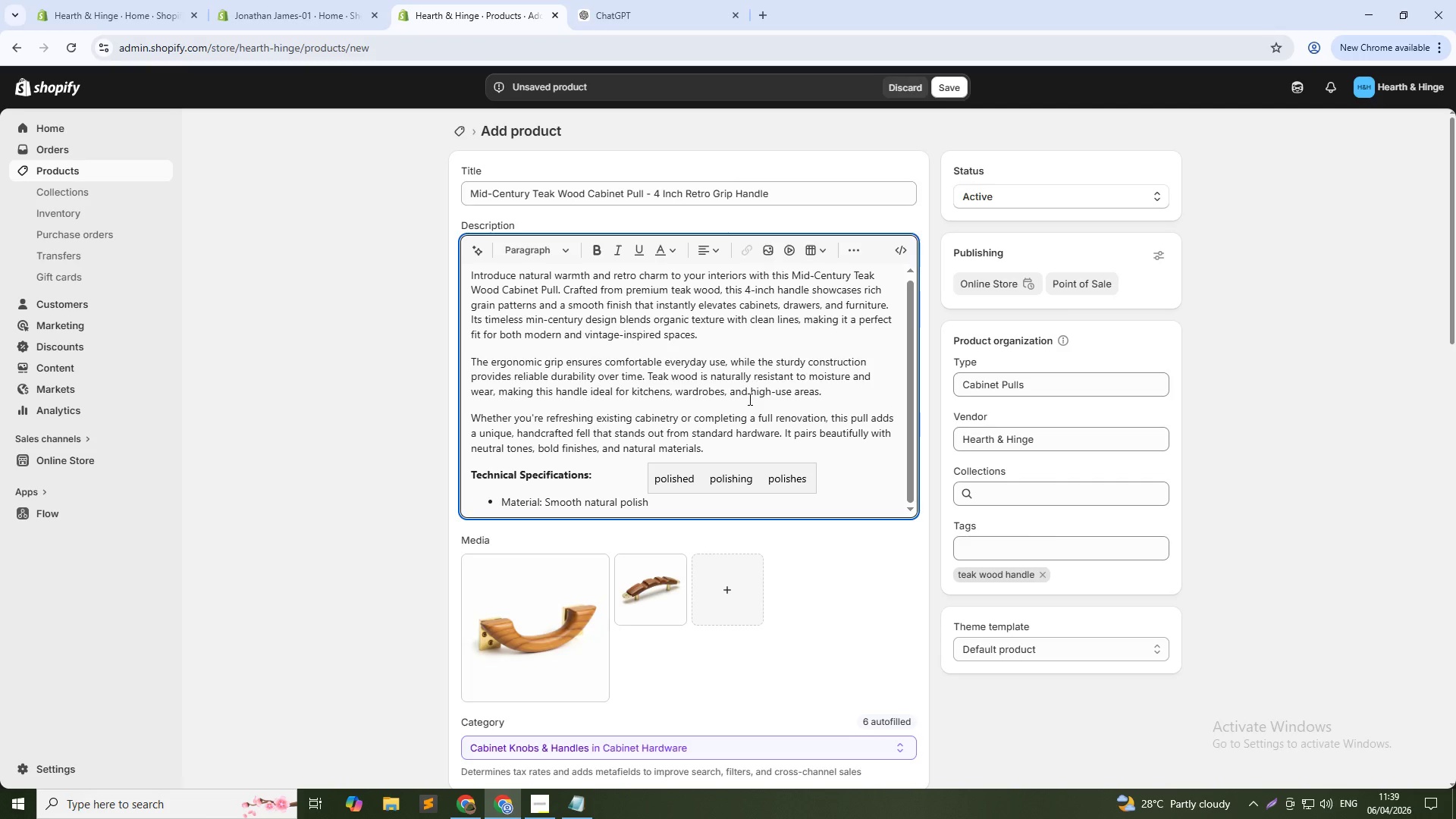 
key(Enter)
 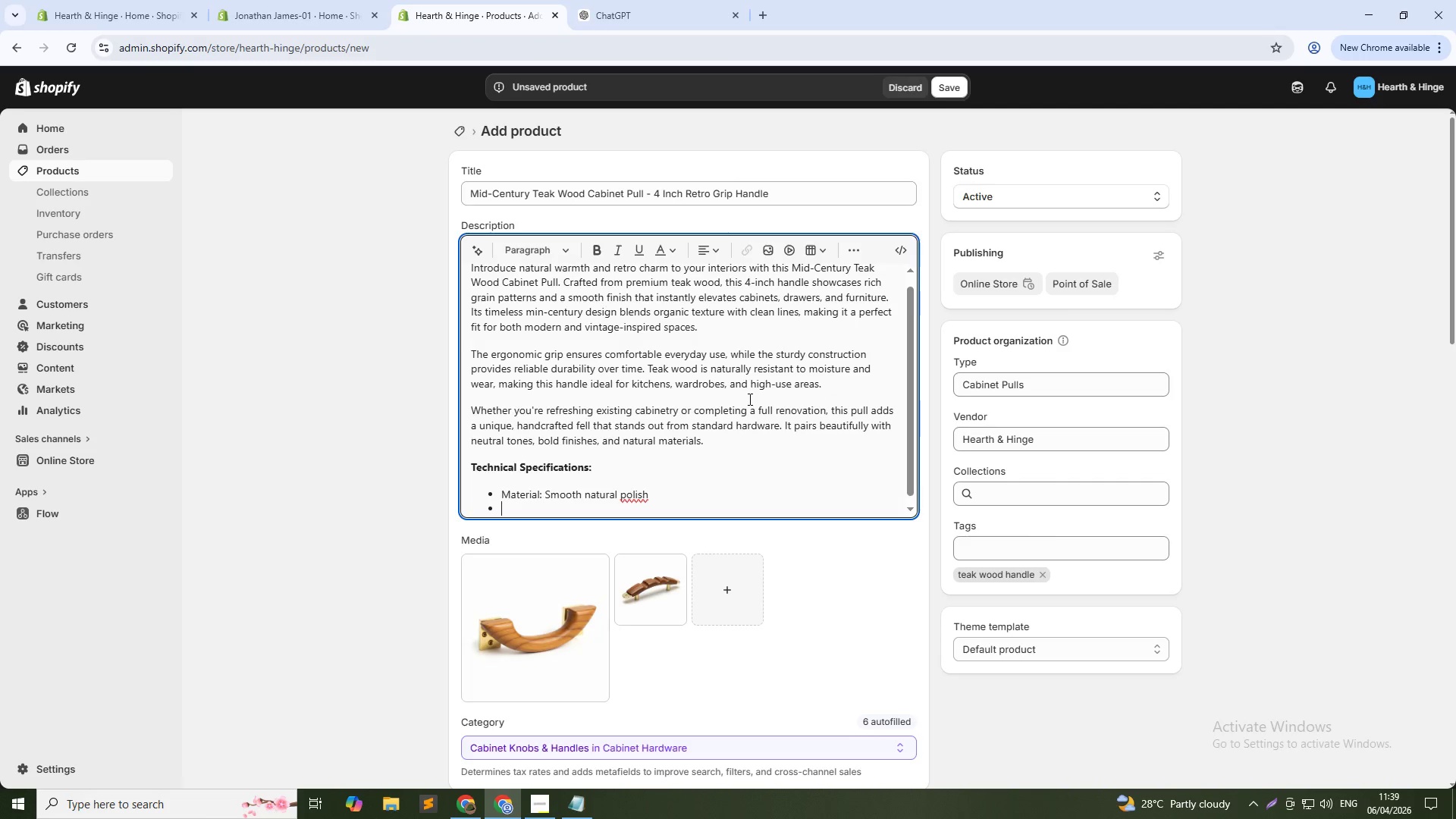 
type(Finish)
 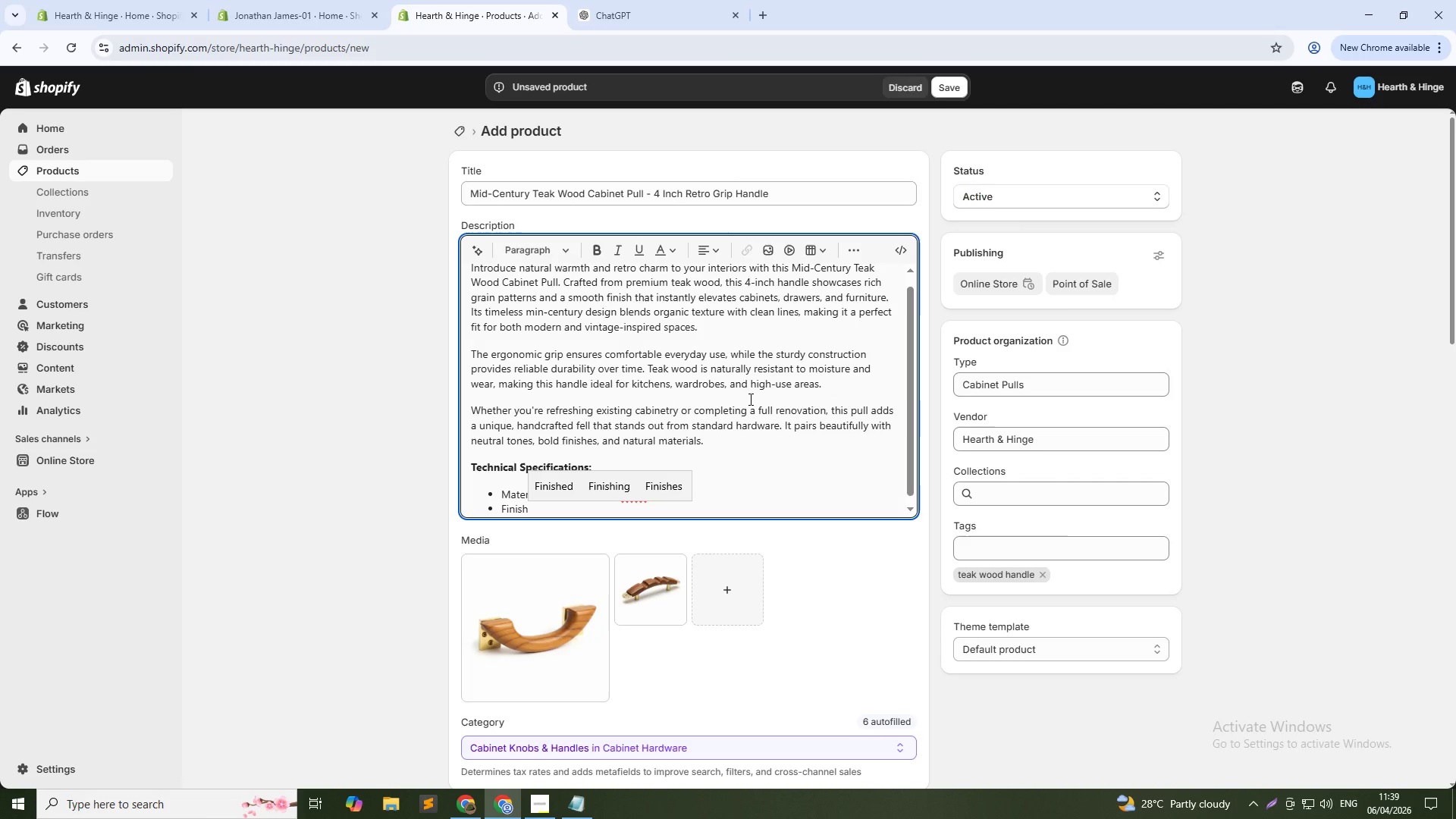 
wait(11.12)
 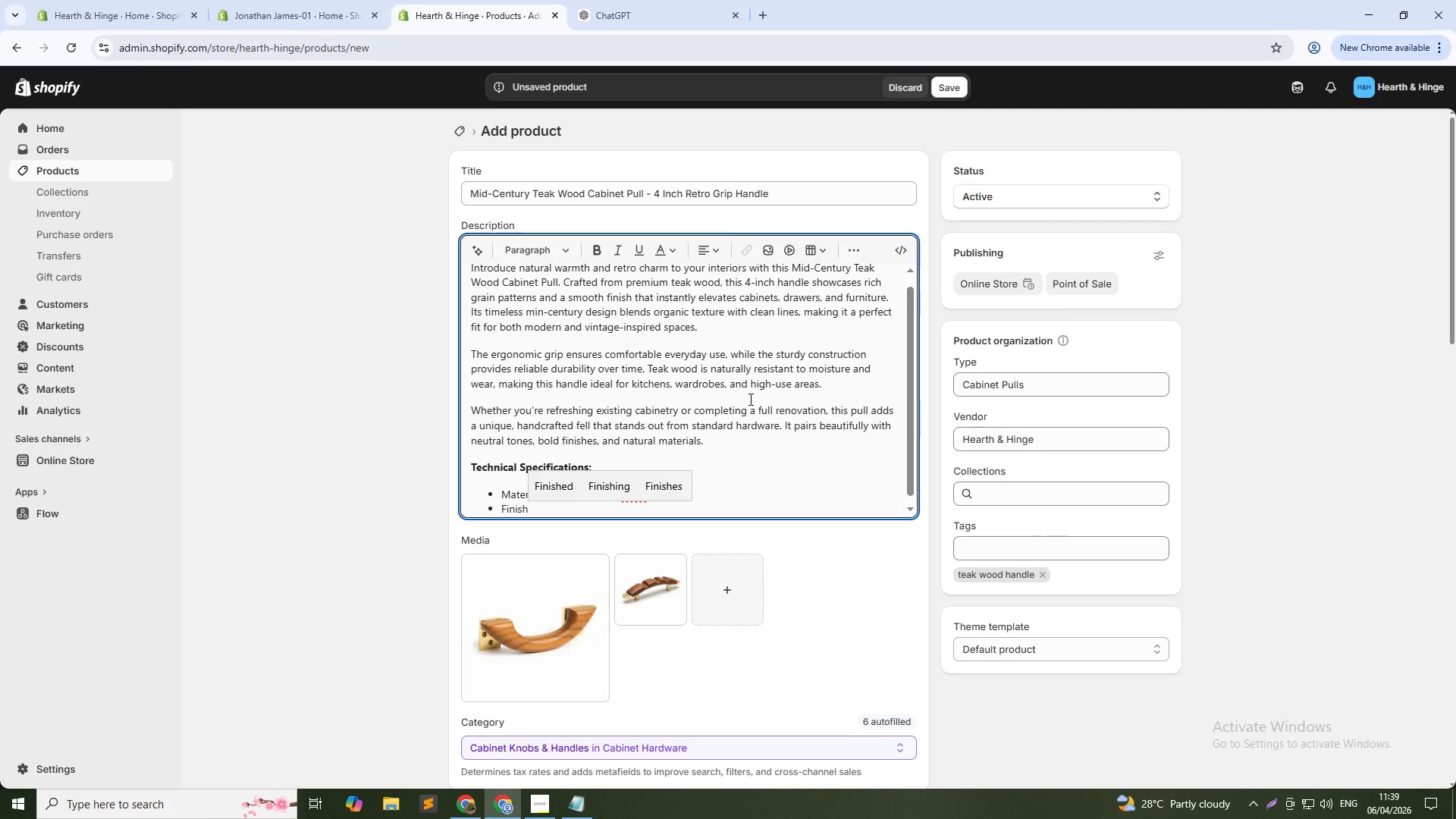 
type(: Smooth Na)
key(Backspace)
key(Backspace)
type(nat)
 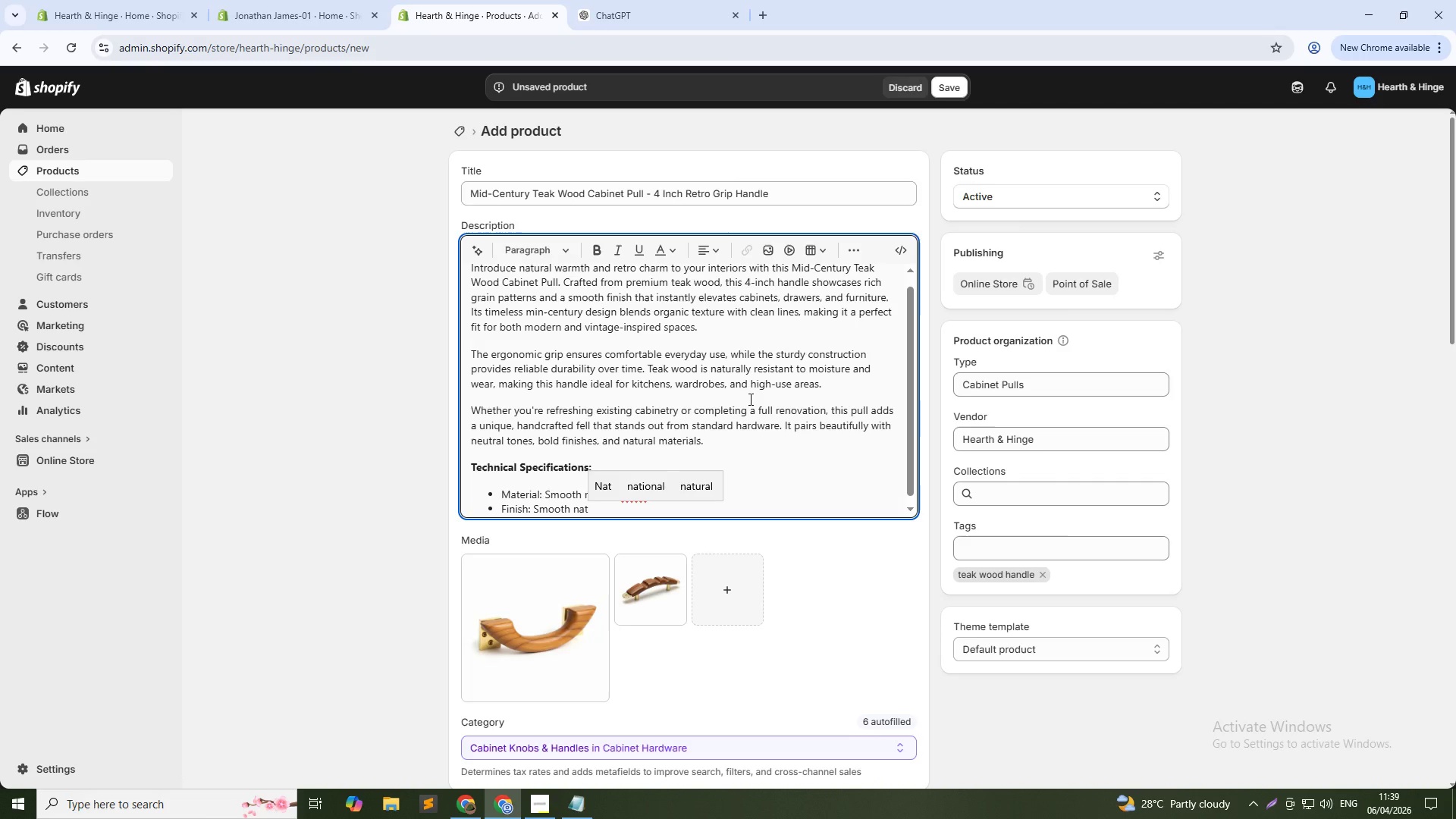 
hold_key(key=Backspace, duration=0.58)
 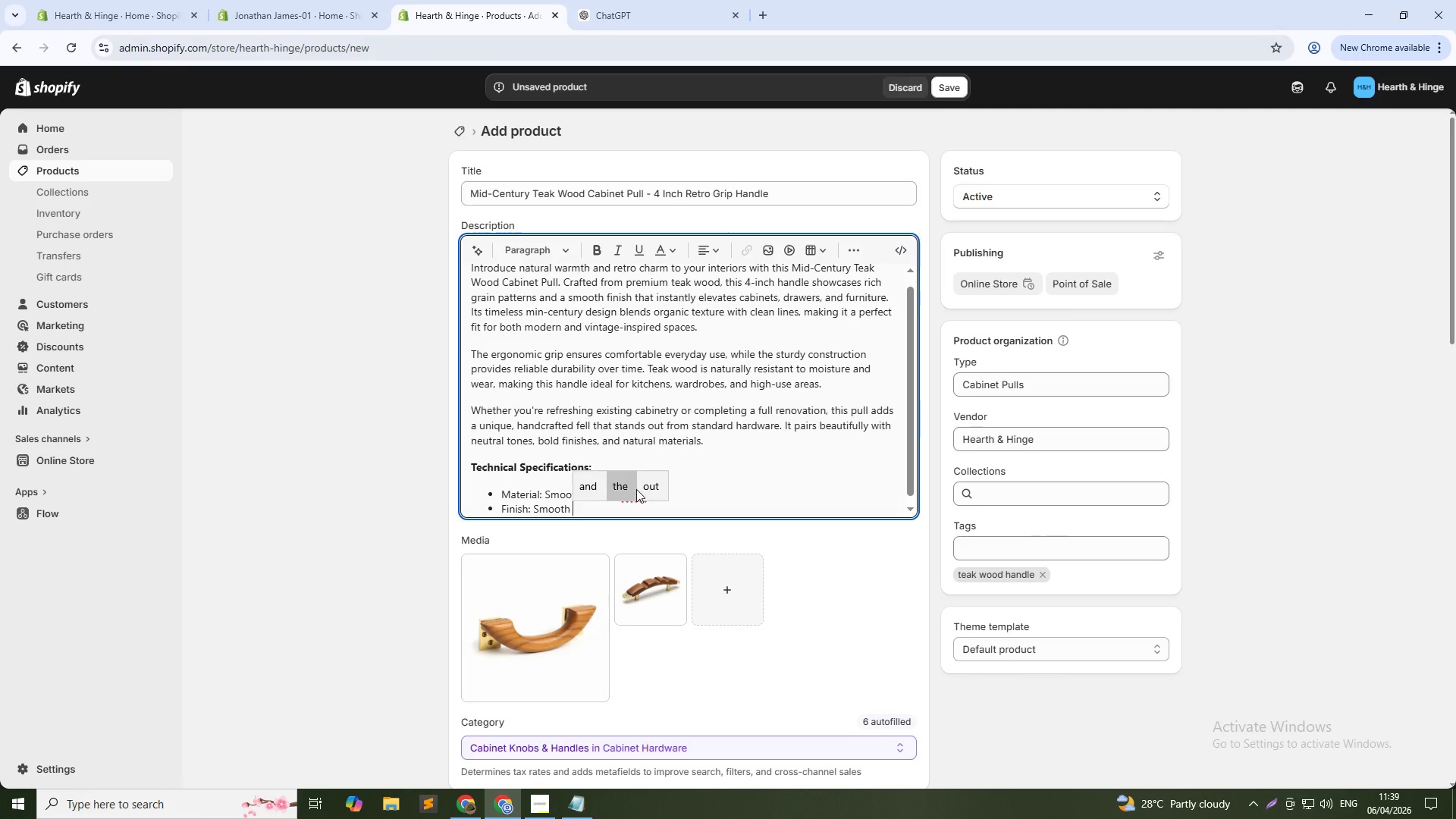 
left_click([684, 494])
 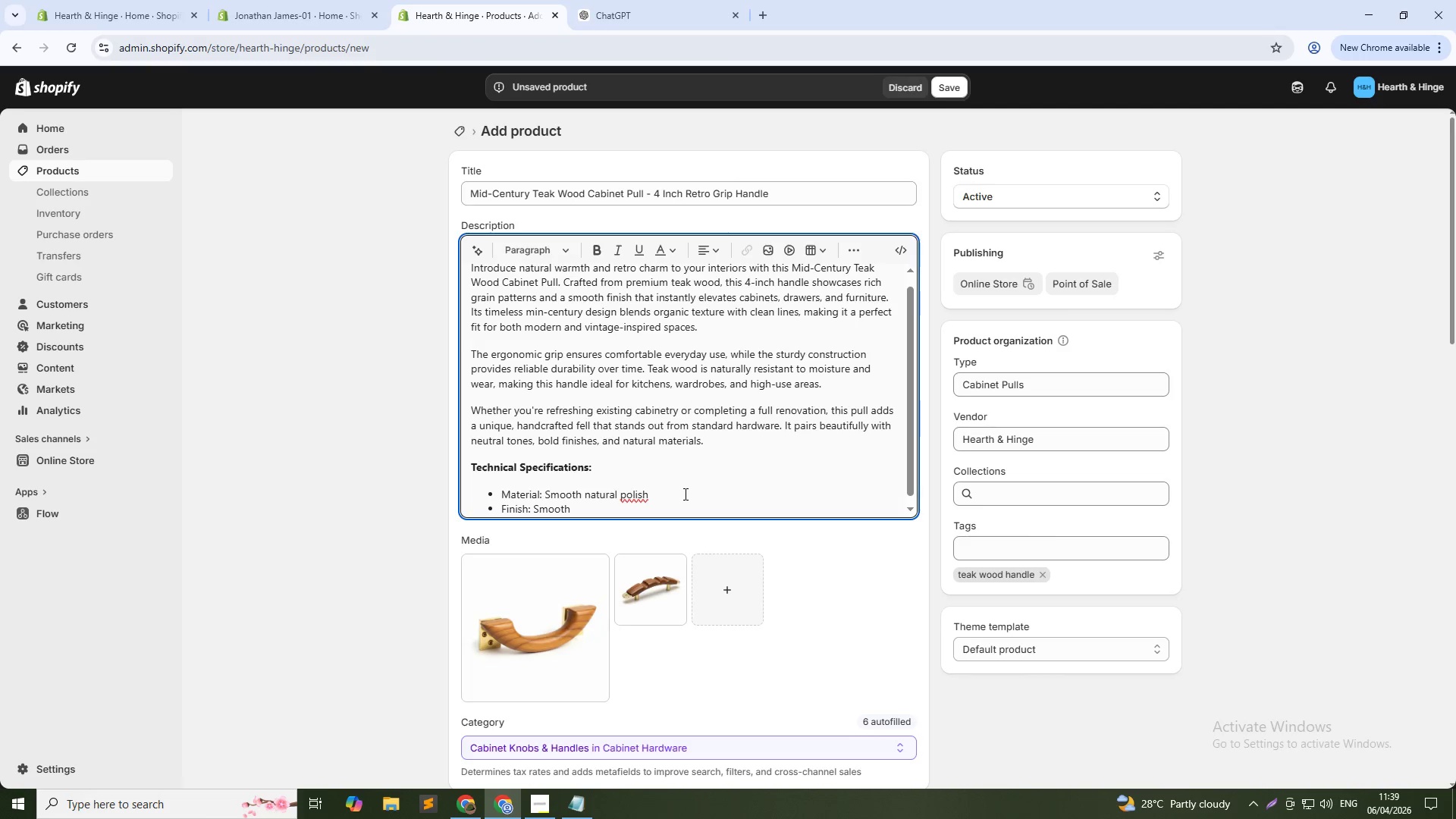 
key(Control+Shift+ArrowLeft)
 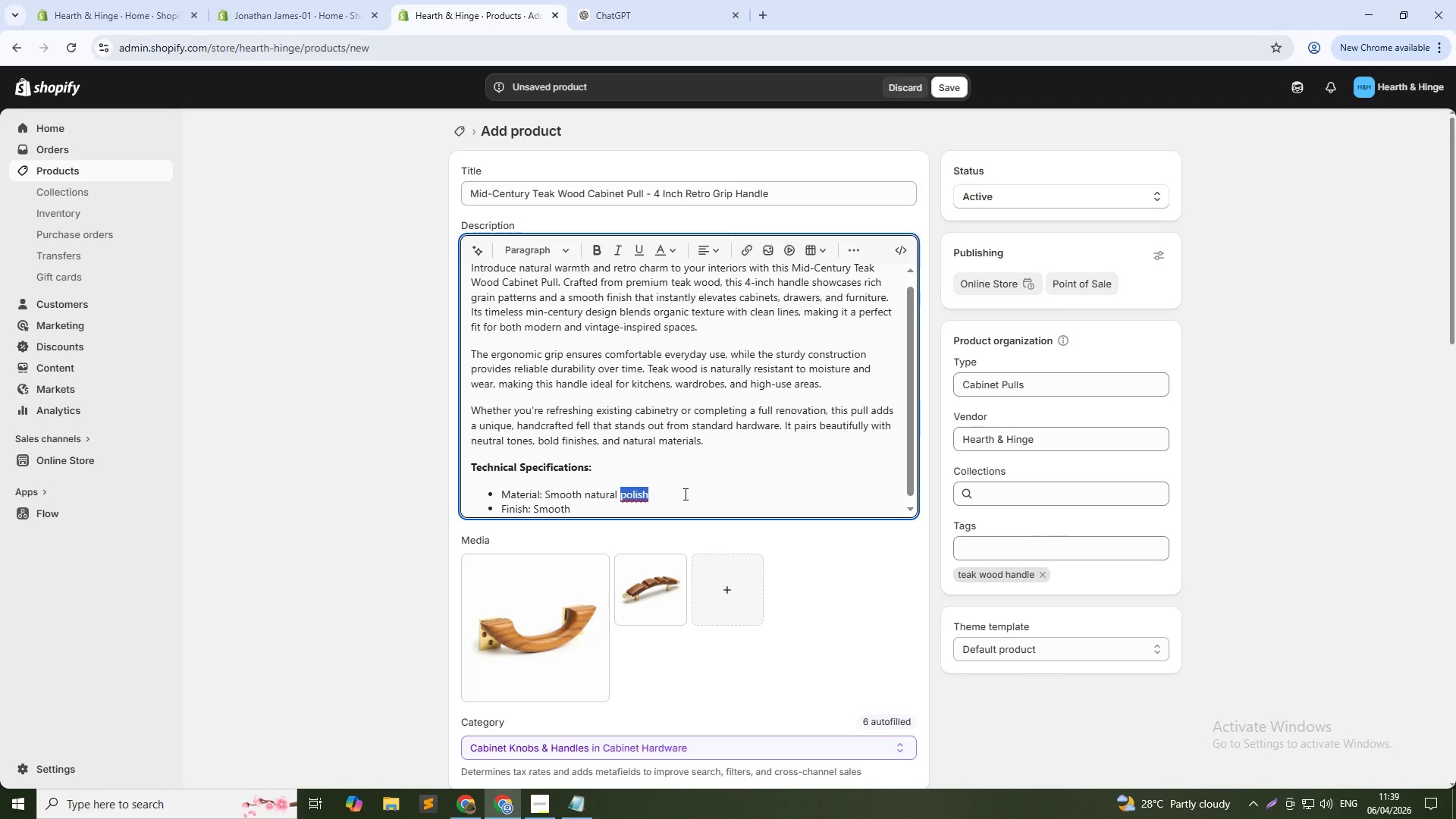 
key(Control+Shift+ArrowLeft)
 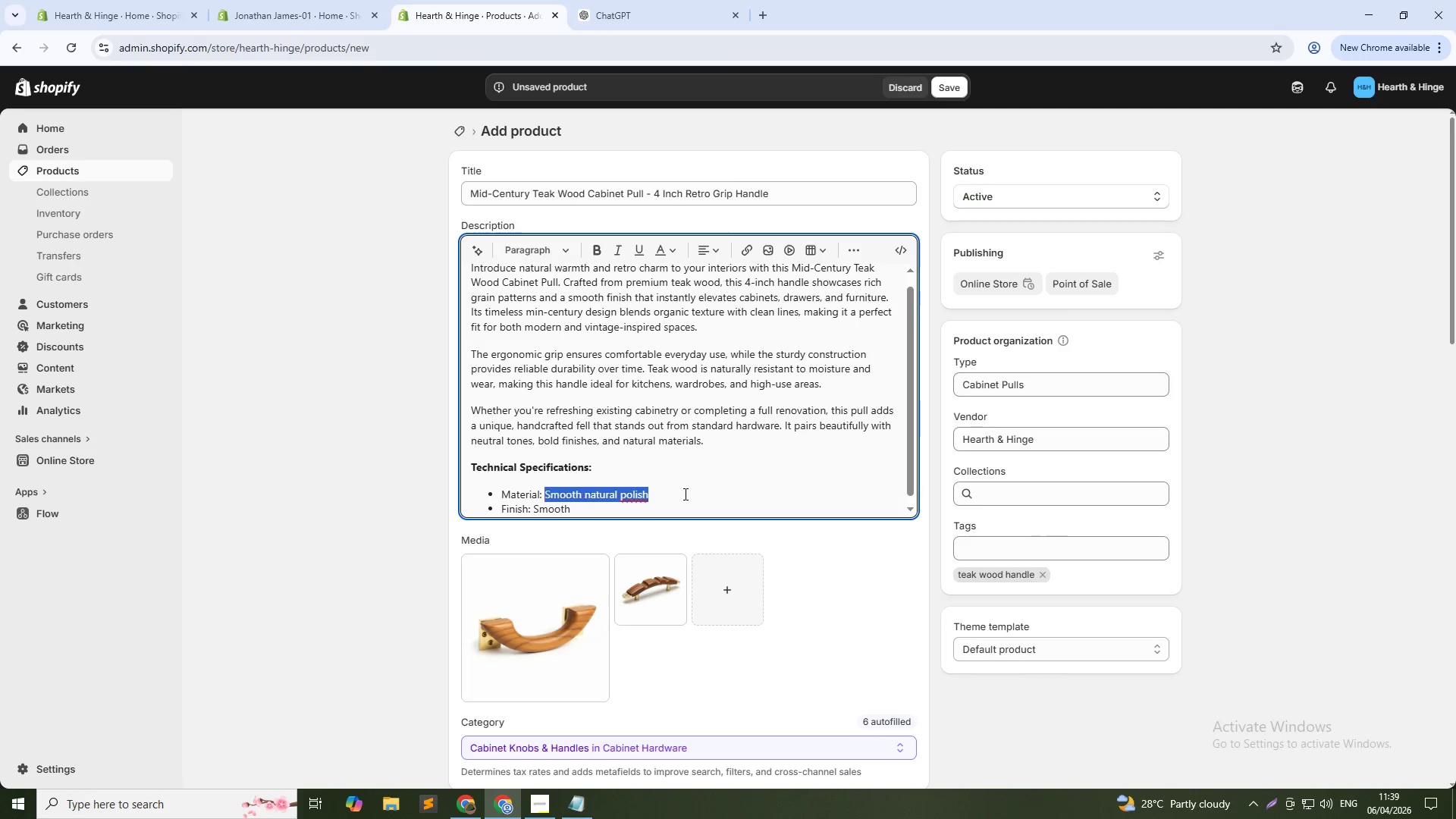 
key(Control+Shift+ArrowLeft)
 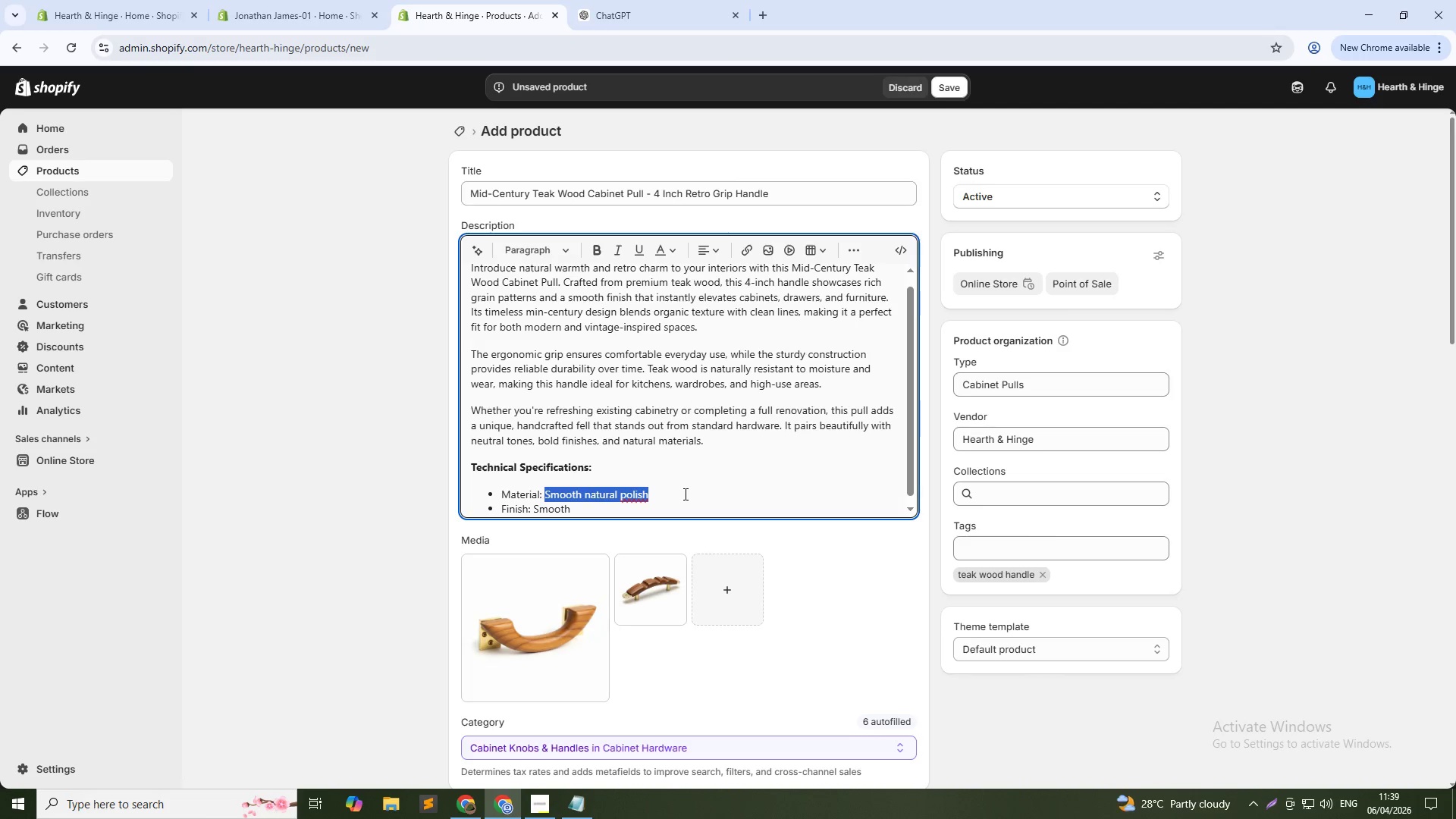 
type(Solid Teak Wood)
 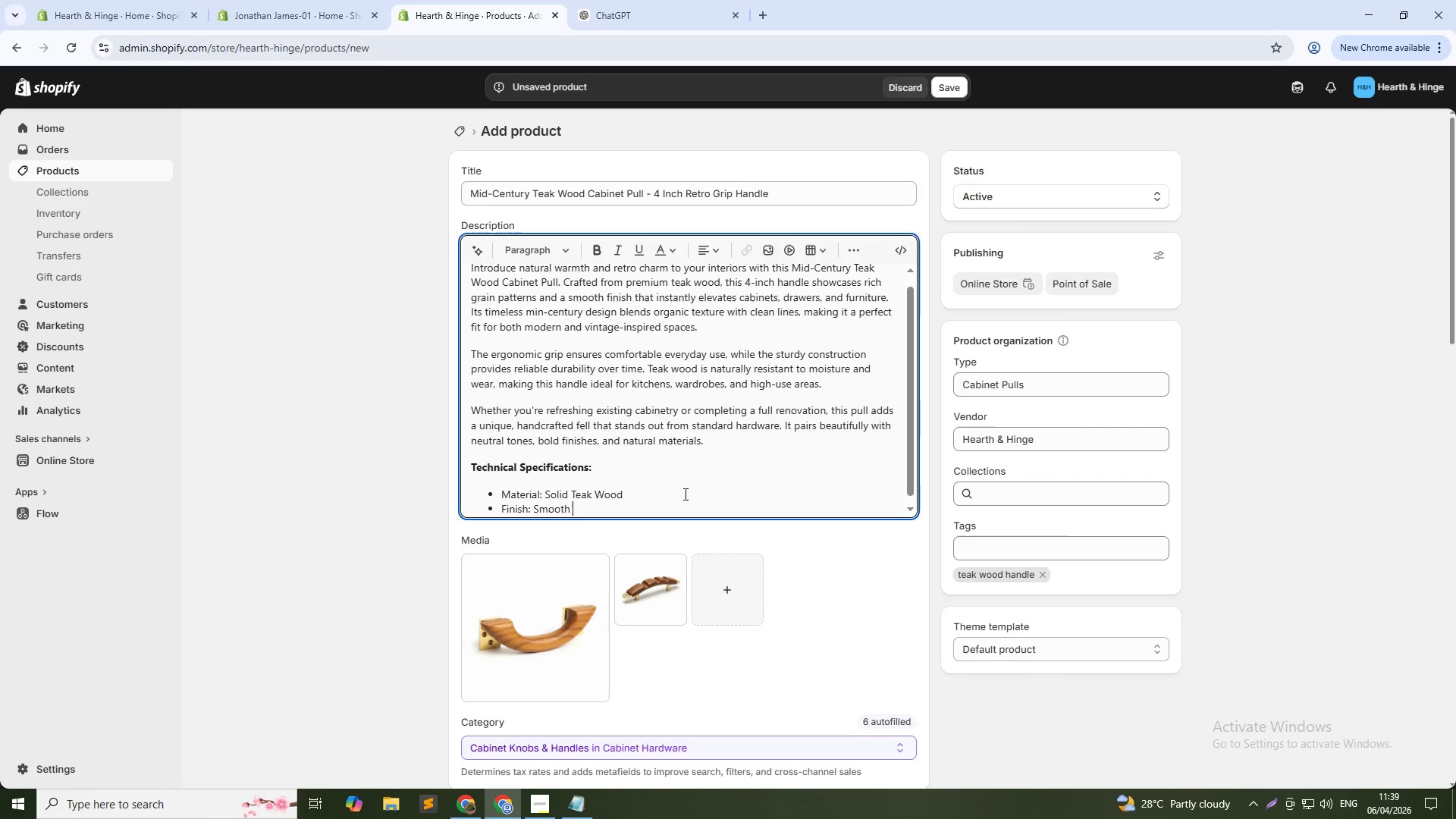 
 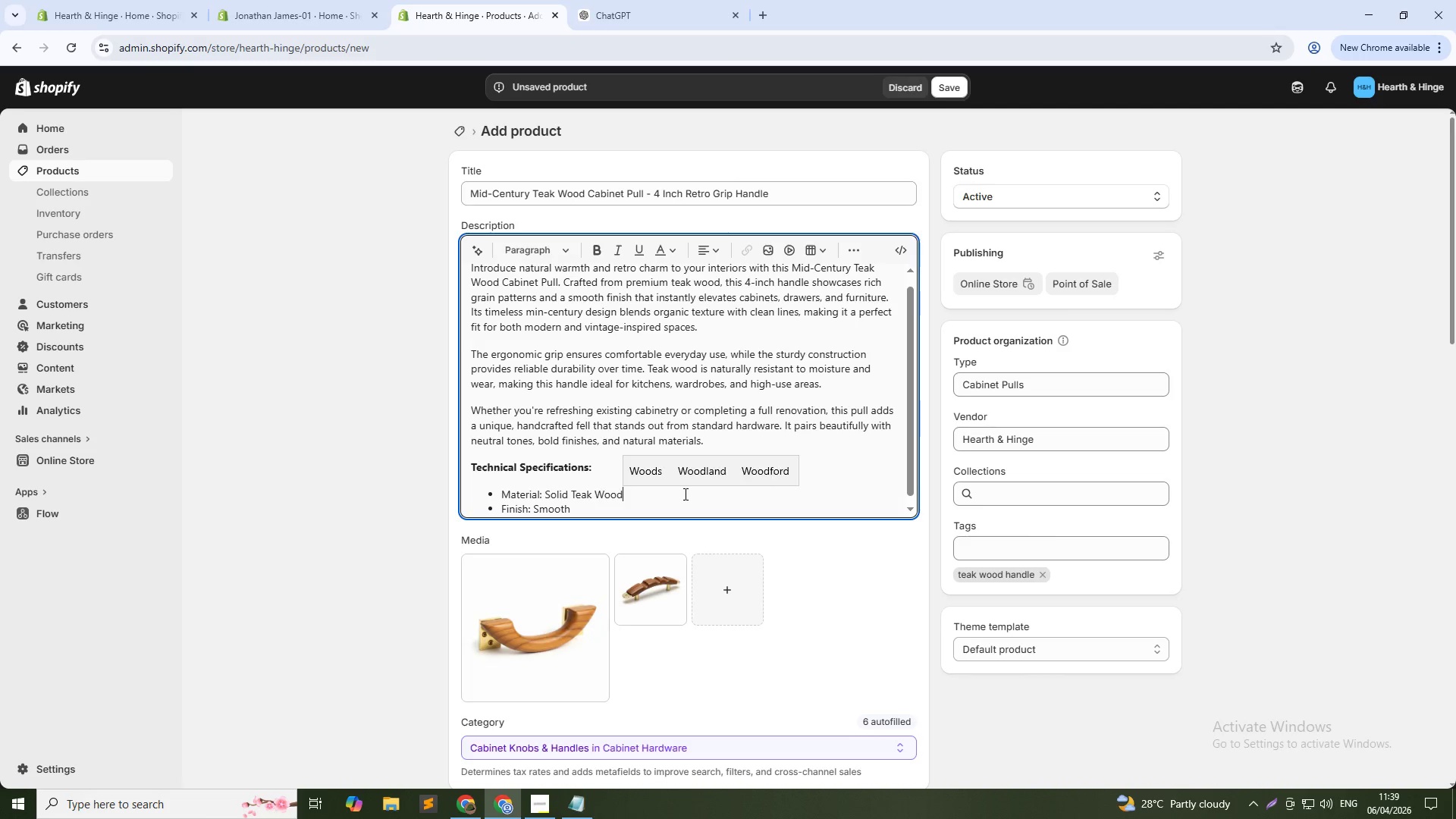 
key(ArrowDown)
 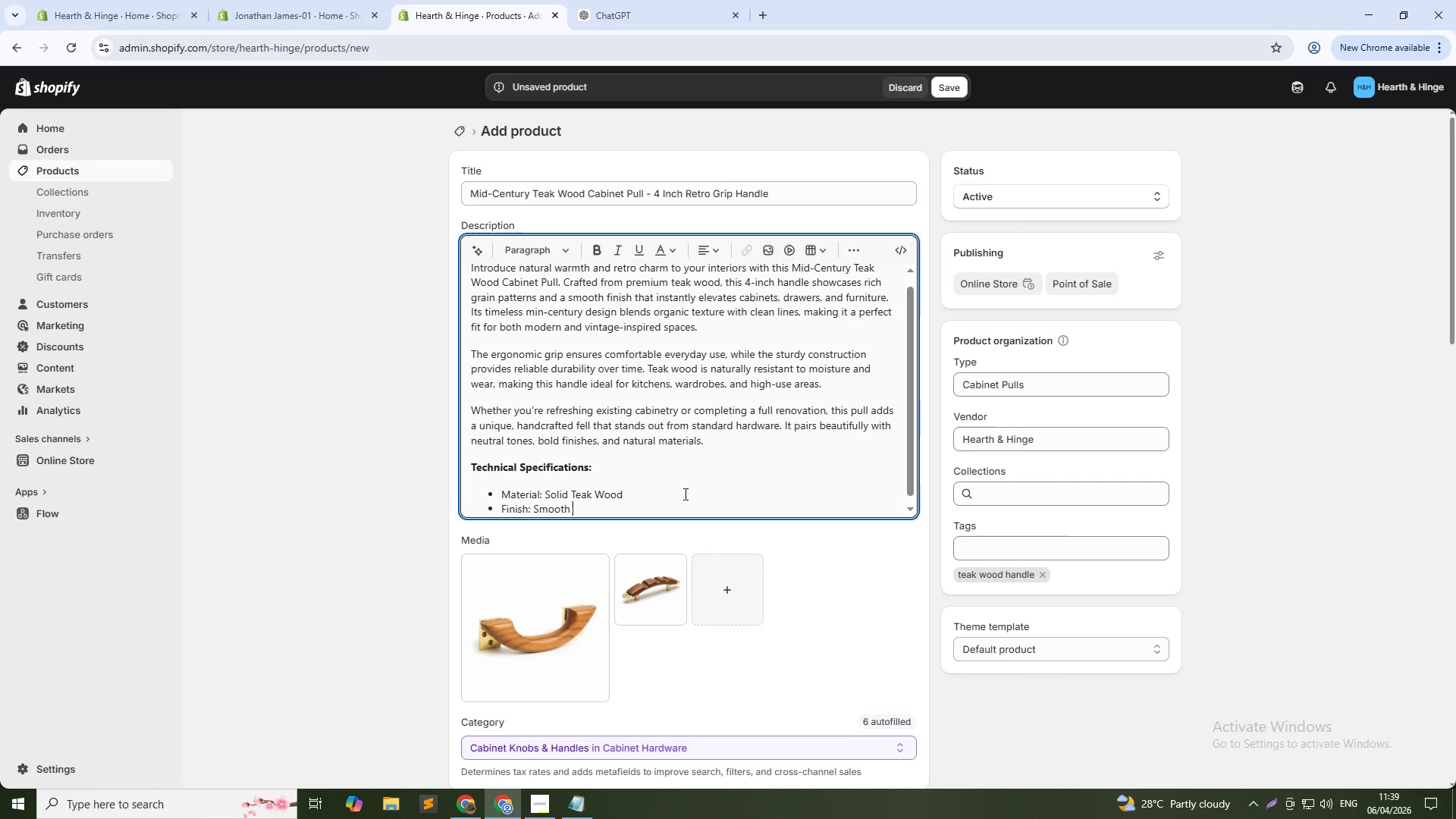 
type(natural polish)
 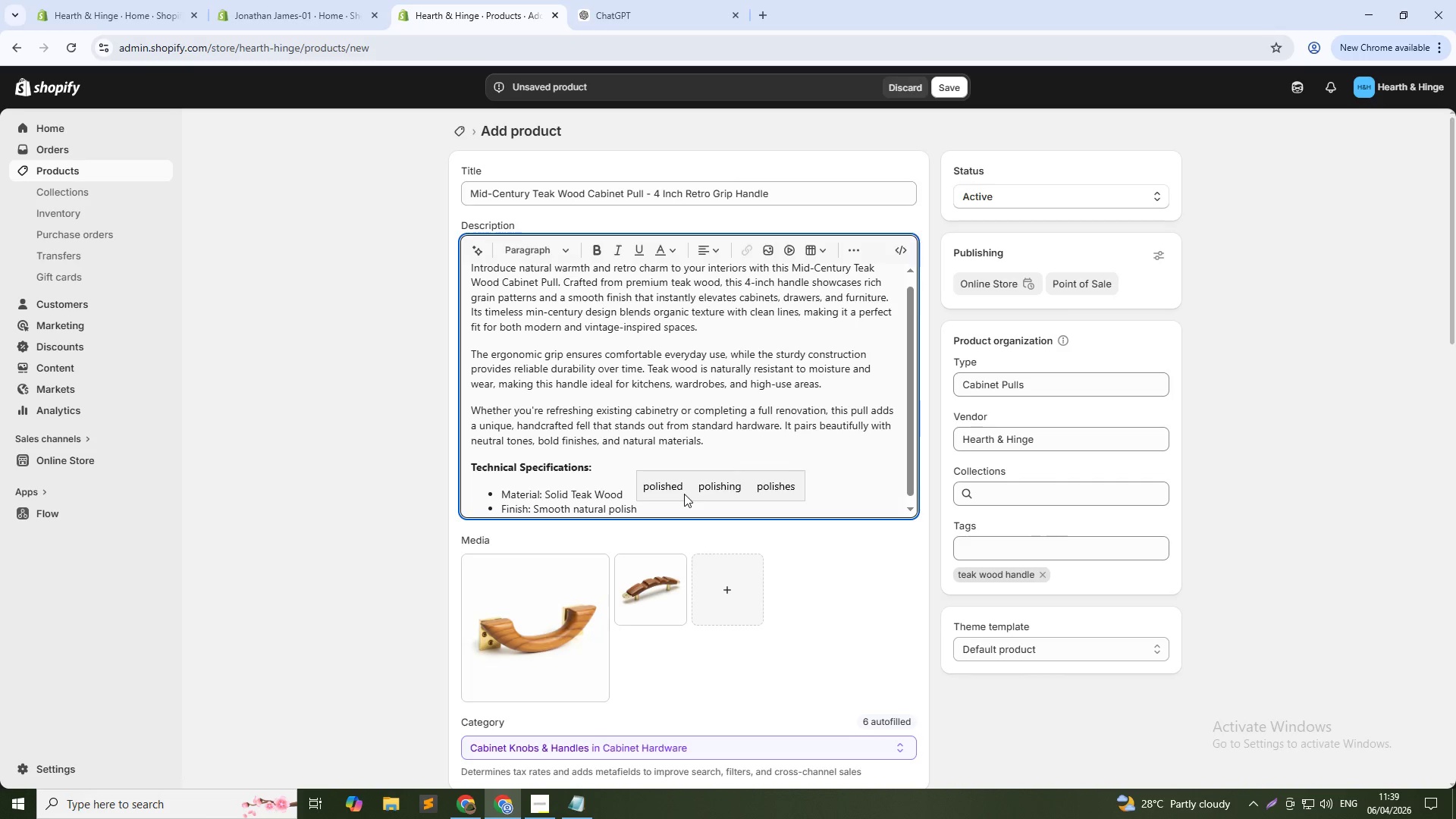 
key(Enter)
 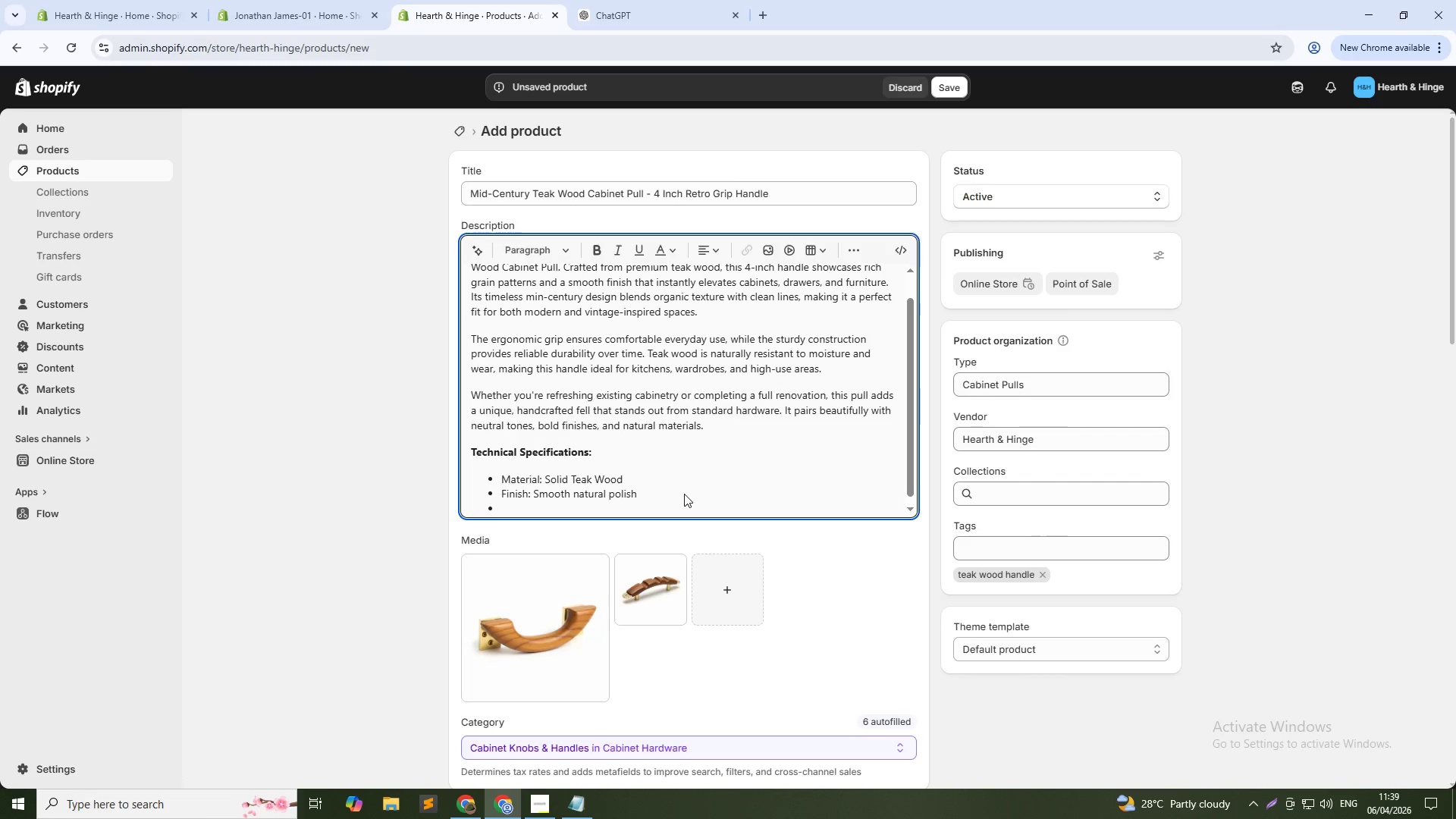 
type(Size: 4 inch ())
 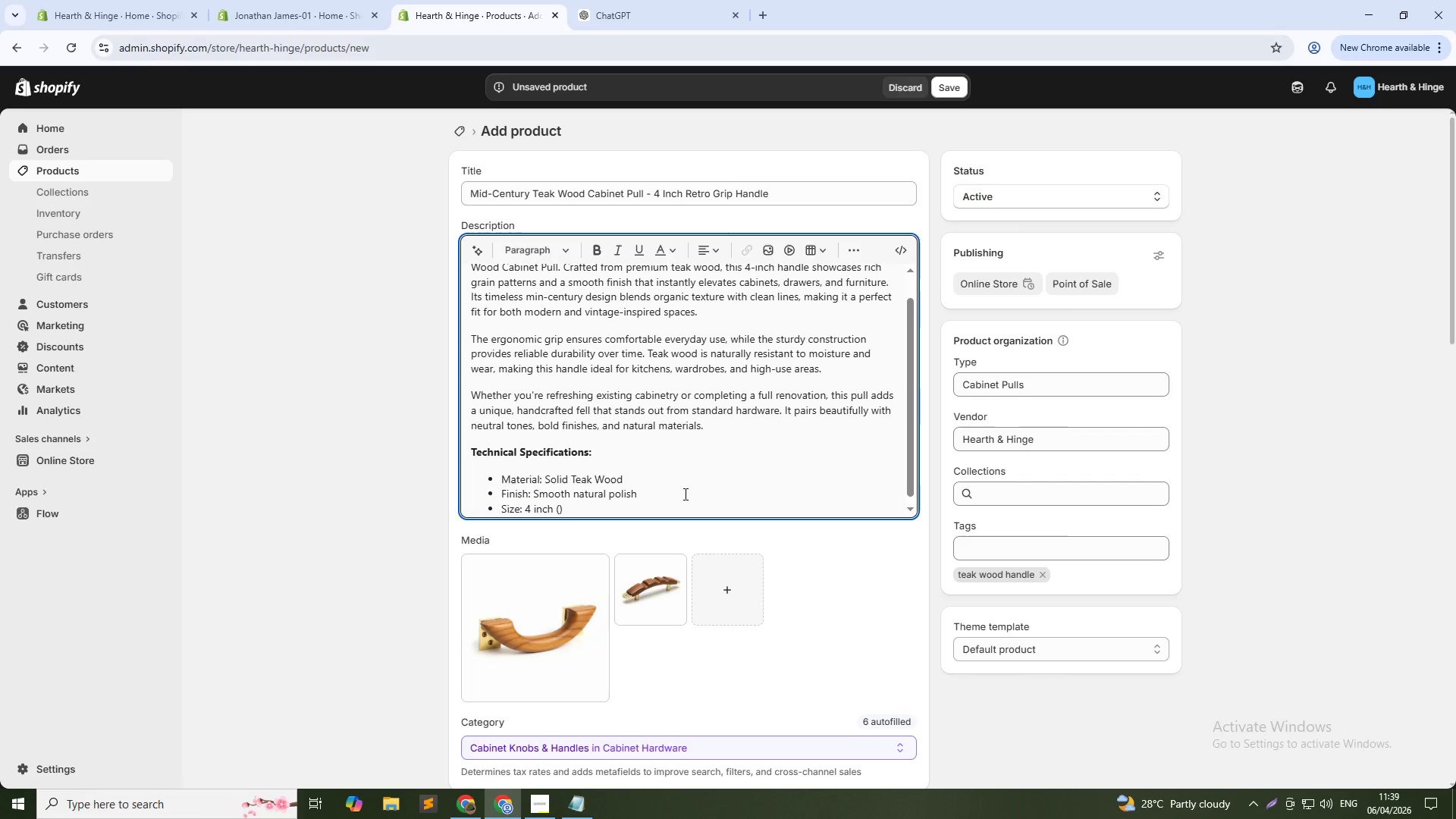 
 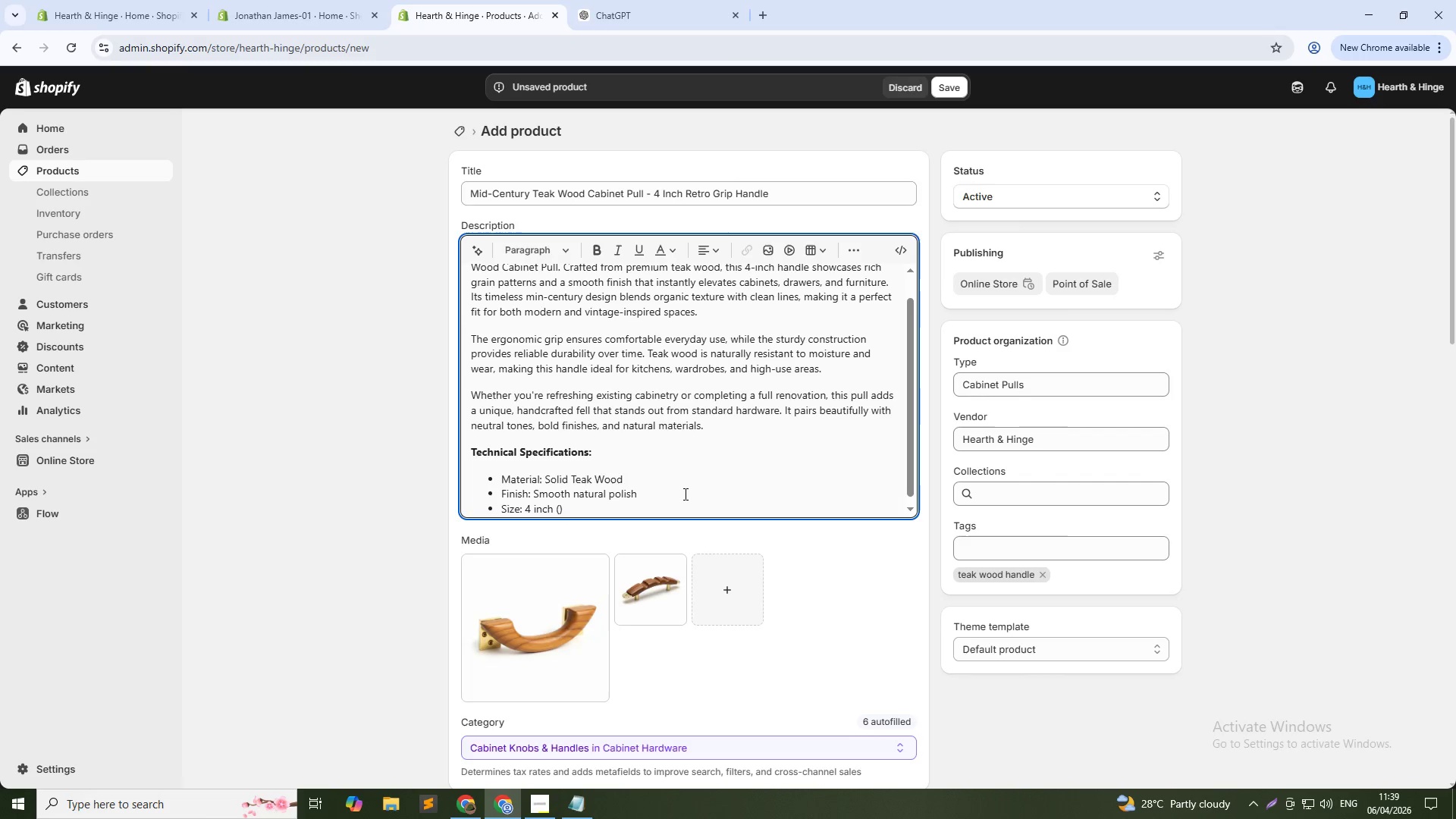 
key(ArrowLeft)
 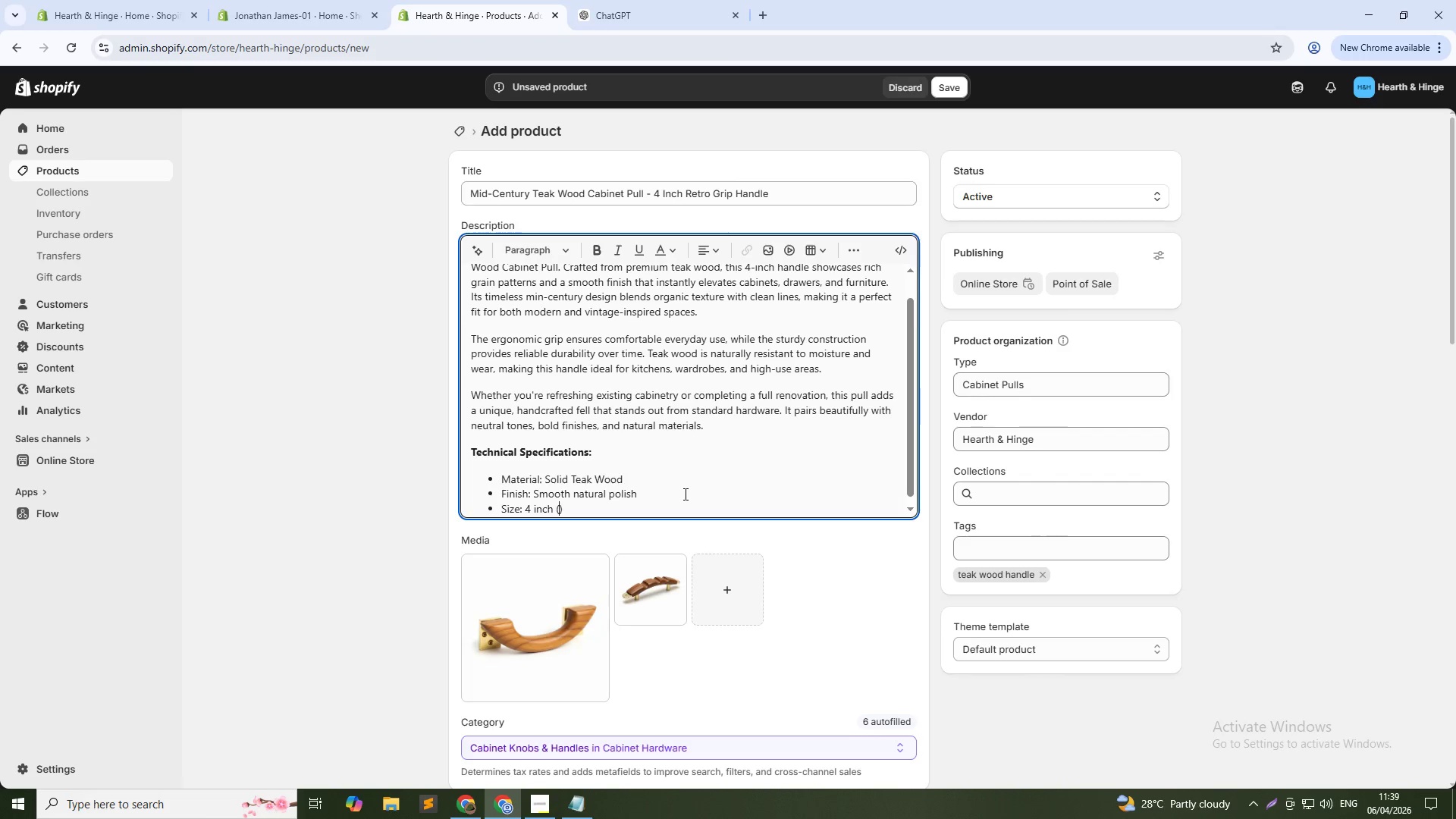 
type(center-to ce)
key(Backspace)
key(Backspace)
key(Backspace)
type(-cnete)
 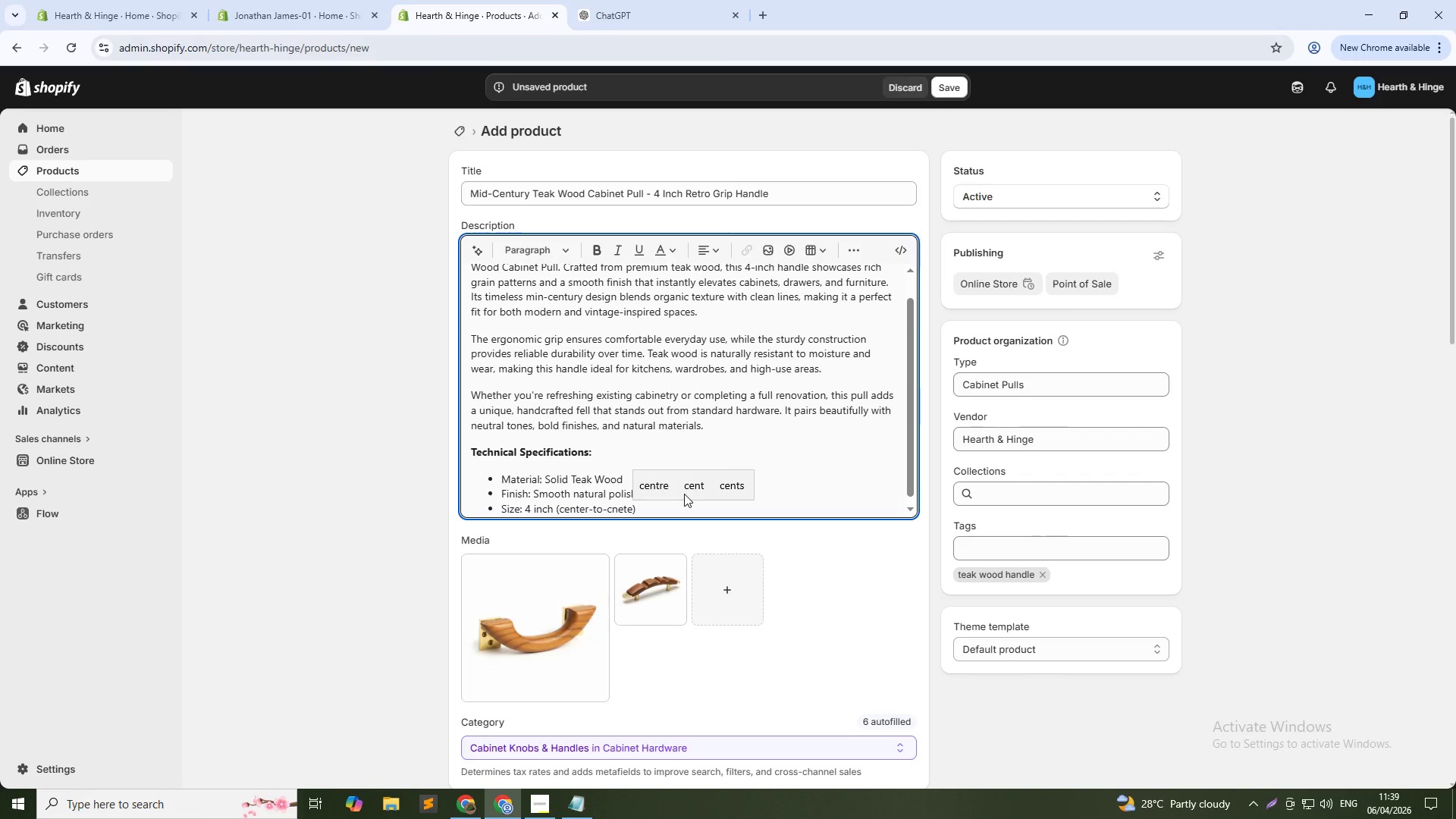 
key(ArrowLeft)
 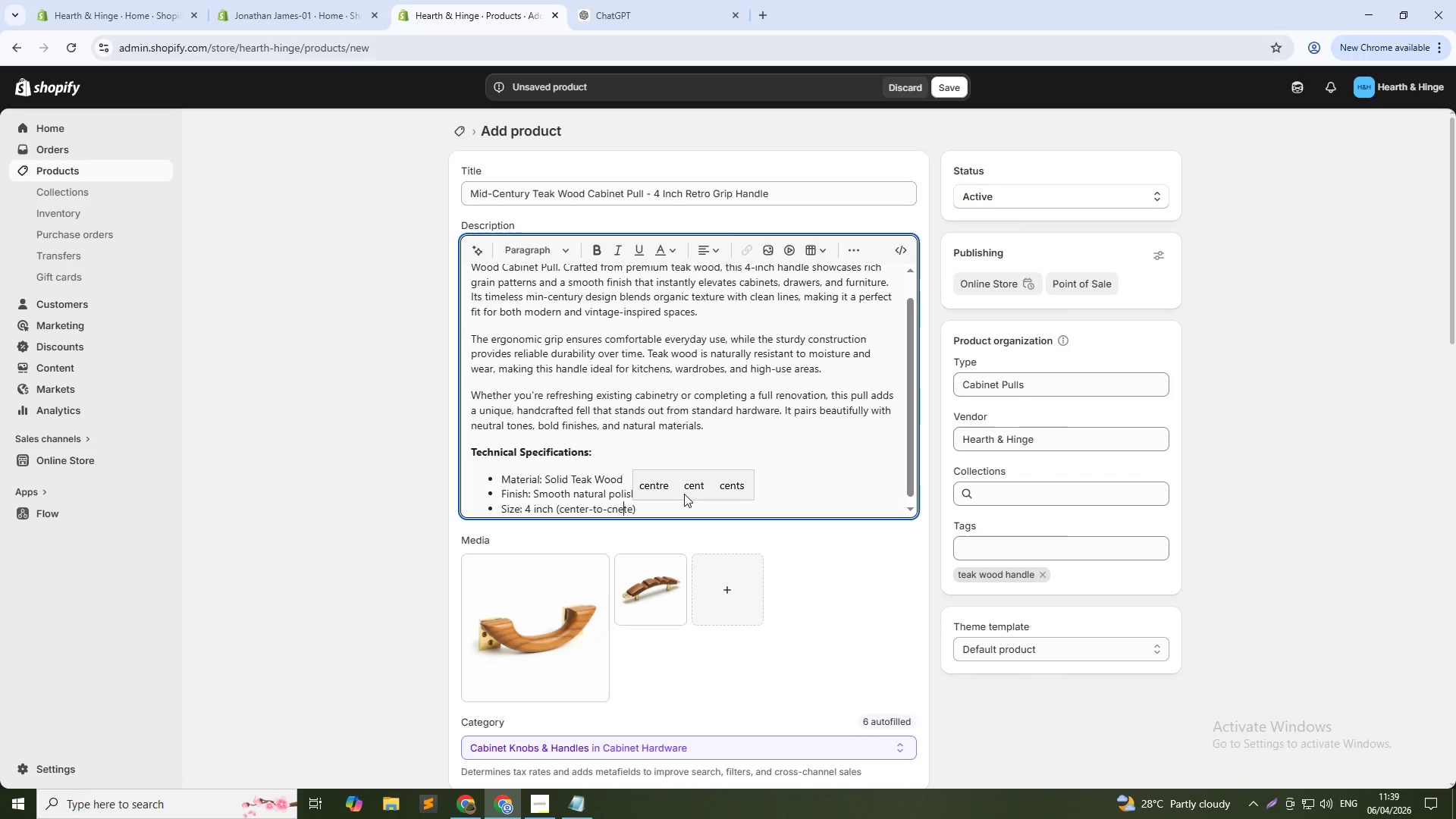 
key(ArrowLeft)
 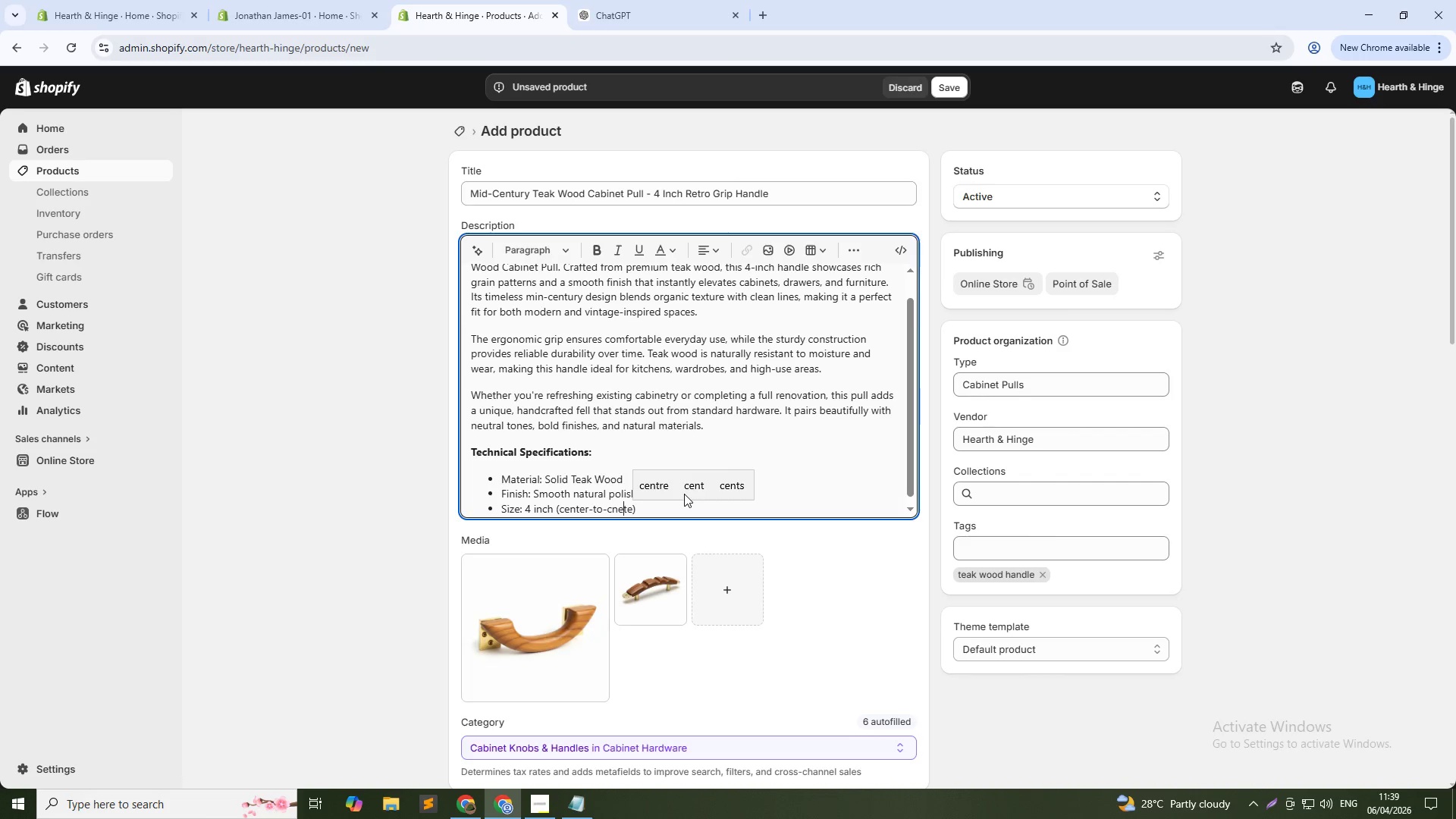 
key(ArrowLeft)
 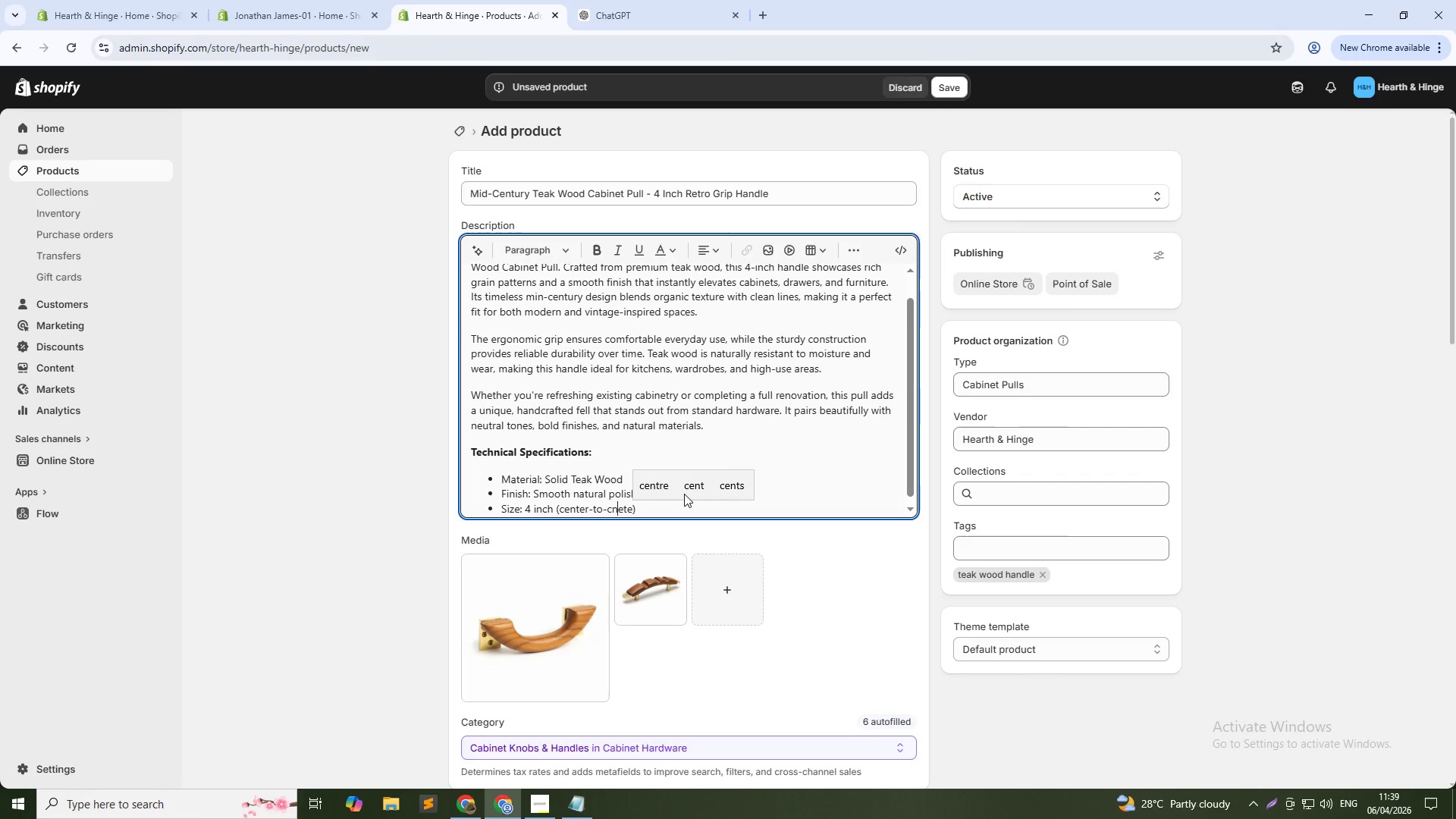 
key(ArrowLeft)
 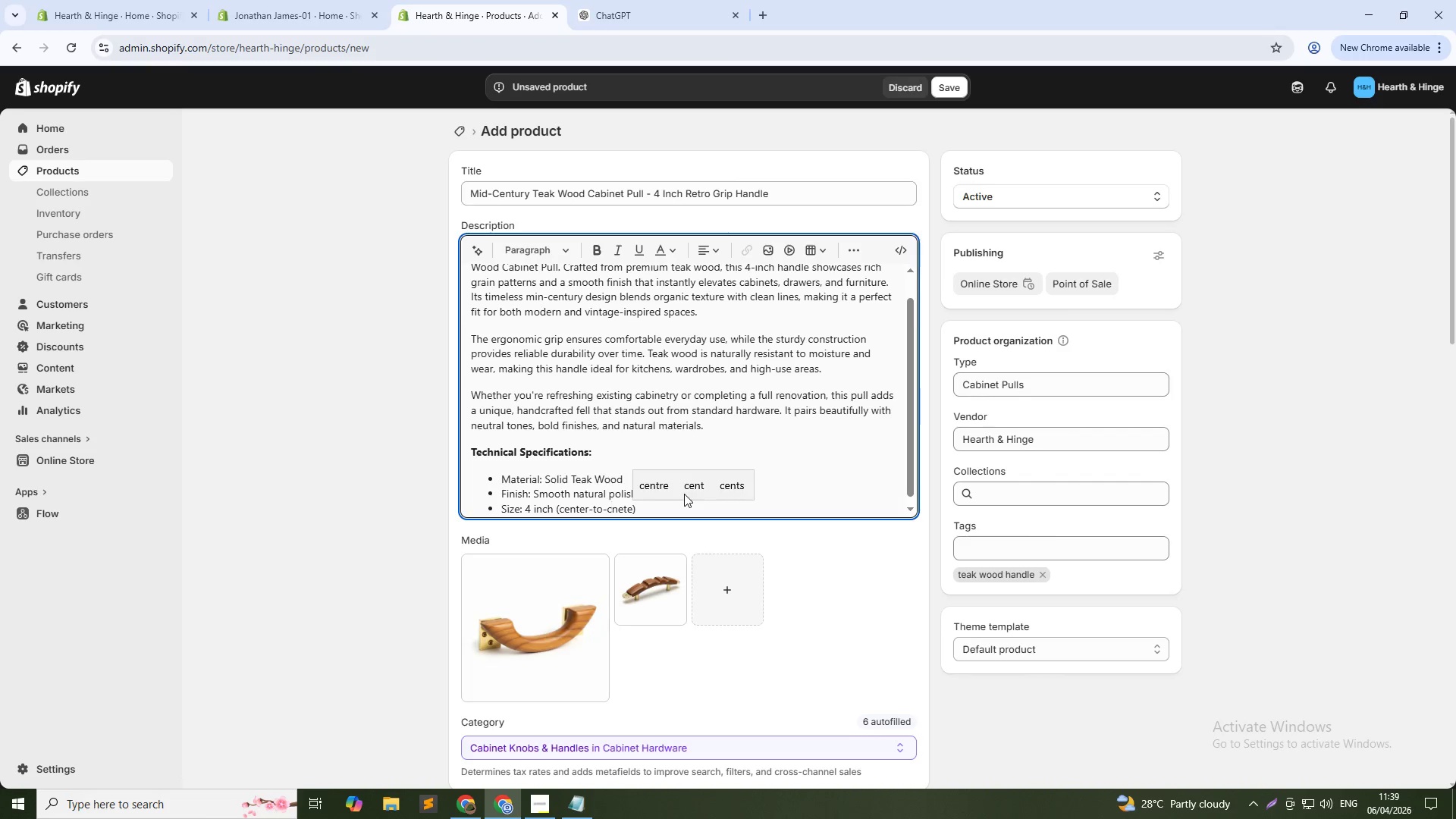 
key(E)
 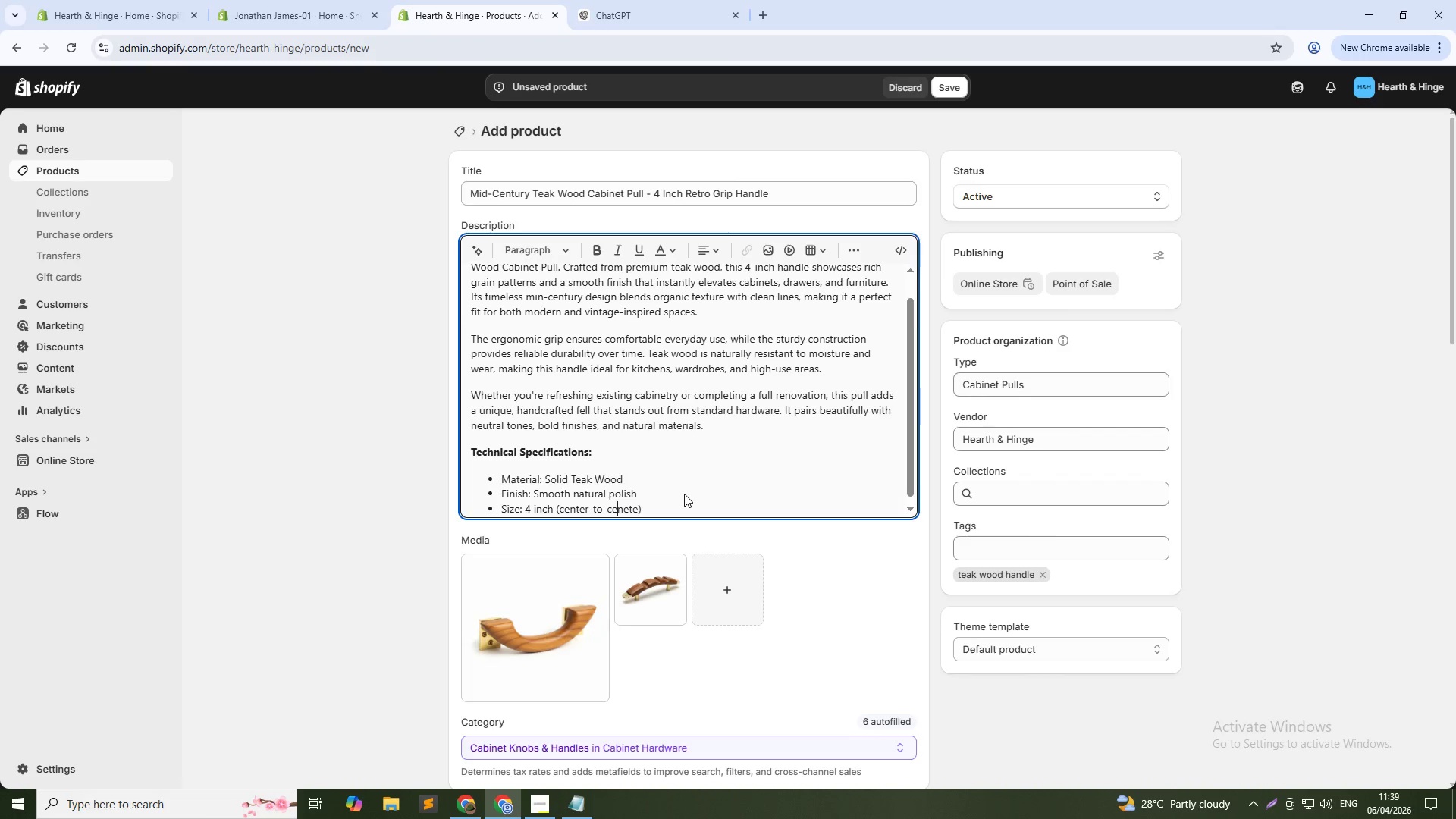 
key(ArrowRight)
 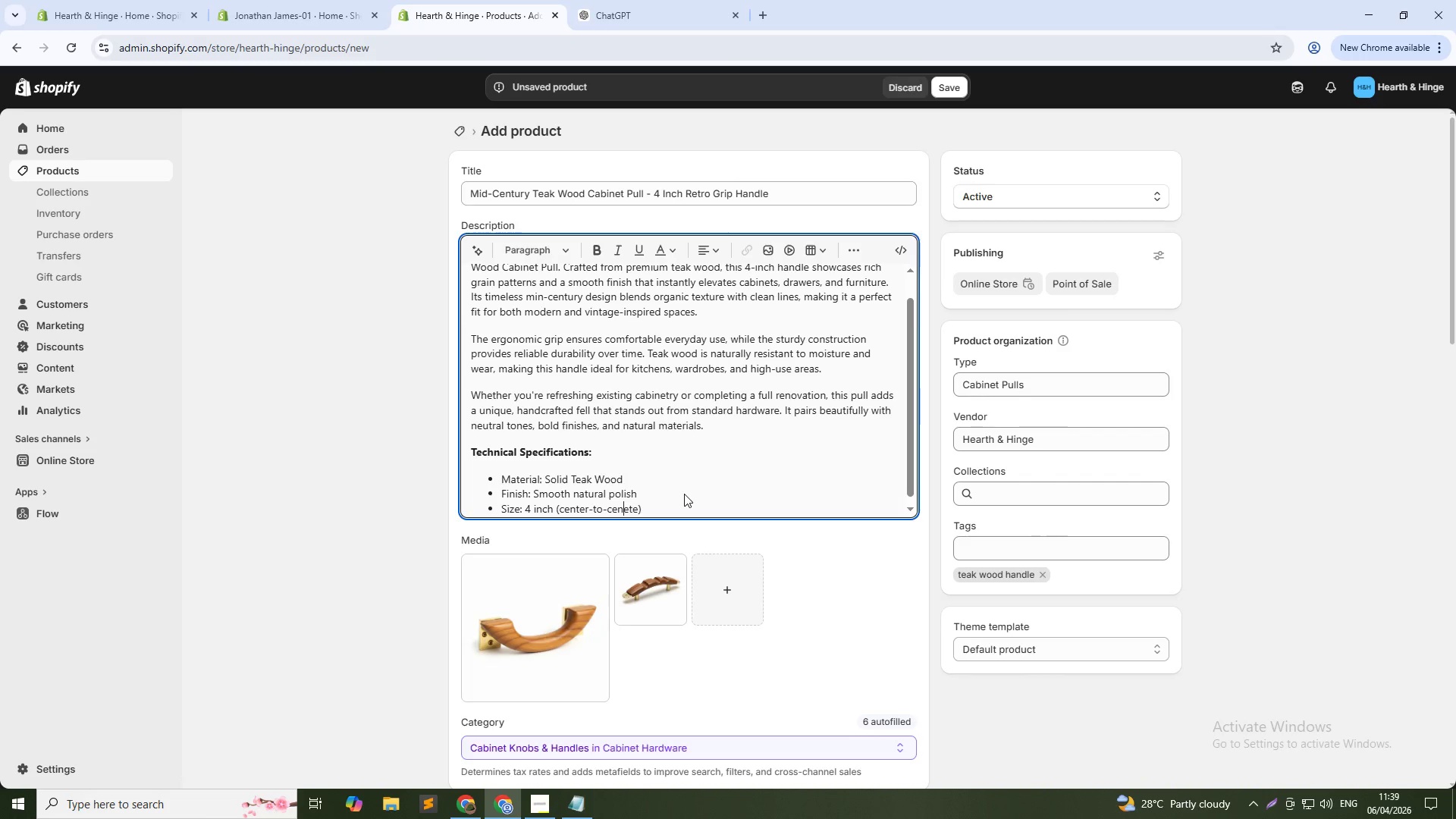 
key(ArrowRight)
 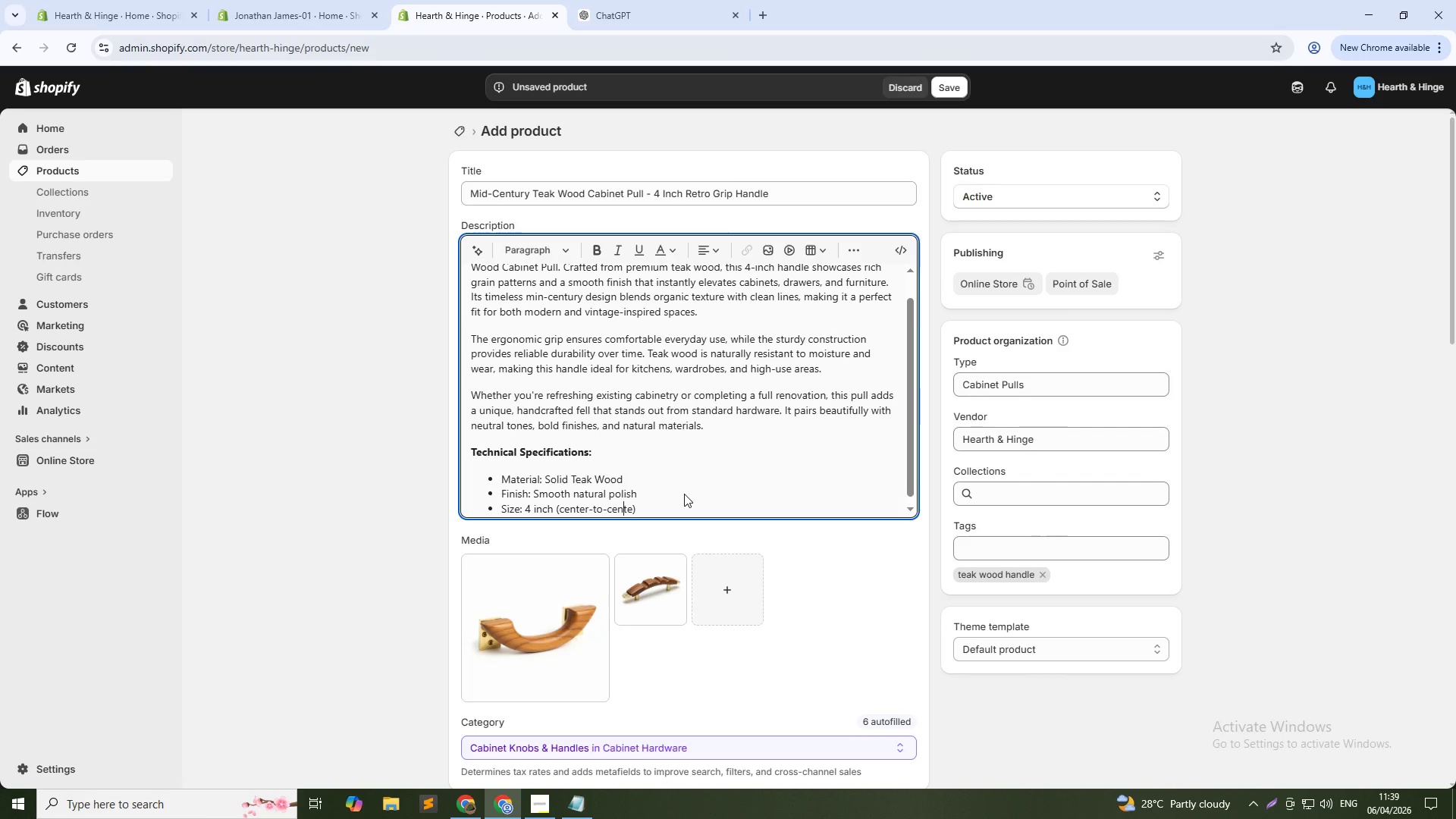 
key(Backspace)
 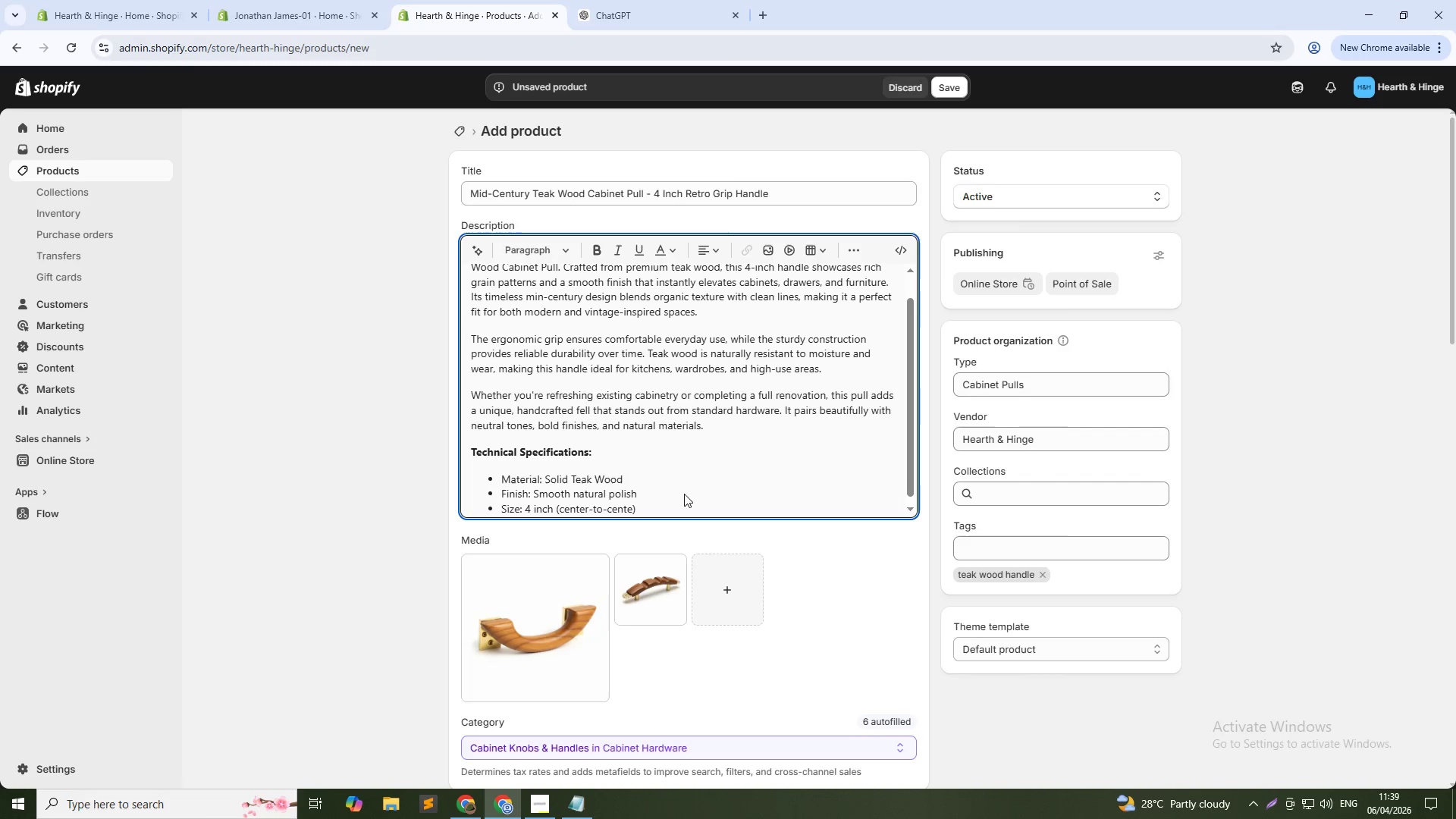 
key(ArrowRight)
 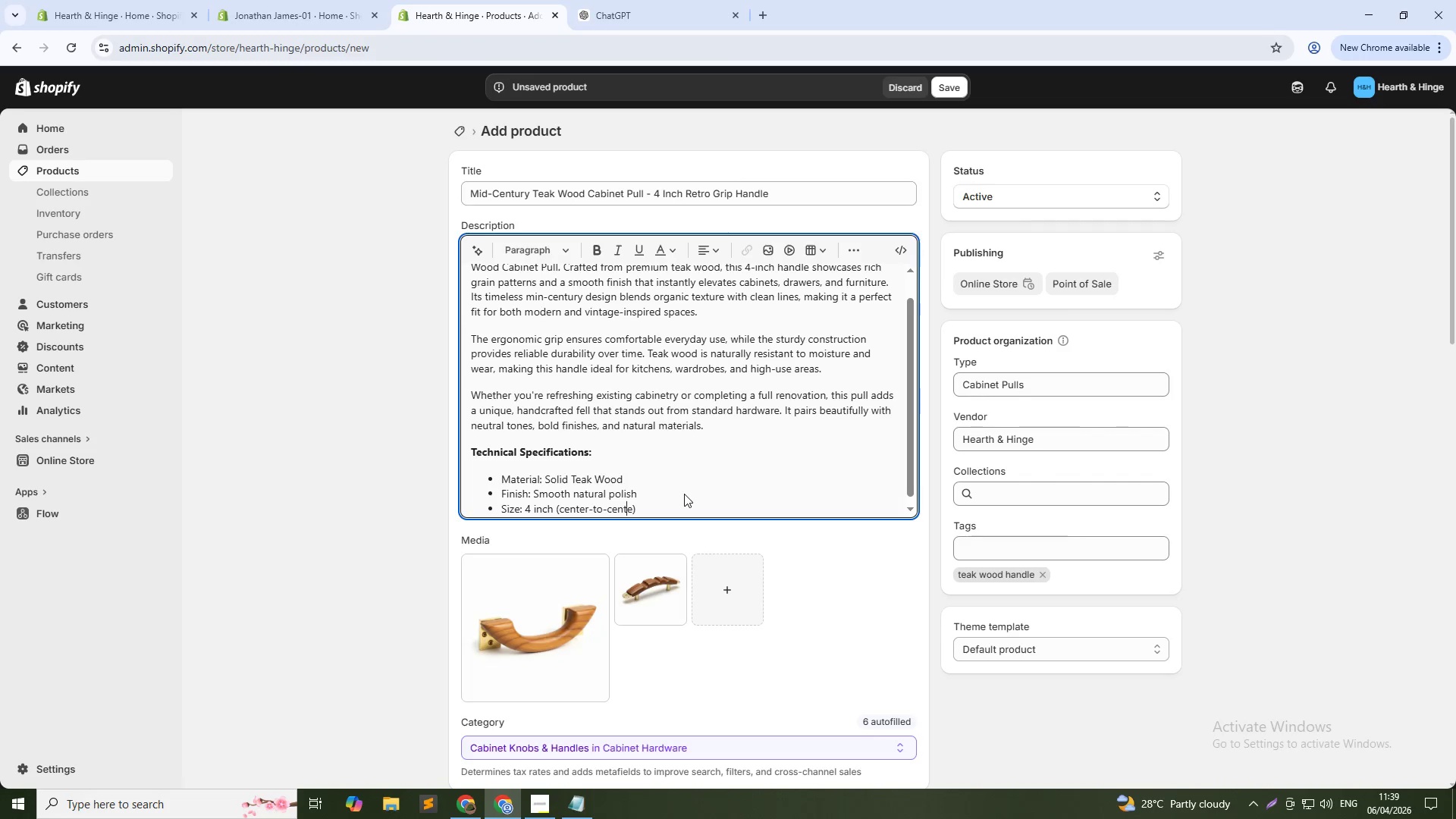 
key(ArrowRight)
 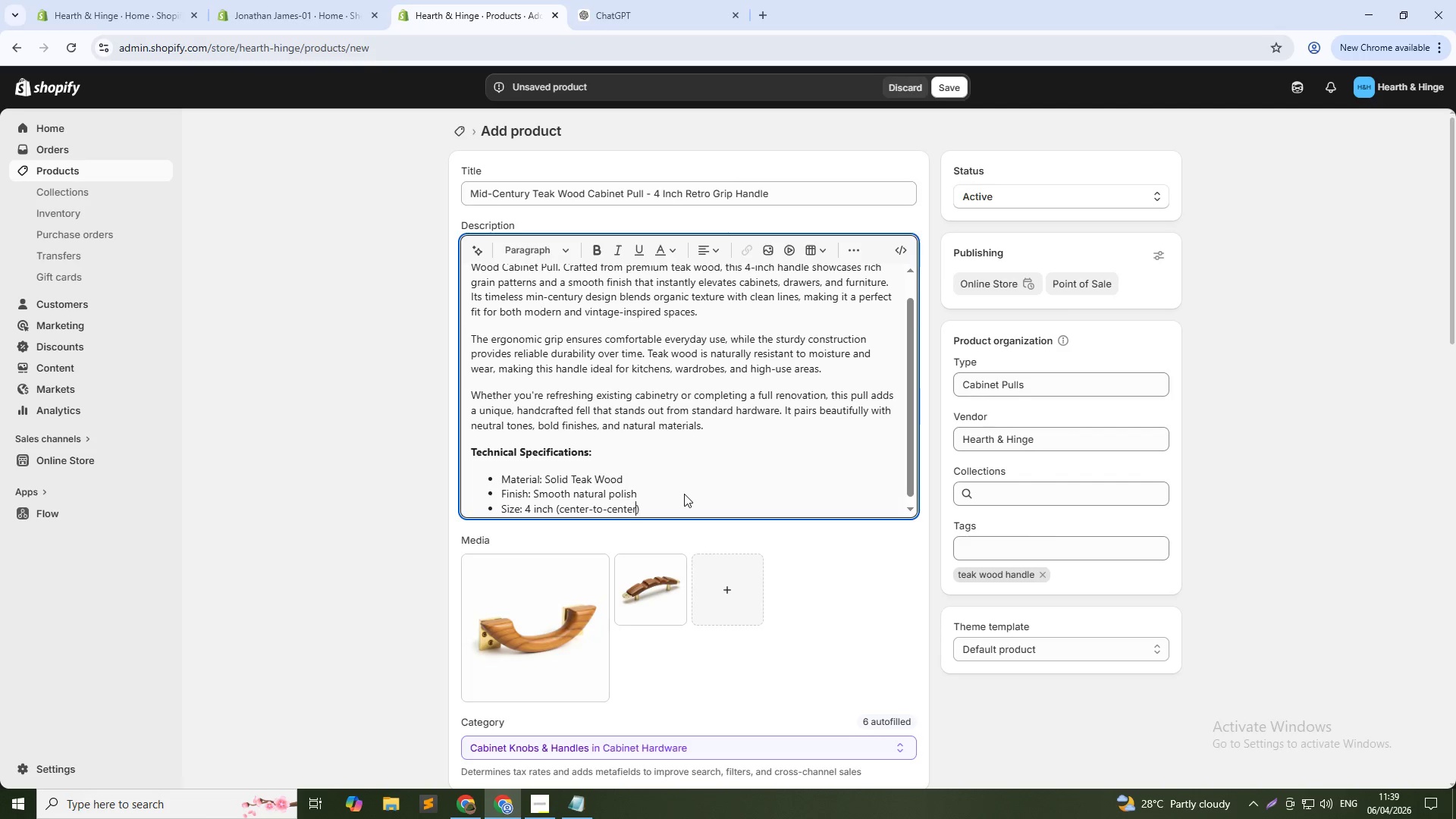 
key(R)
 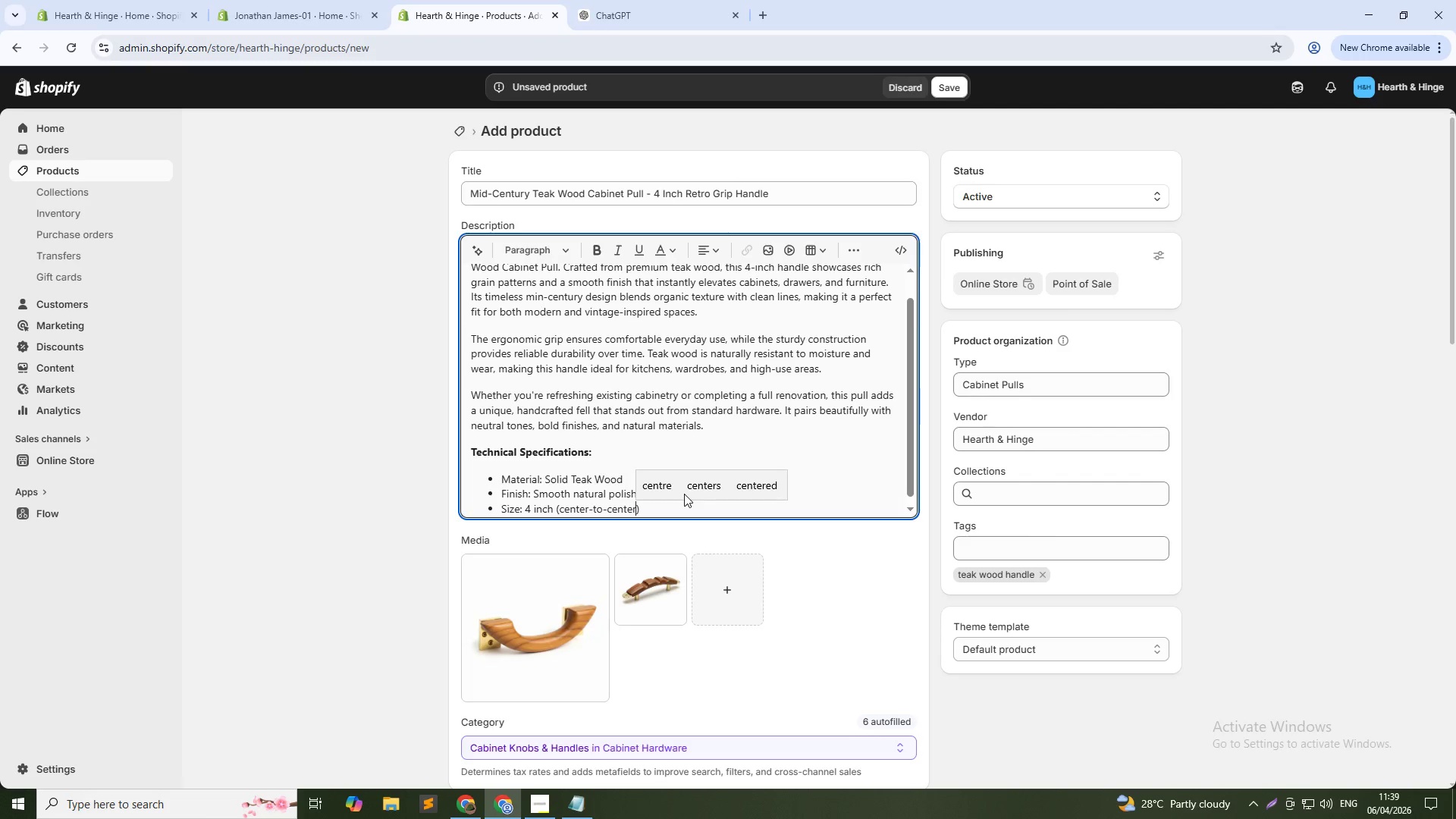 
key(ArrowRight)
 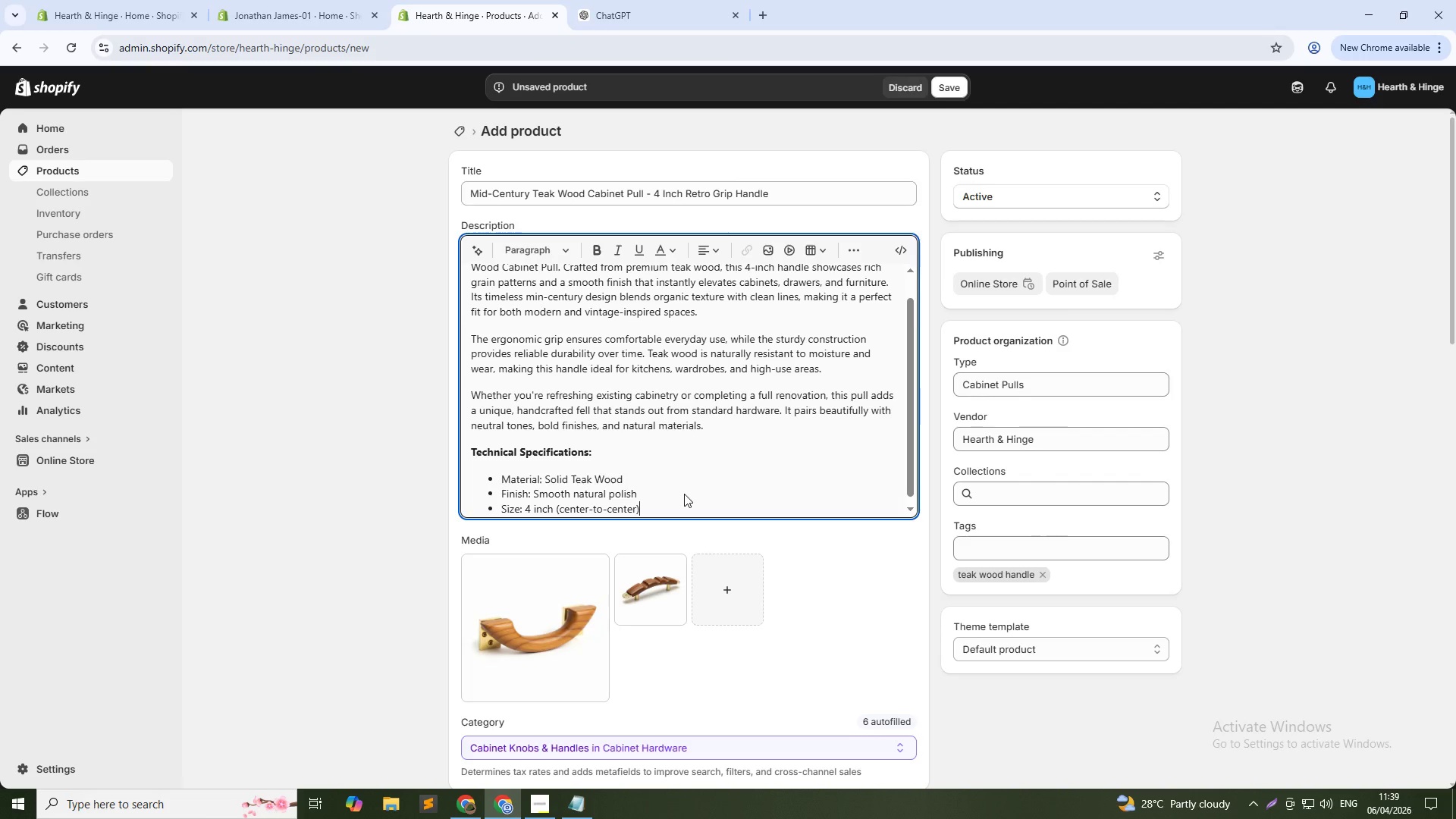 
key(Enter)
 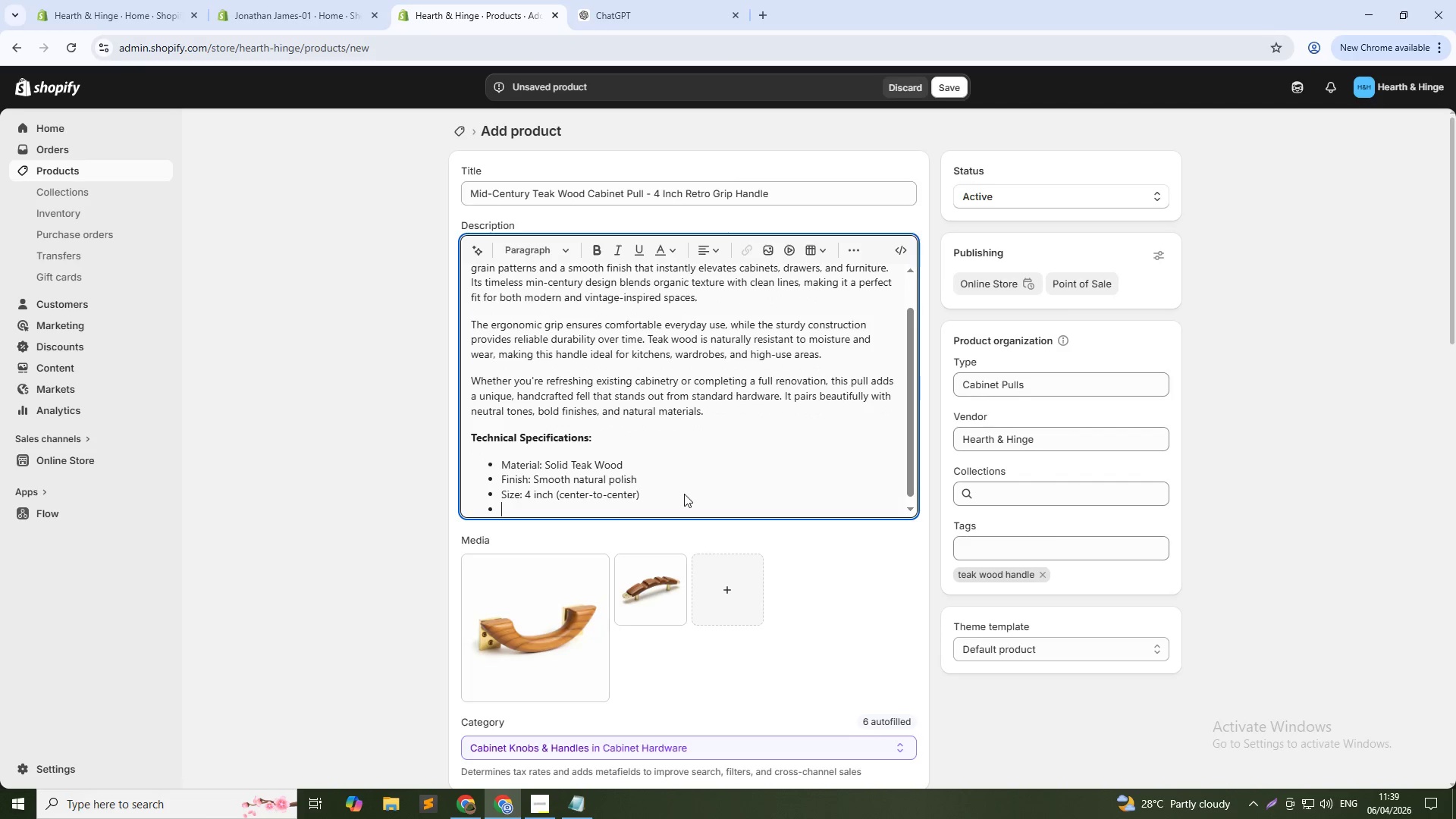 
type(Screa[F11][F12])
 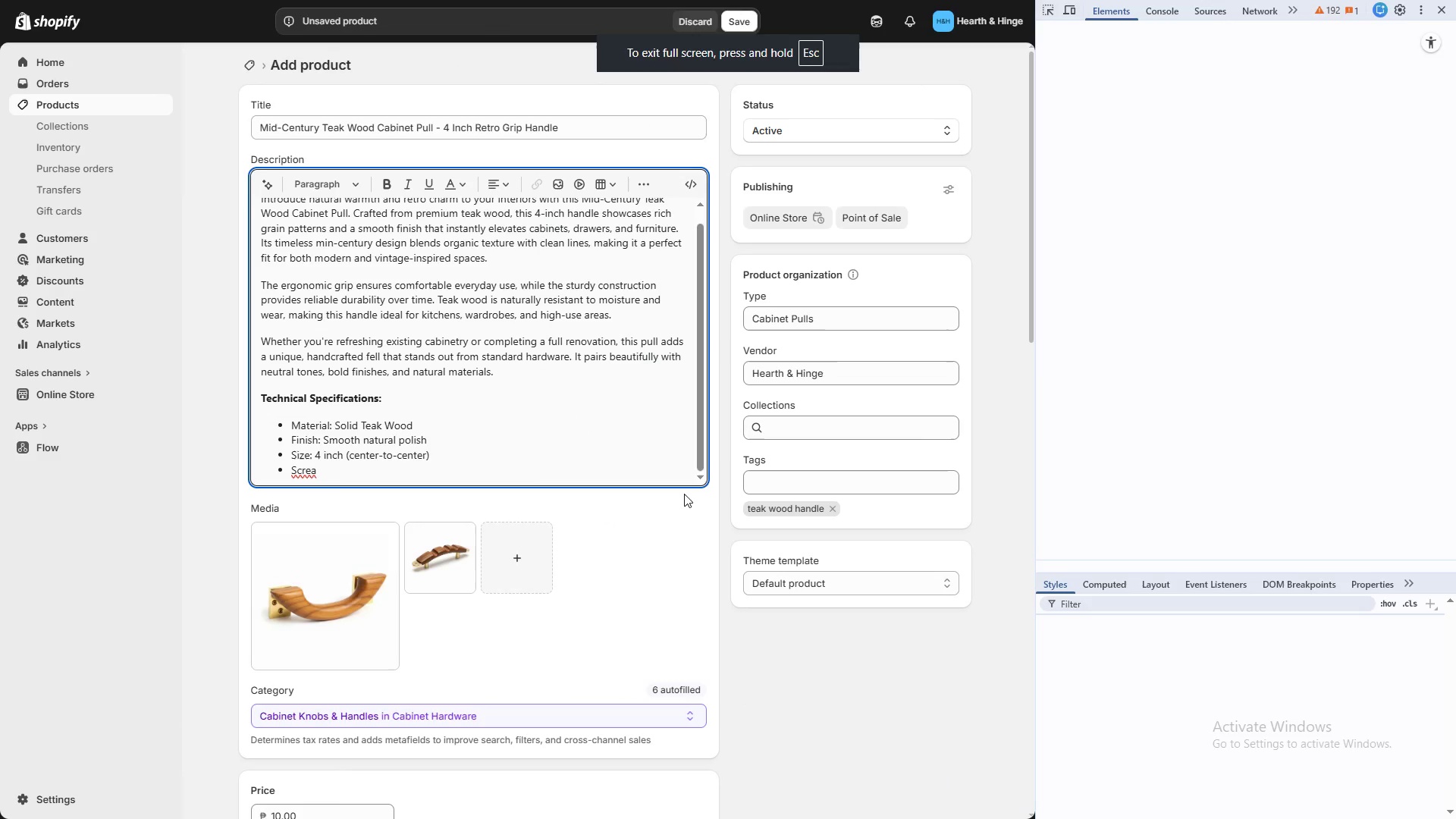 
scroll: coordinate [699, 491], scroll_direction: up, amount: 1.0
 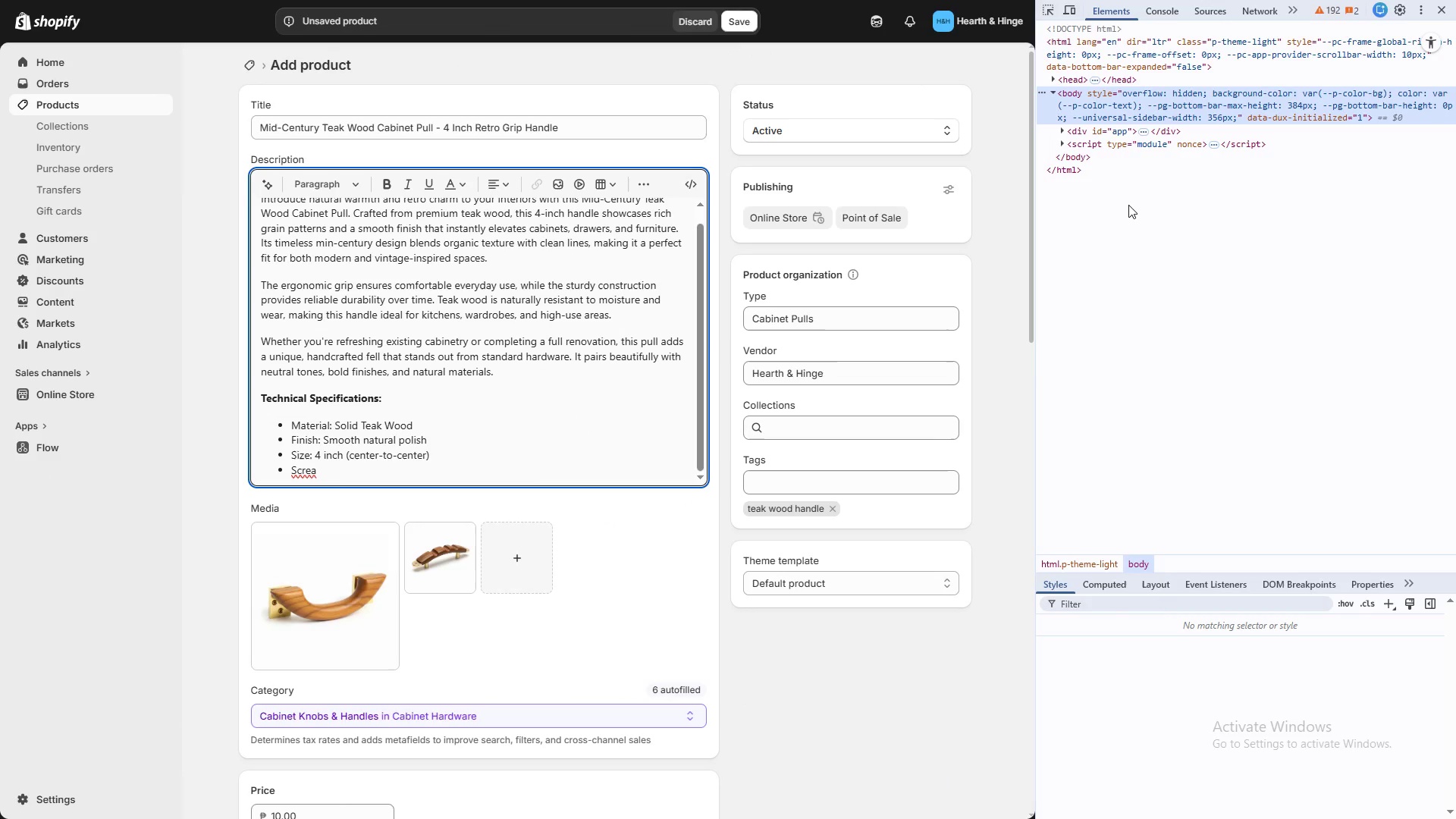 
key(F11)
 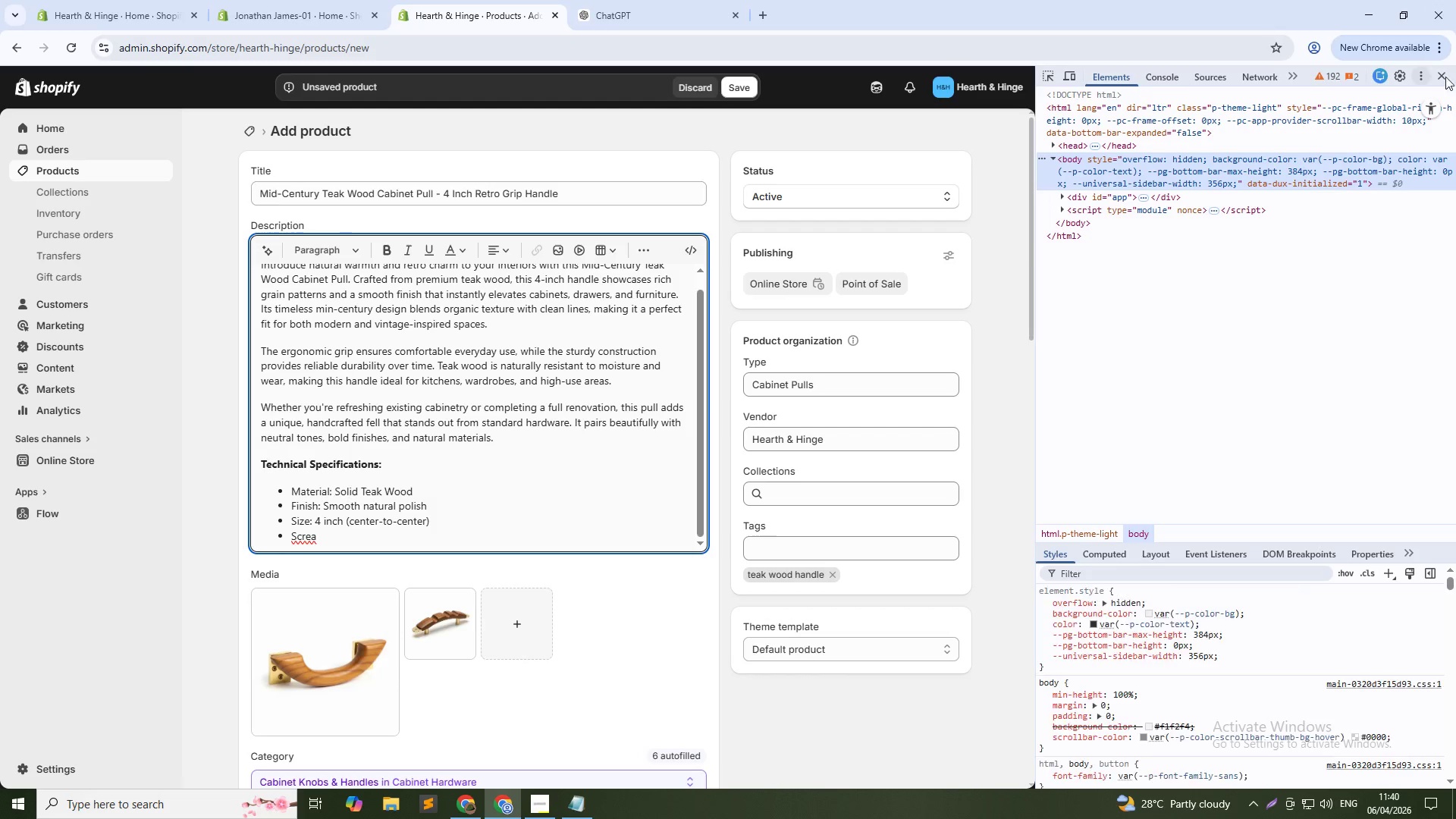 
left_click([1445, 74])
 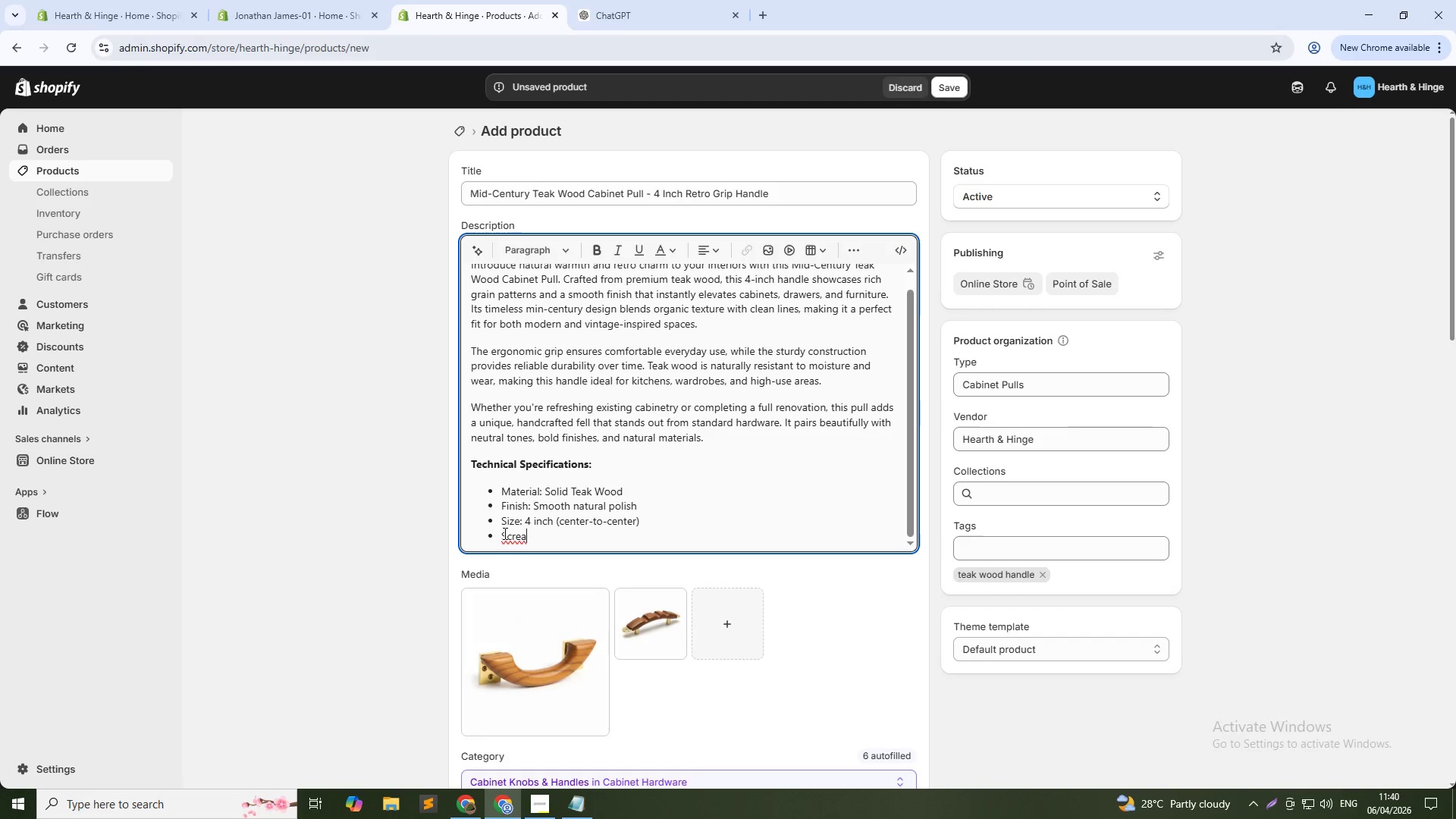 
key(Backspace)
type(w Type: S)
 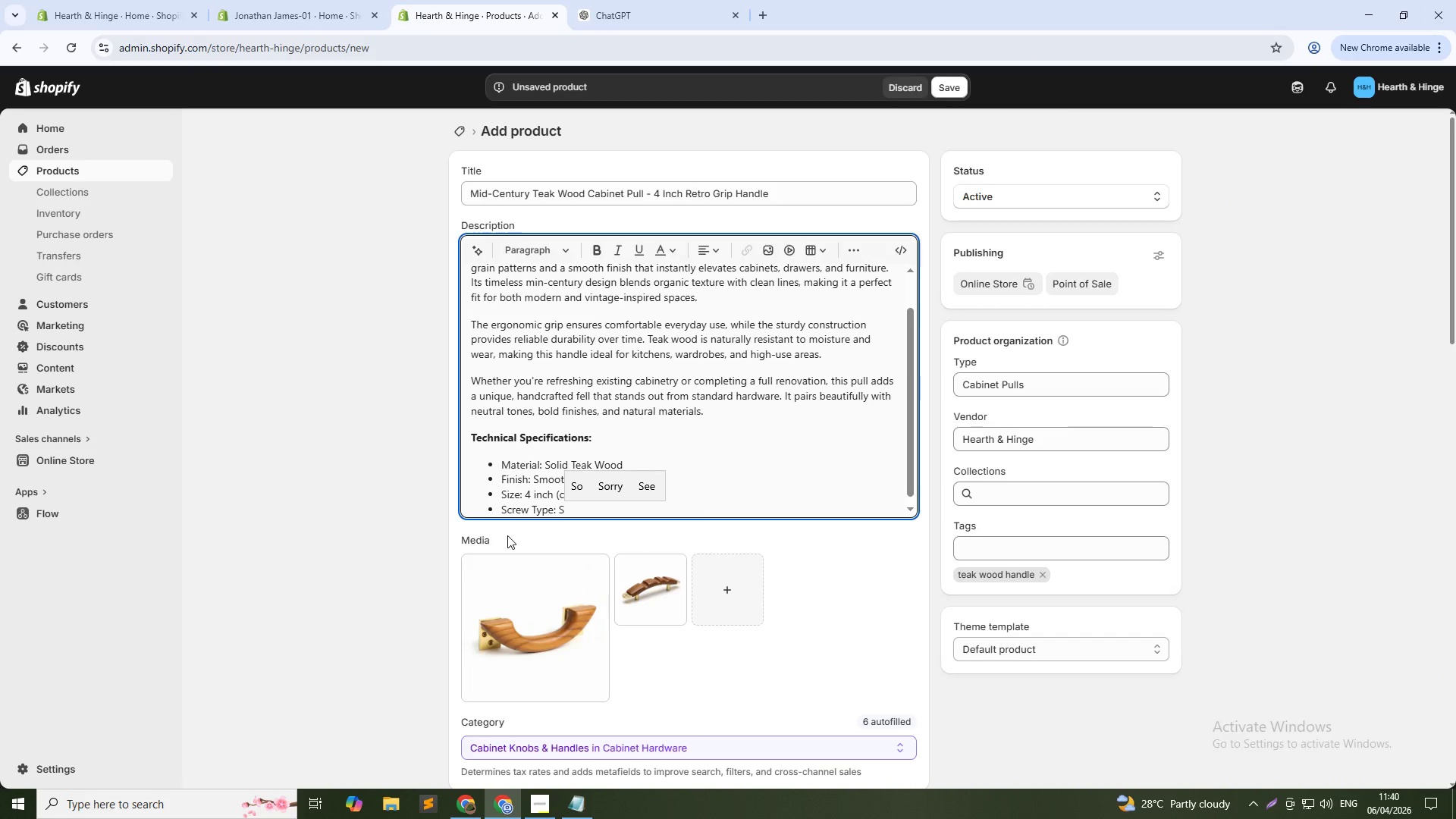 
wait(6.34)
 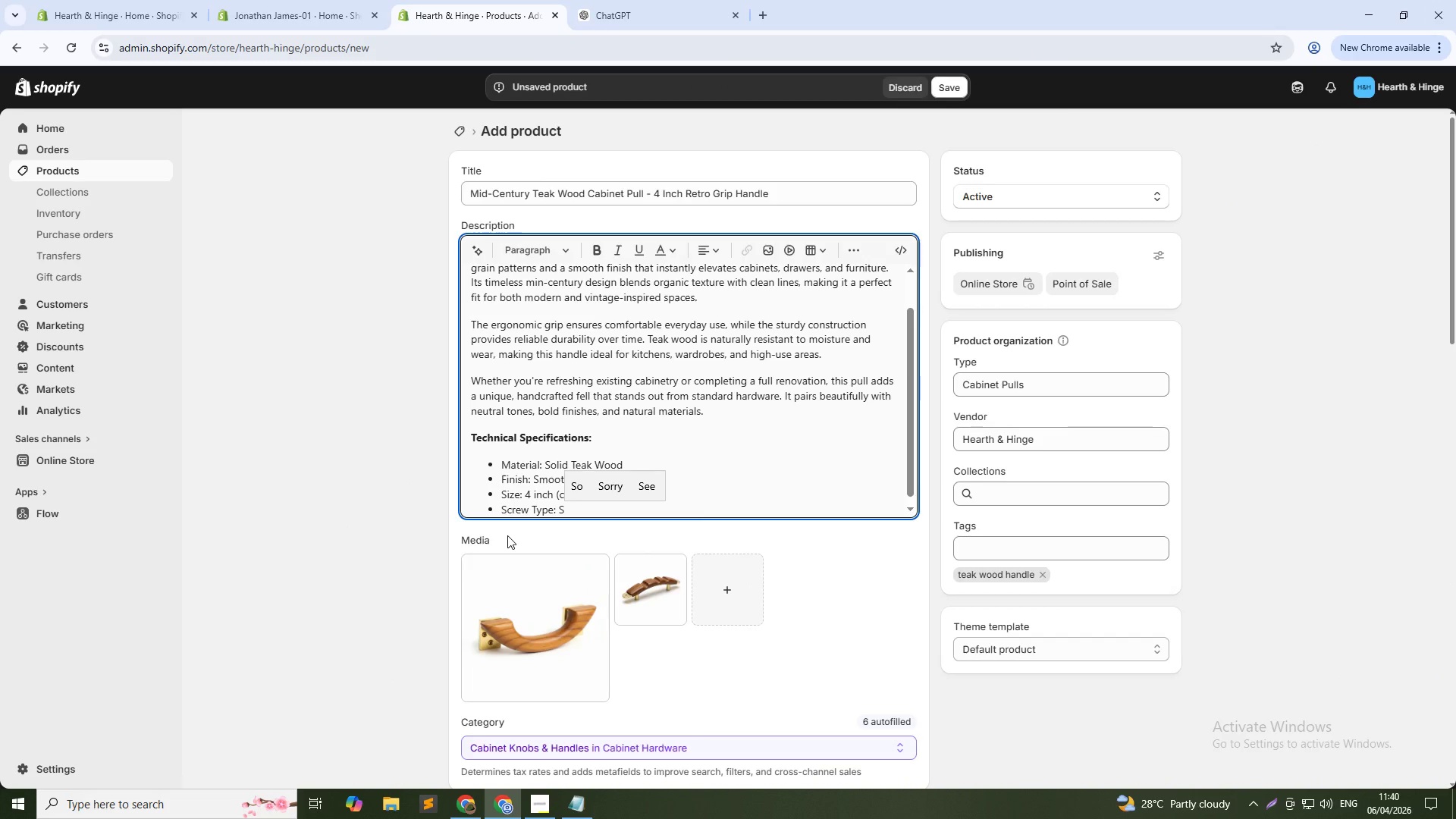 
type(tandard M4 cabinet screws ())
 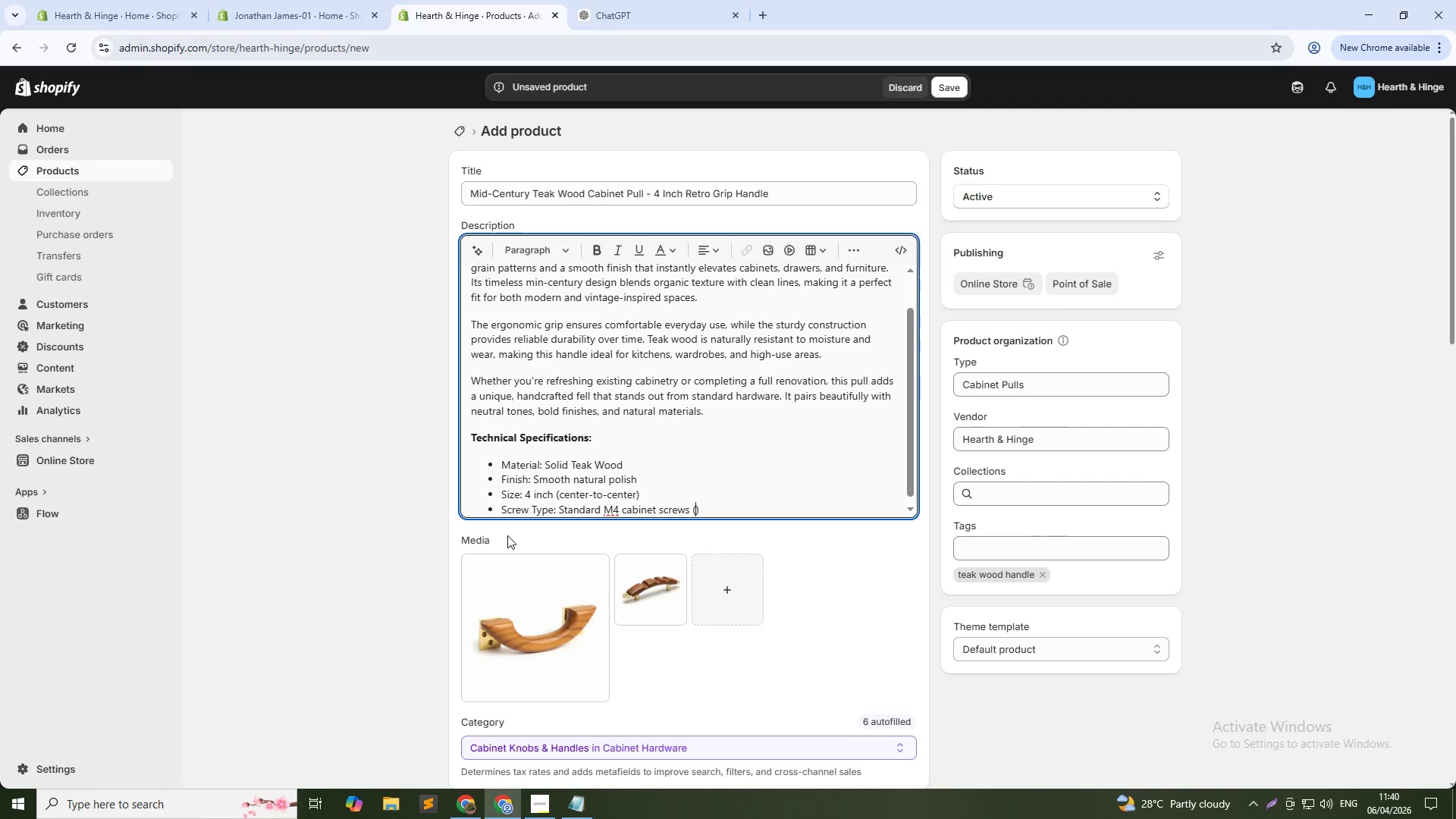 
 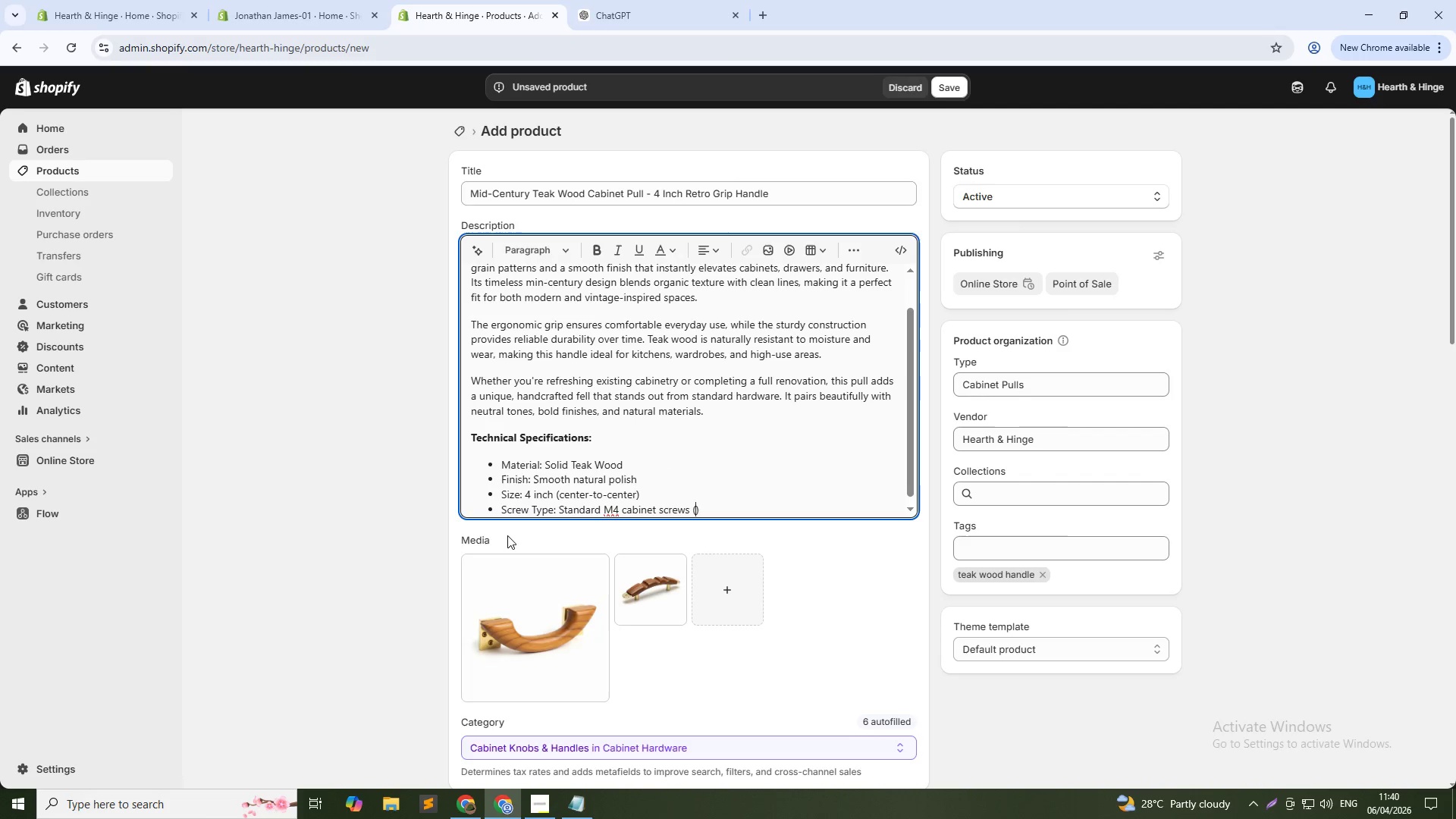 
key(ArrowLeft)
 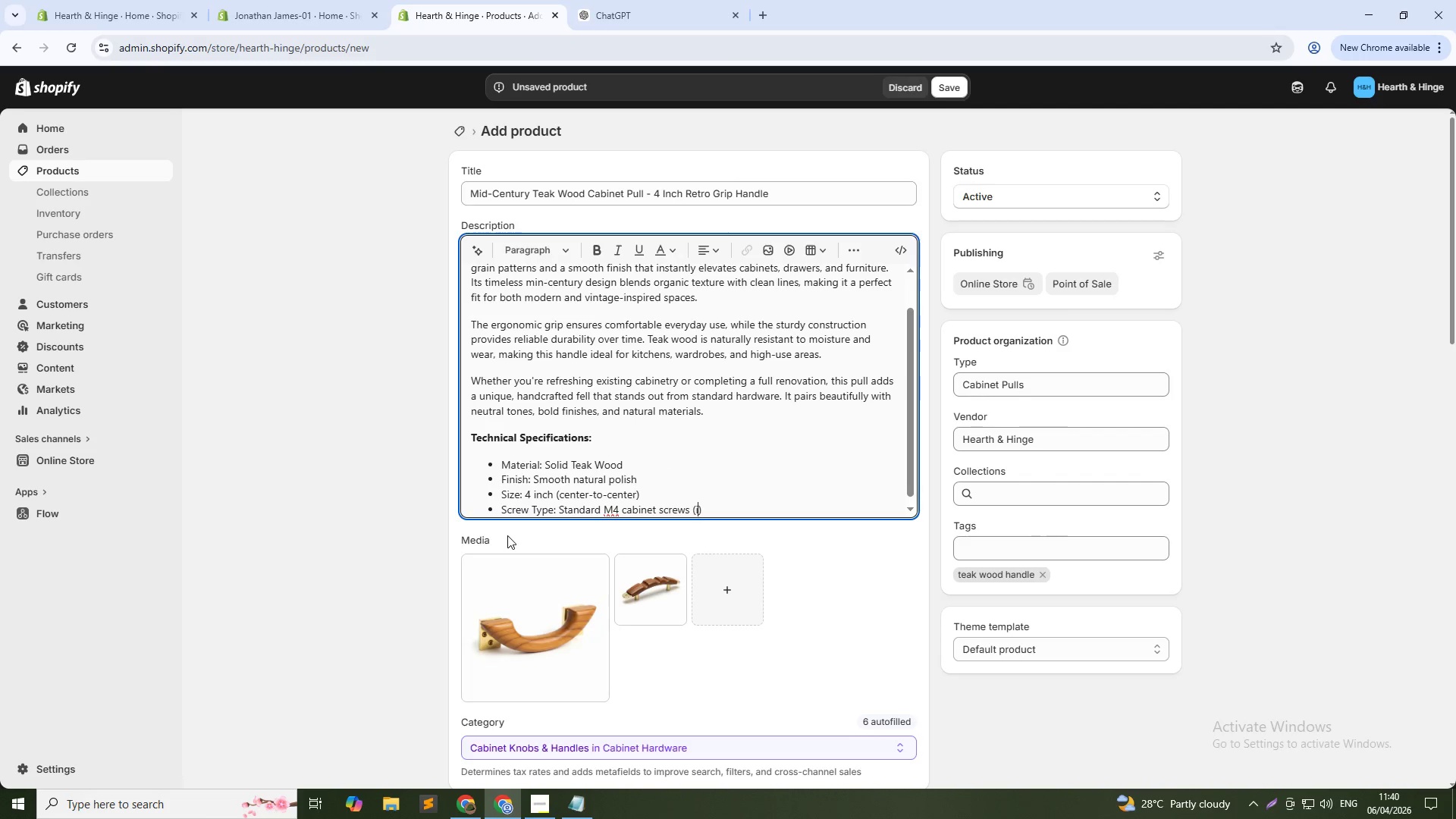 
type(included)
 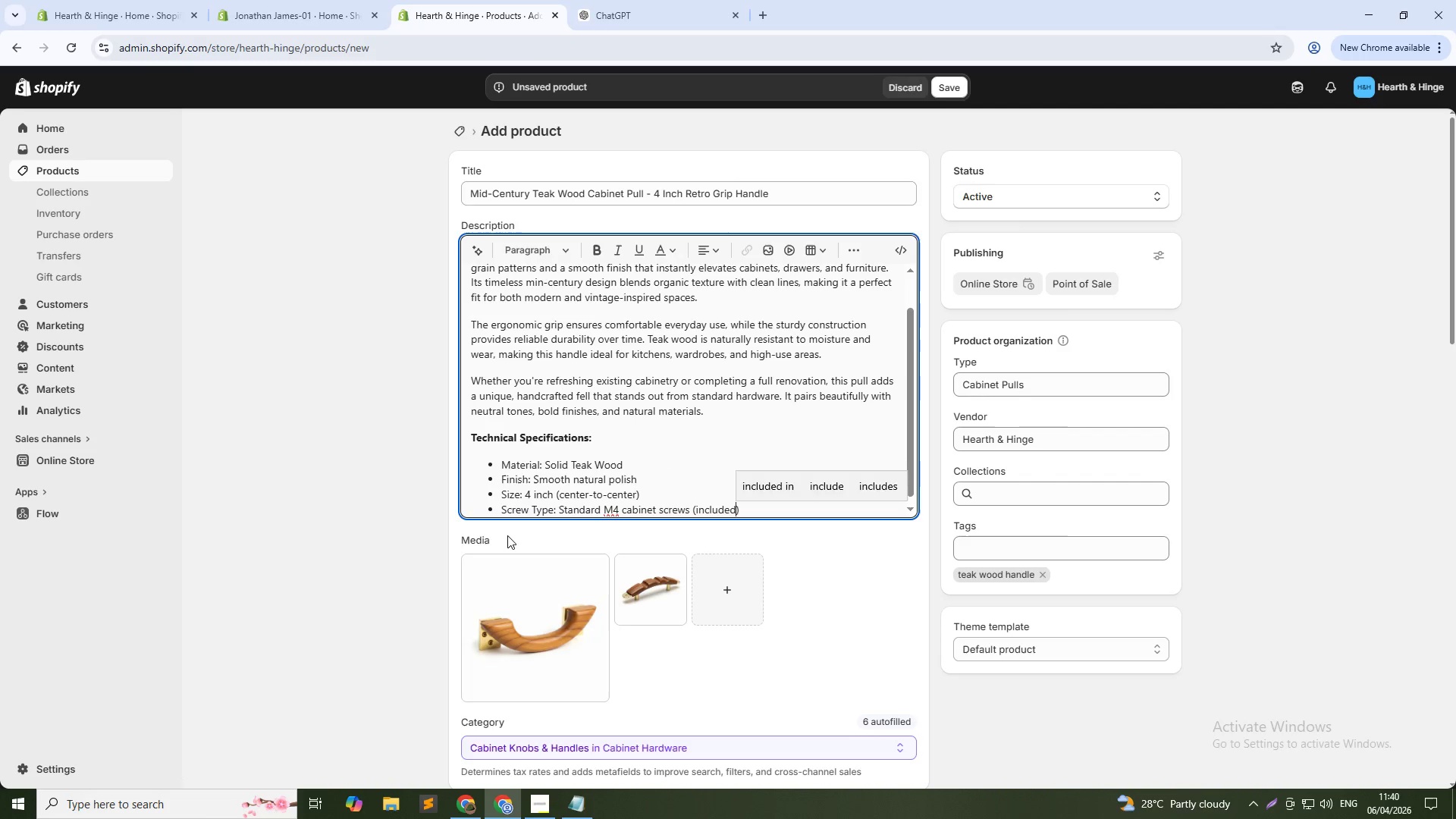 
key(ArrowRight)
 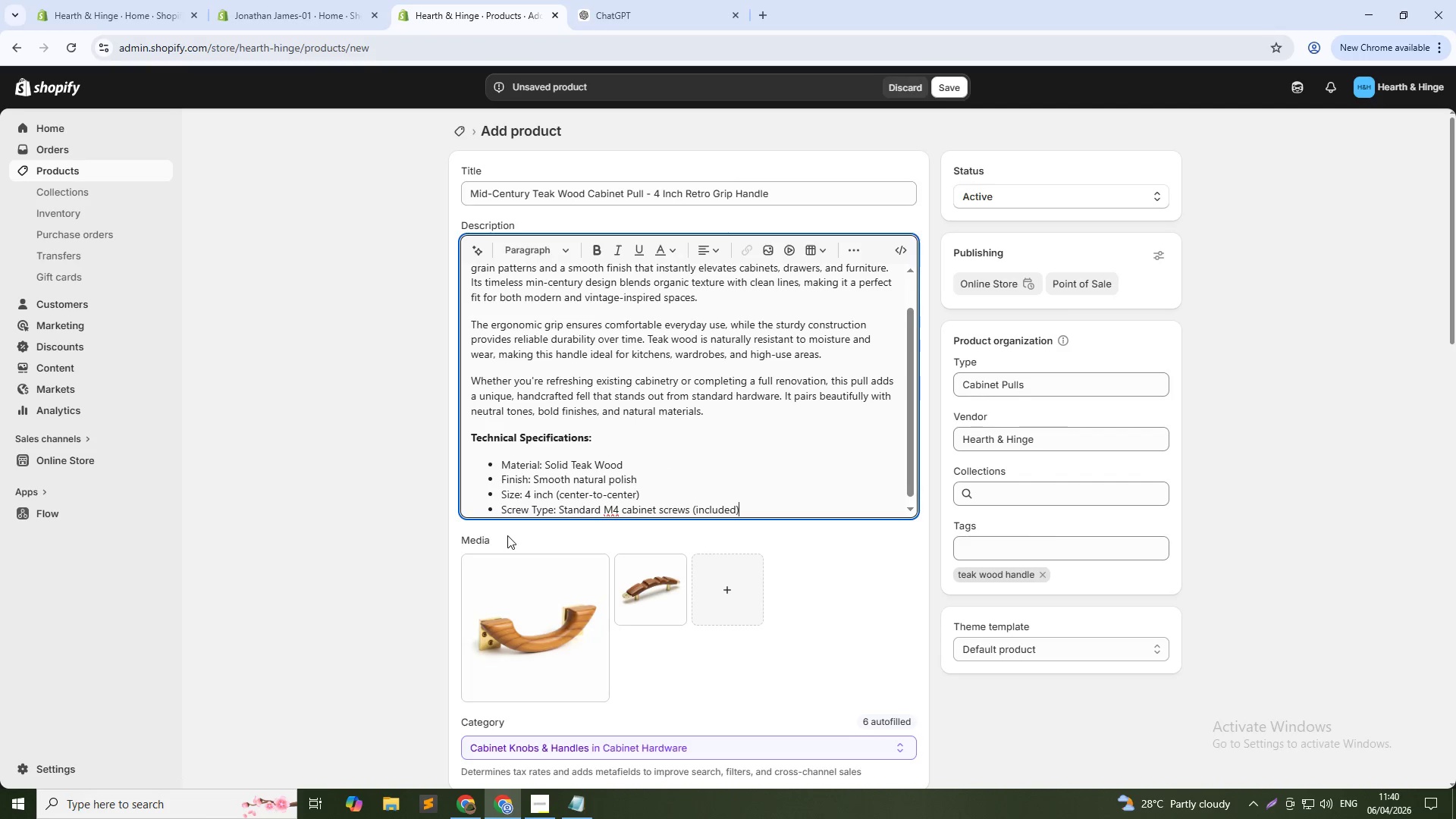 
key(Enter)
 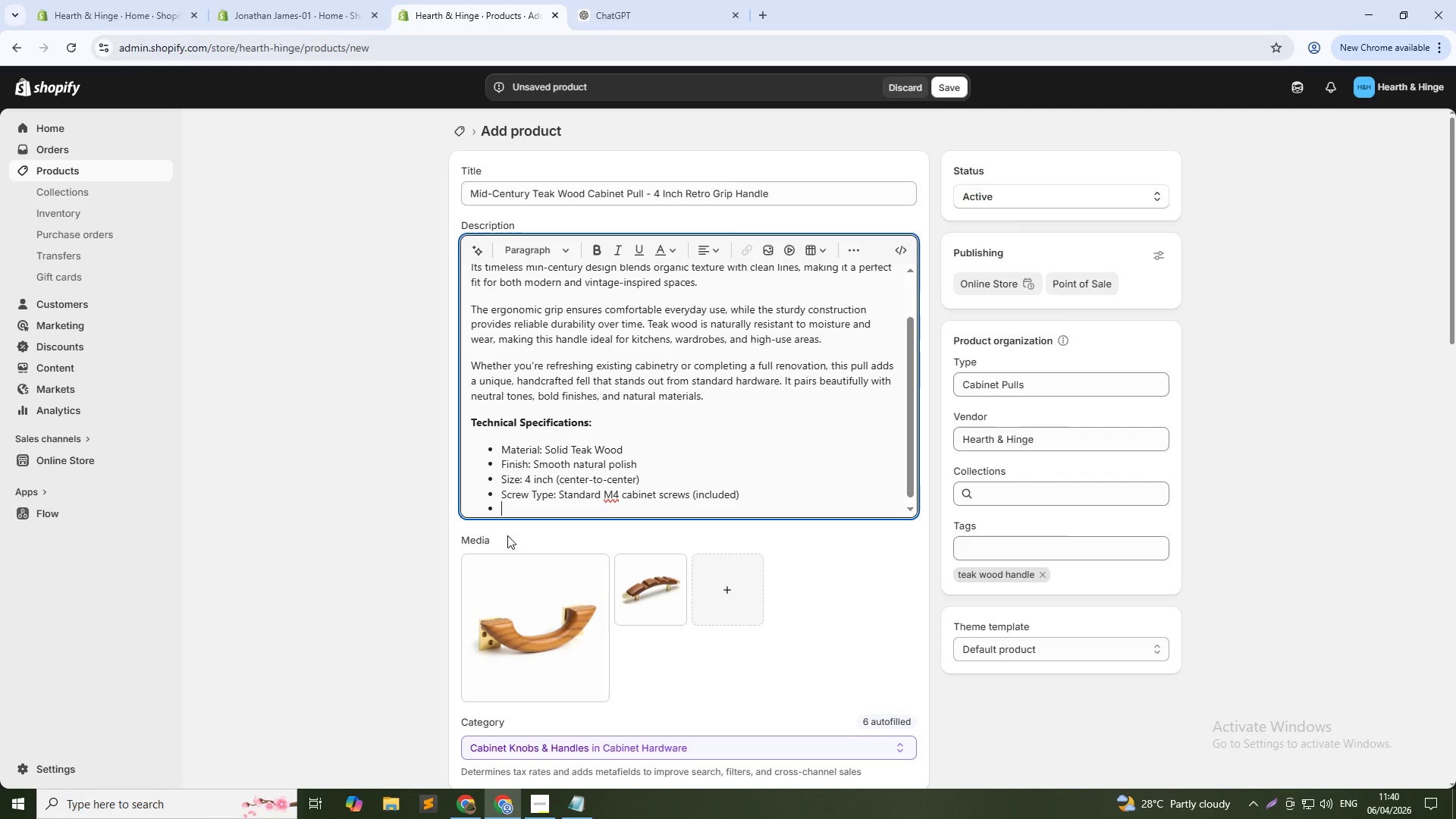 
type(Weight: Approx. 80-120g)
 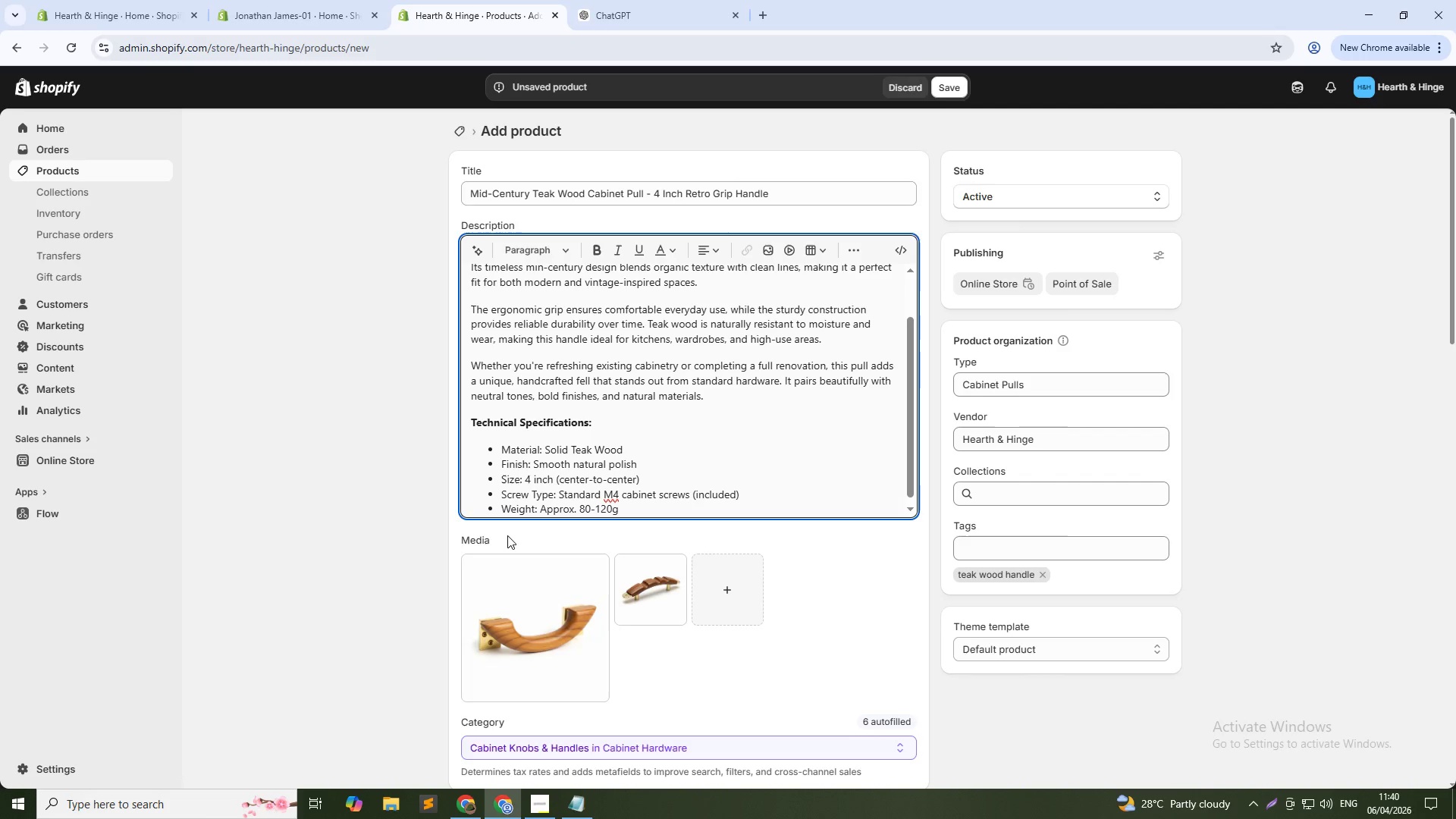 
wait(14.25)
 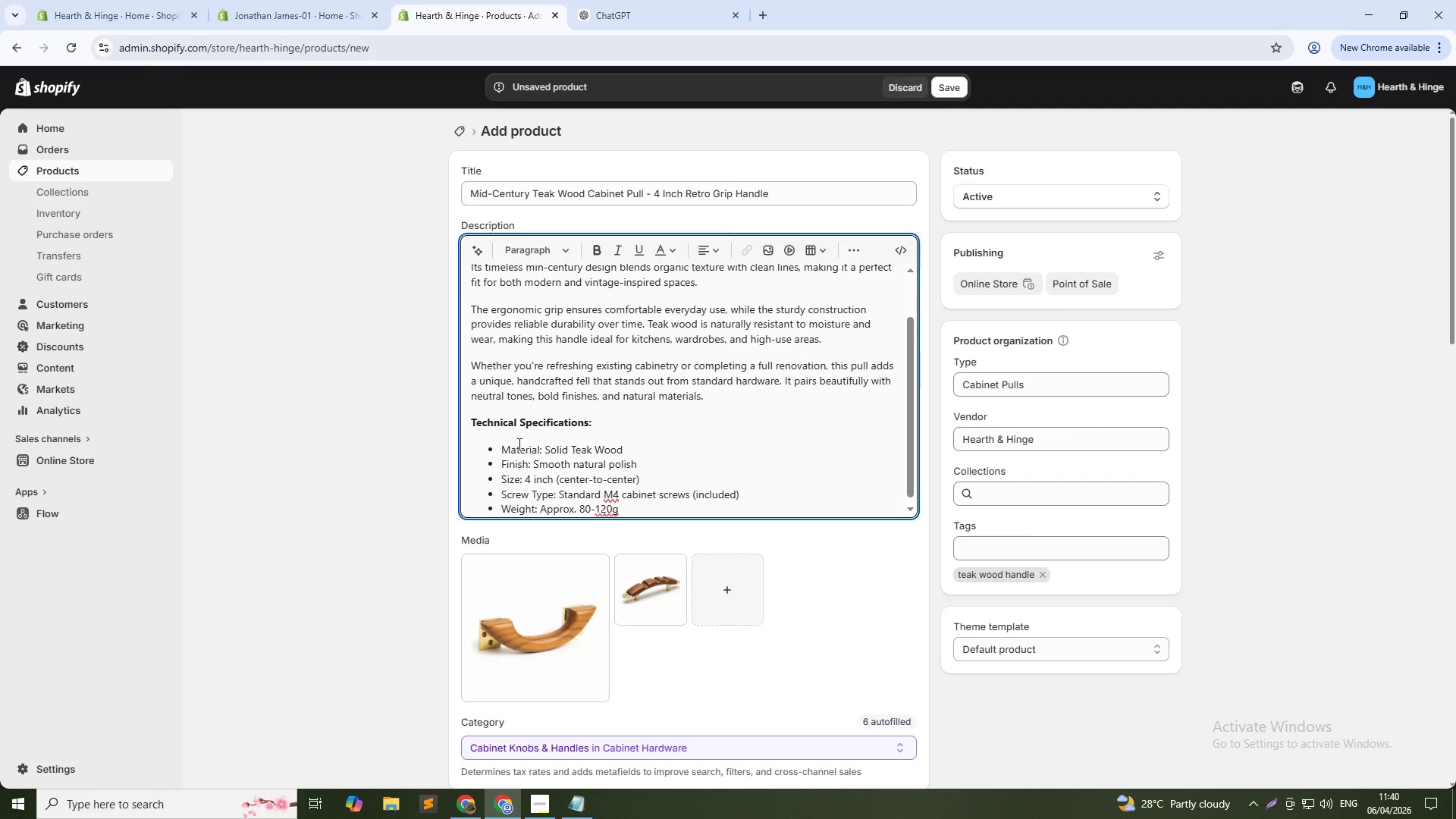 
double_click([518, 447])
 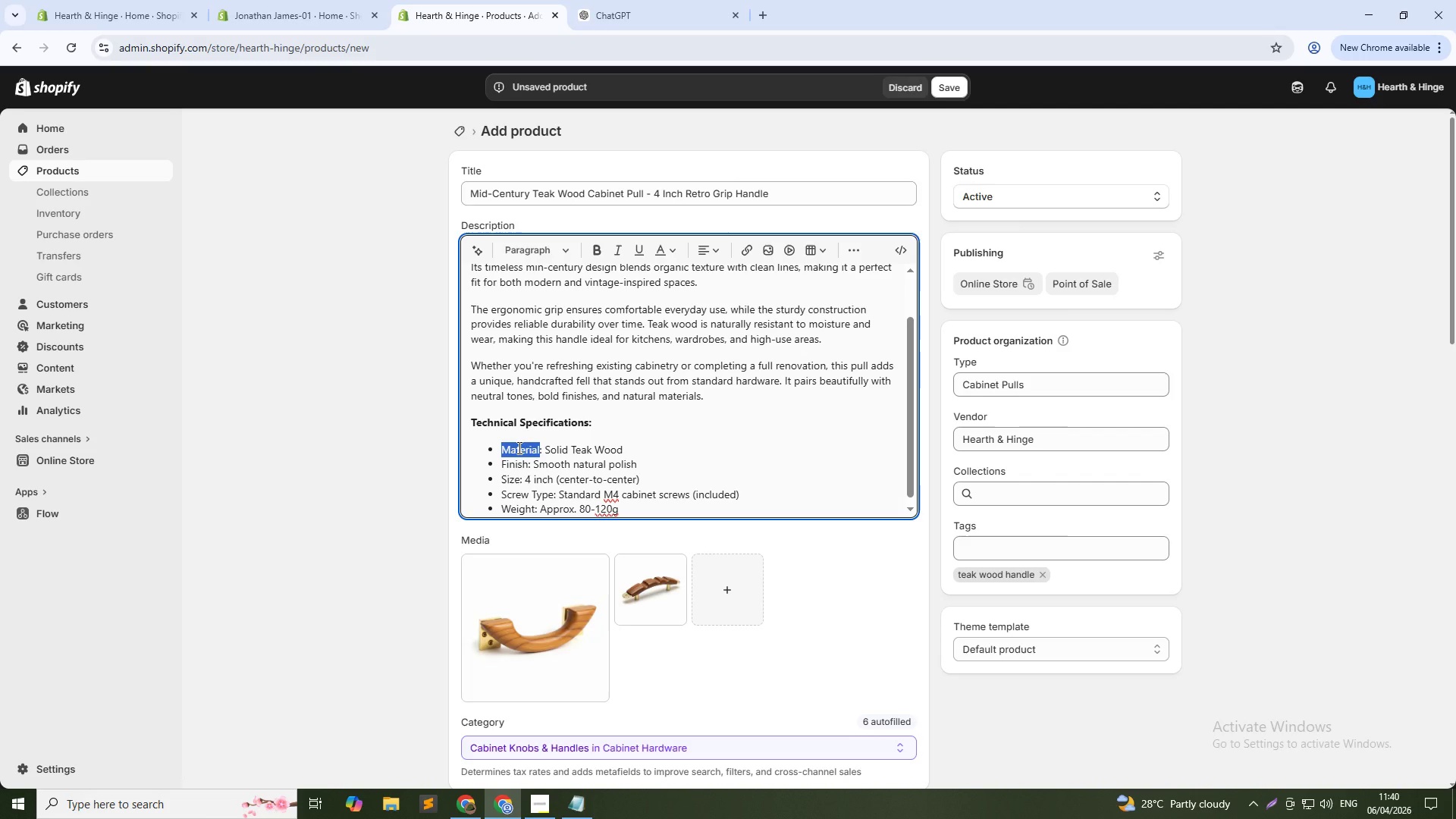 
key(Control+B)
 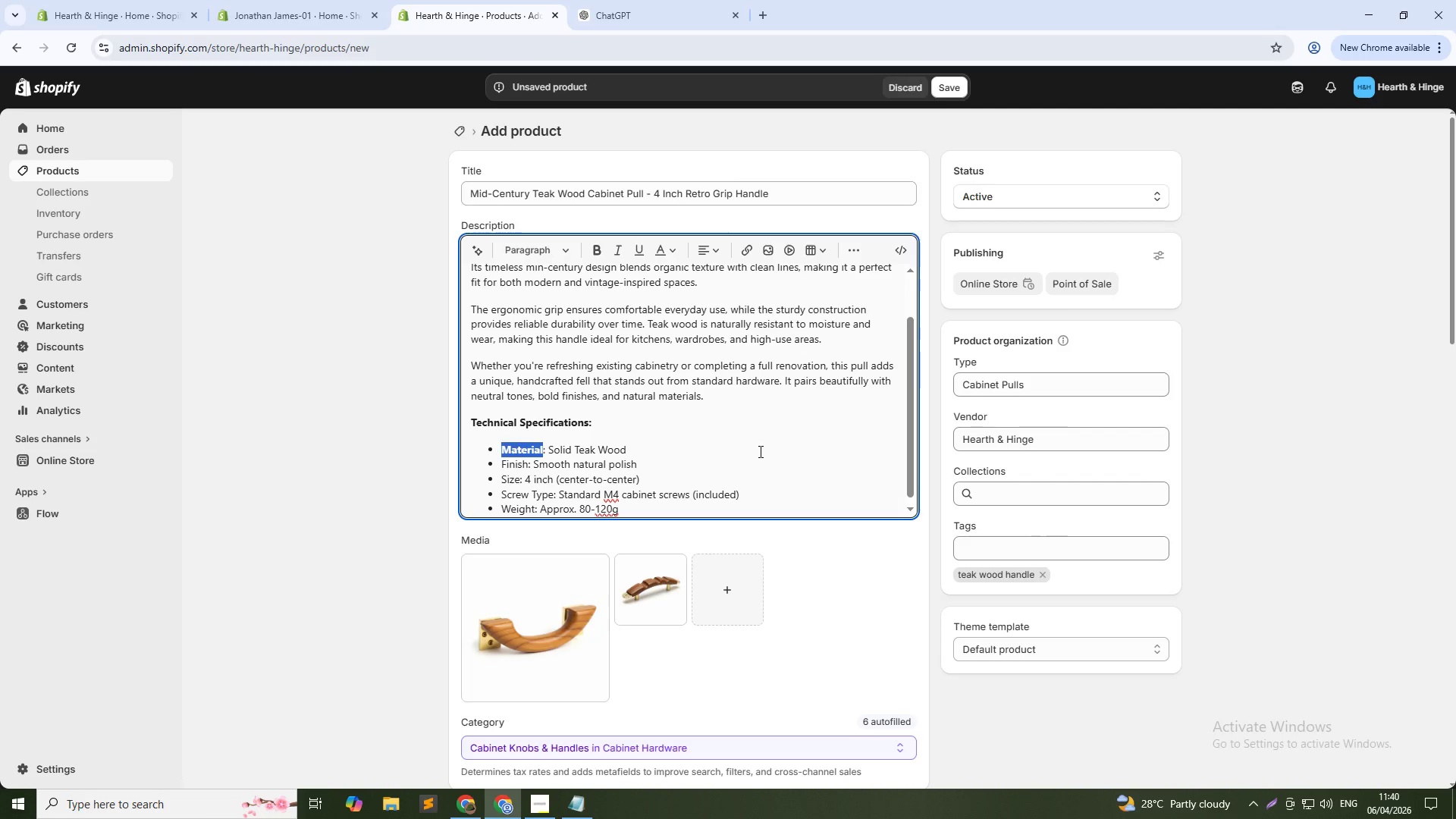 
left_click([759, 451])
 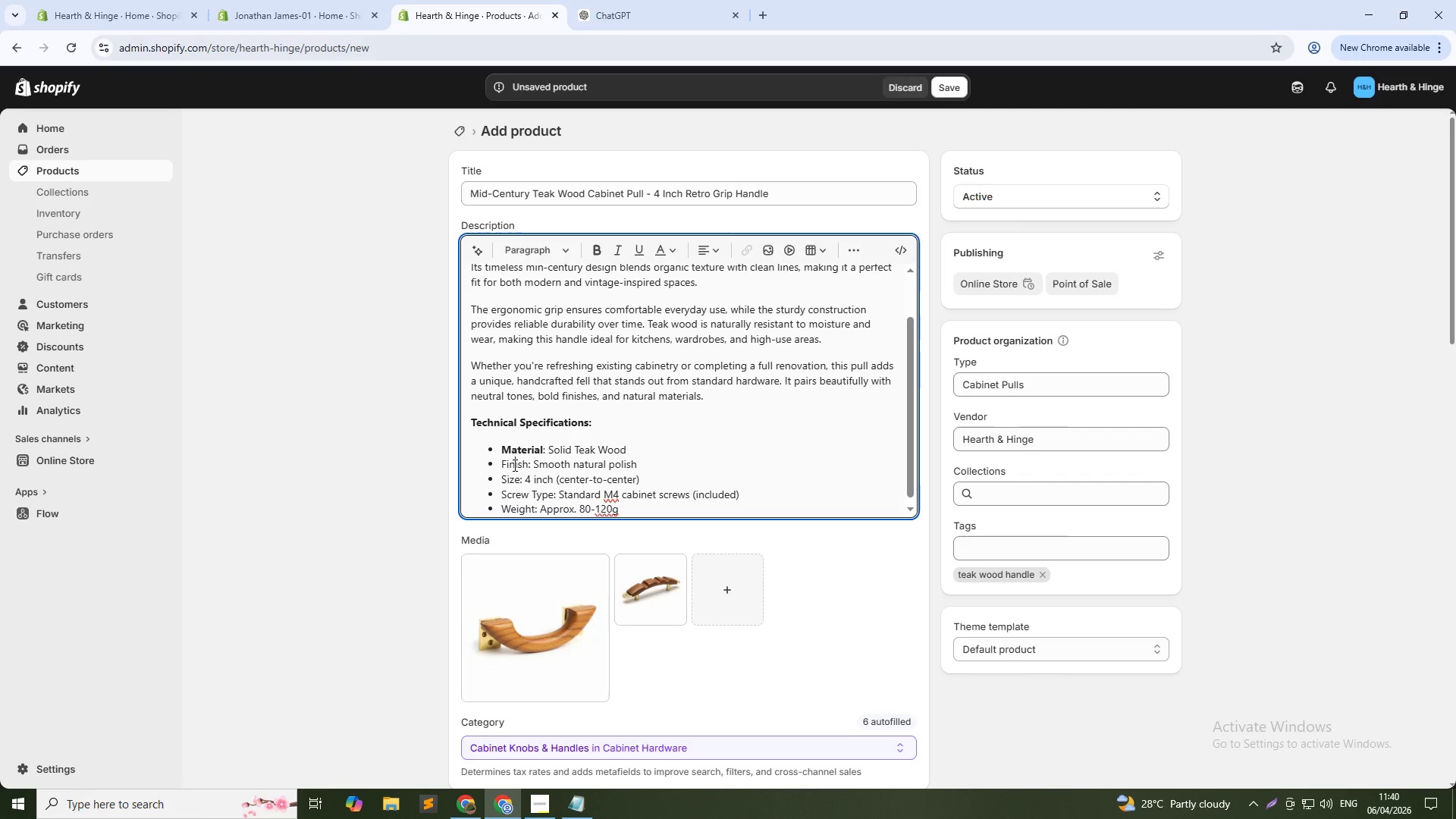 
double_click([513, 465])
 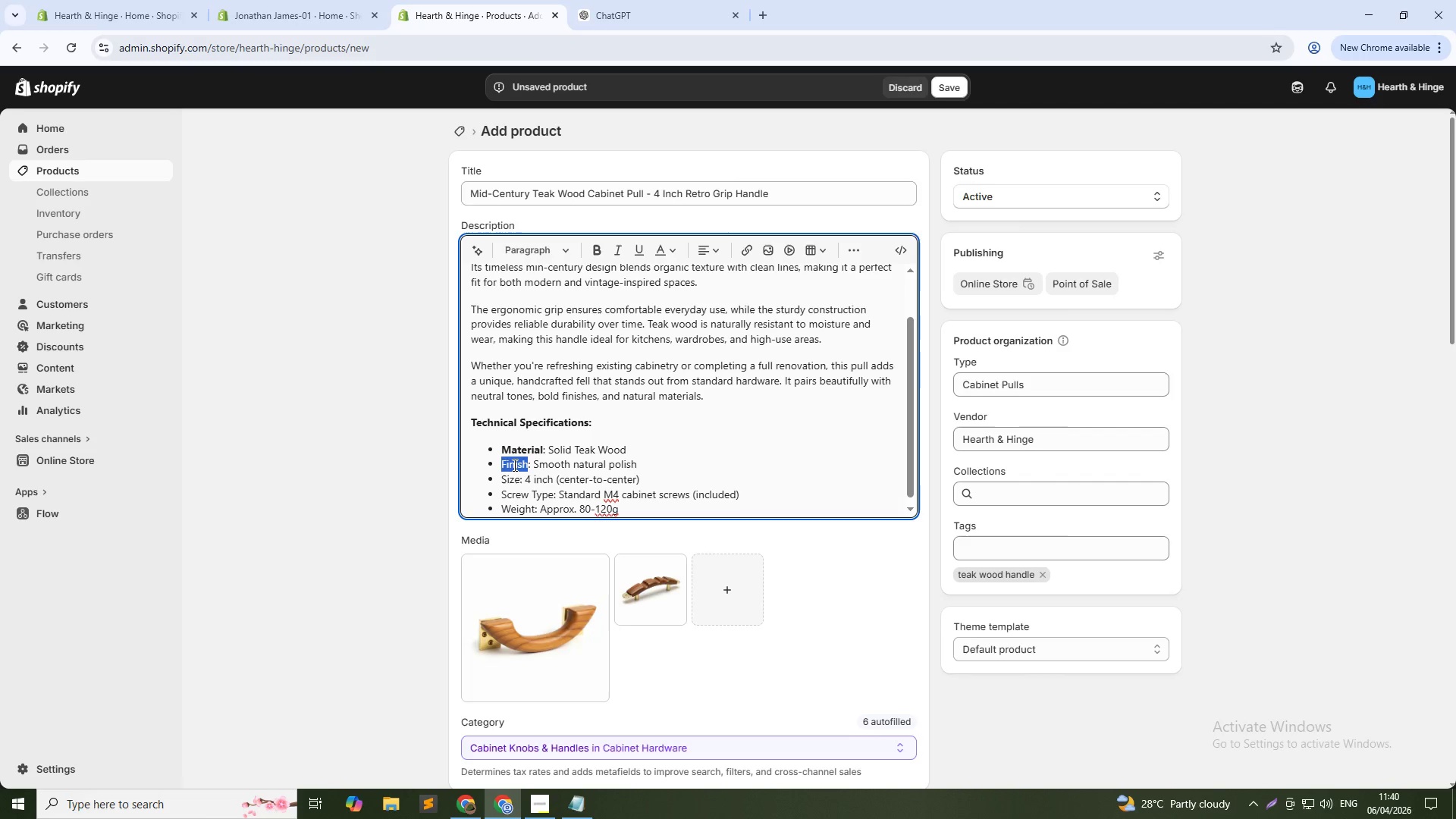 
key(Control+B)
 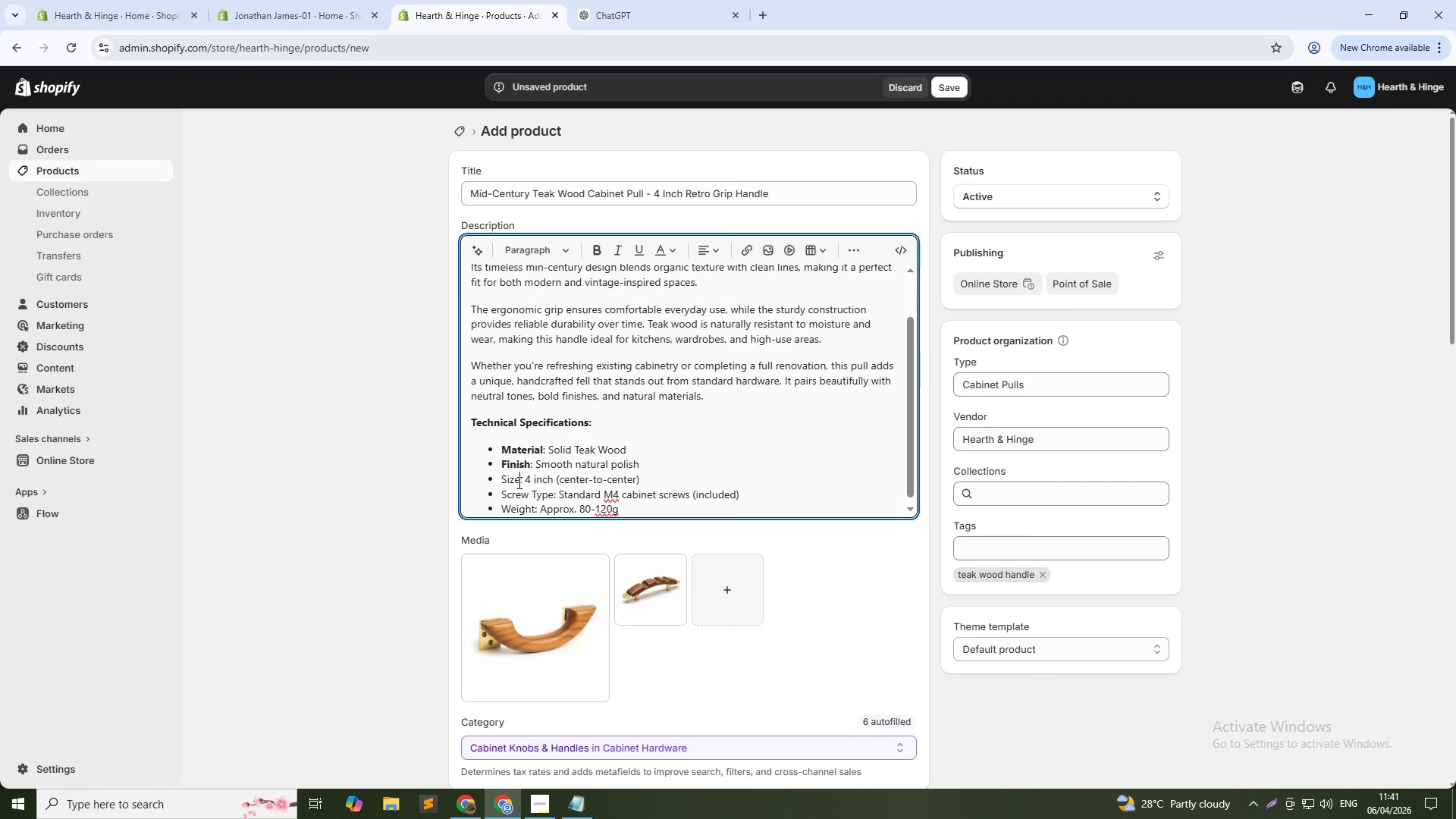 
double_click([518, 482])
 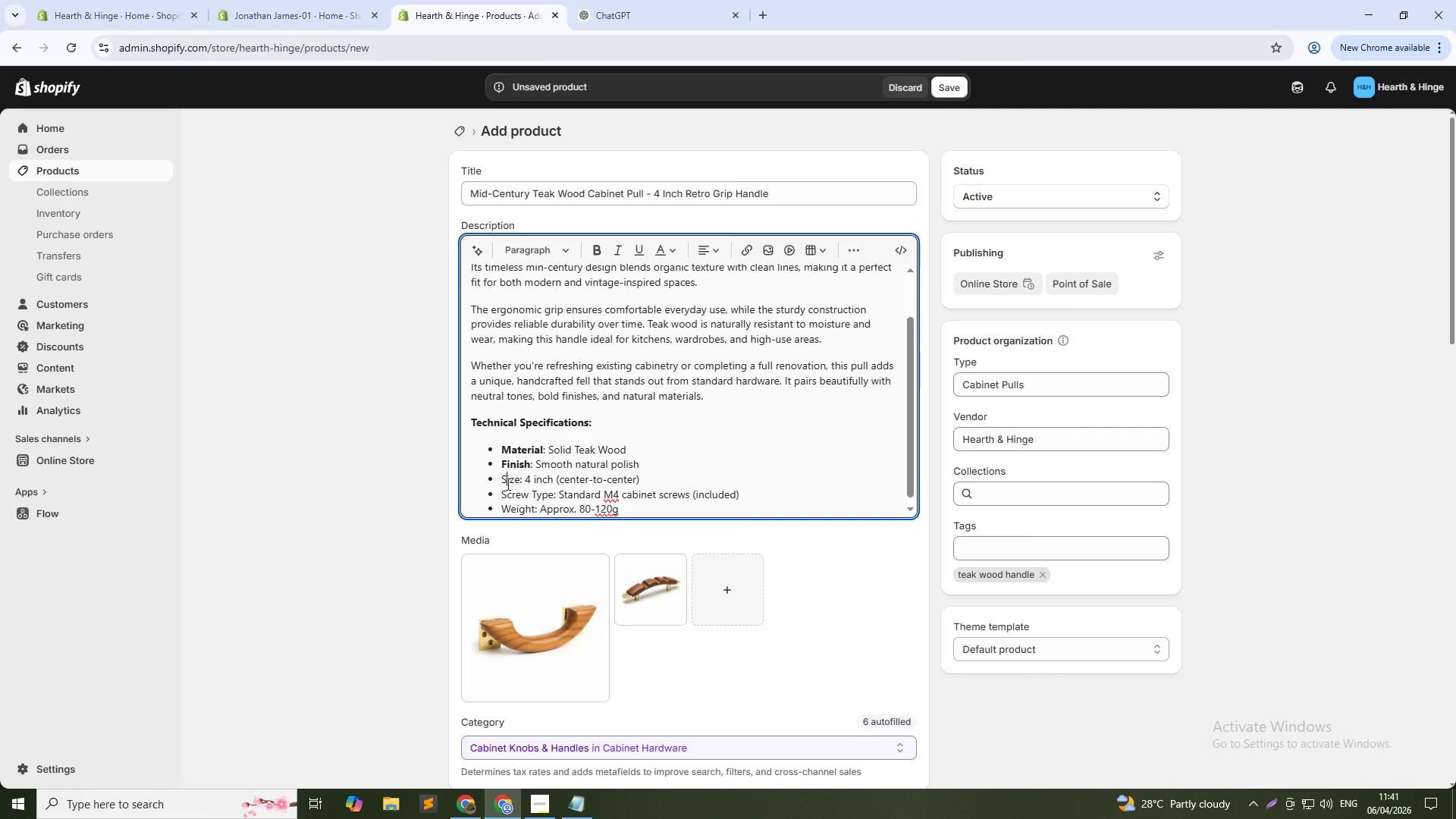 
double_click([507, 484])
 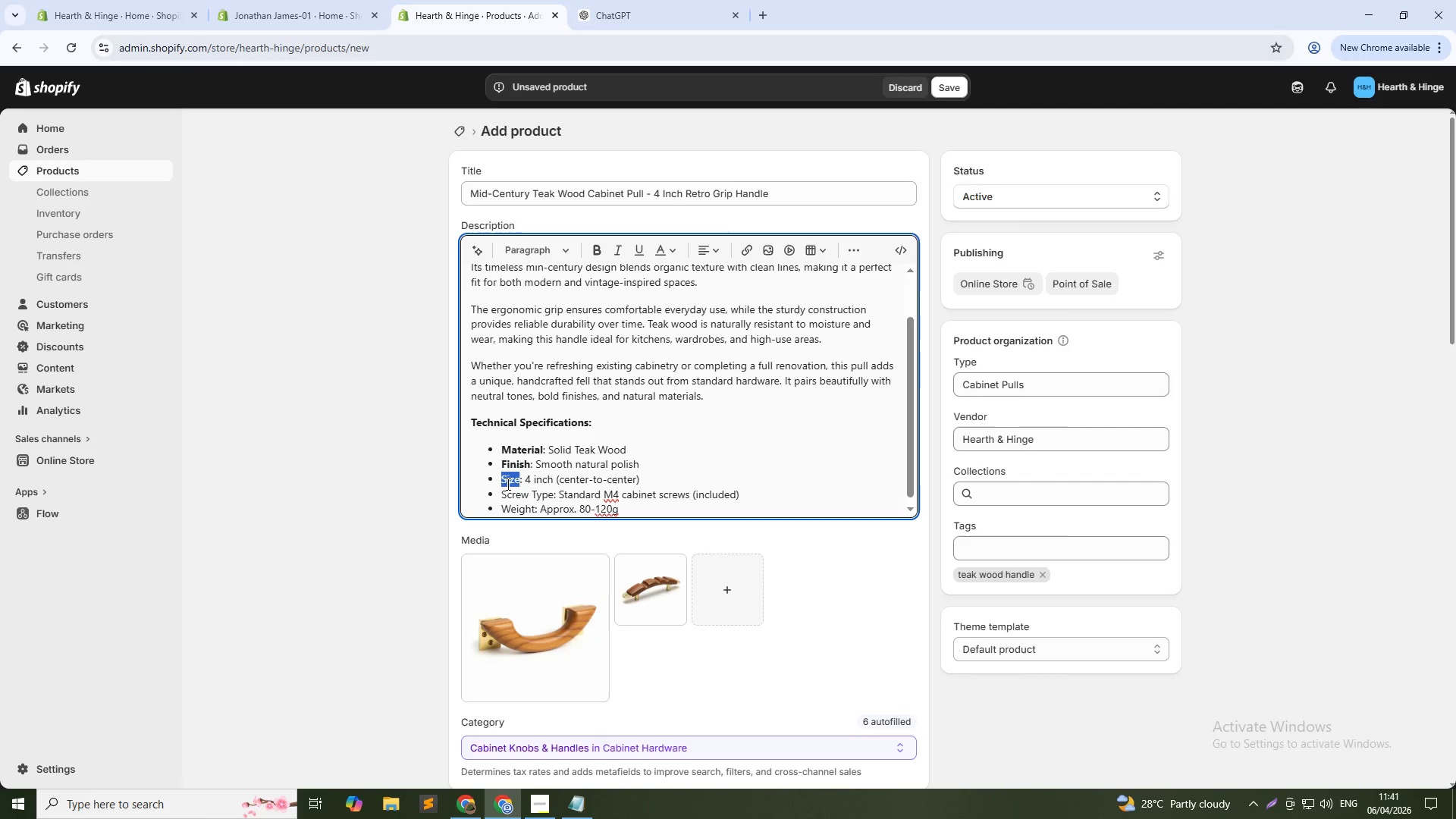 
key(Control+B)
 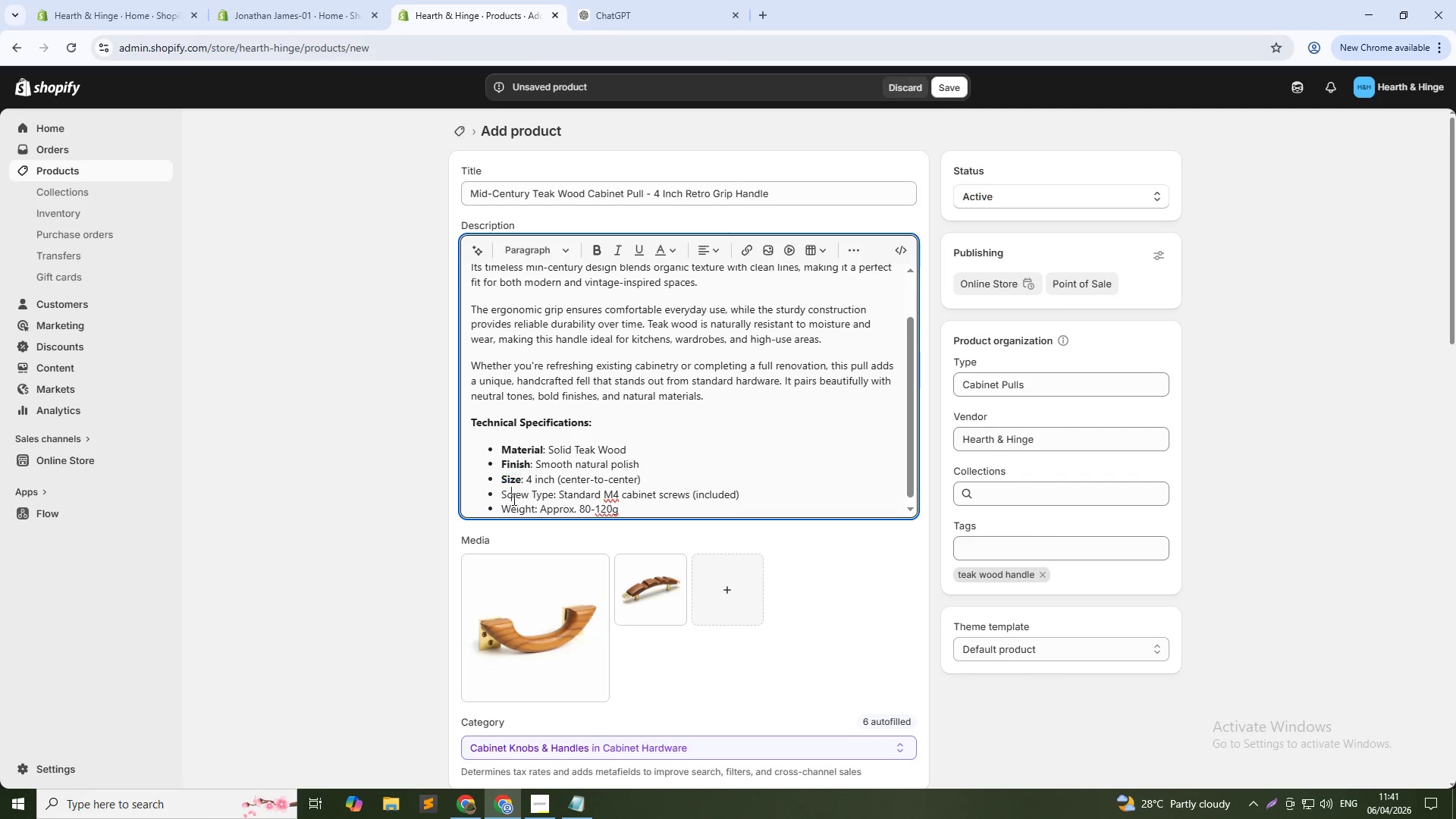 
double_click([513, 499])
 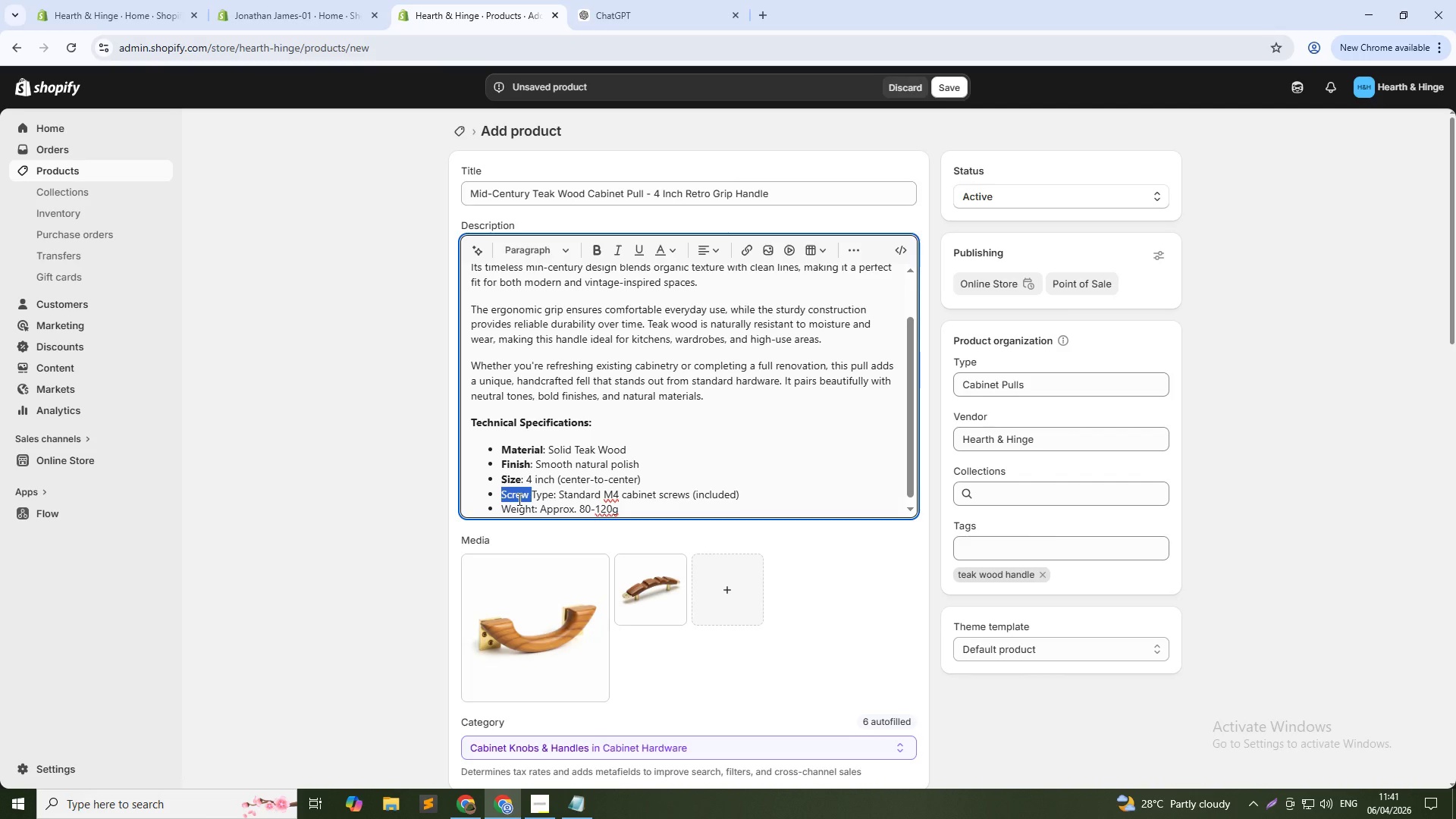 
key(Shift+ArrowRight)
 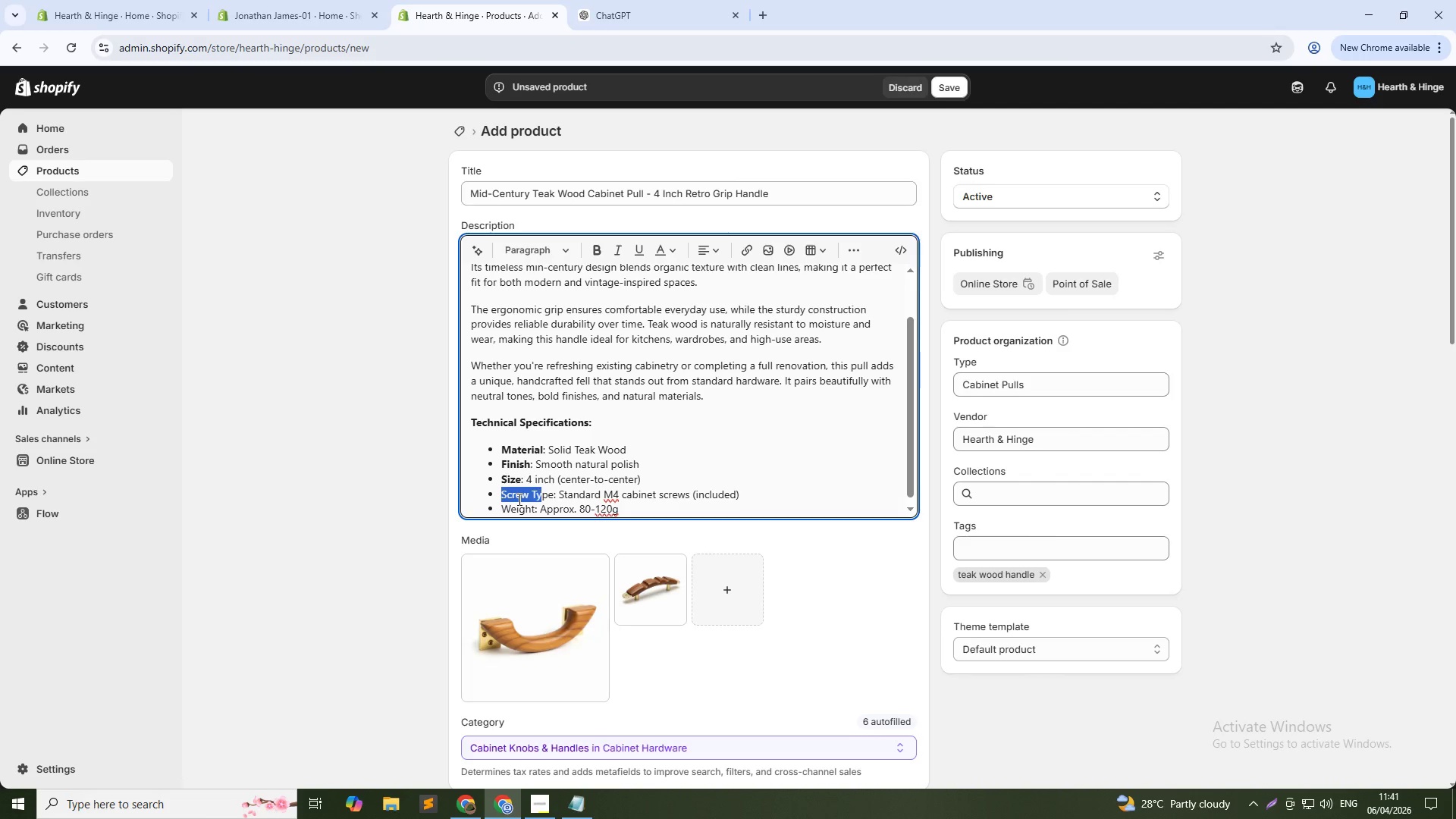 
key(Shift+ArrowRight)
 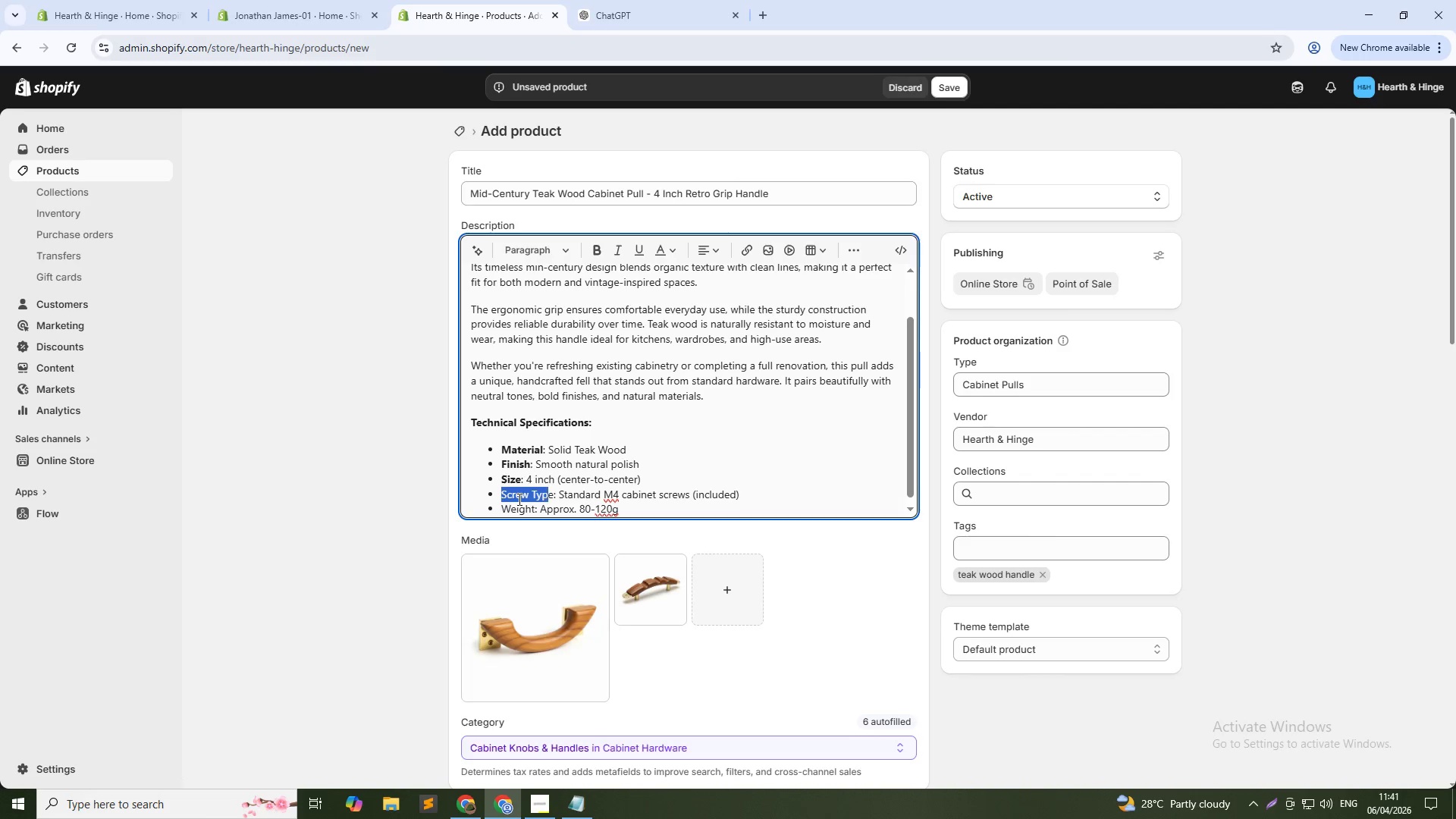 
key(Shift+ArrowRight)
 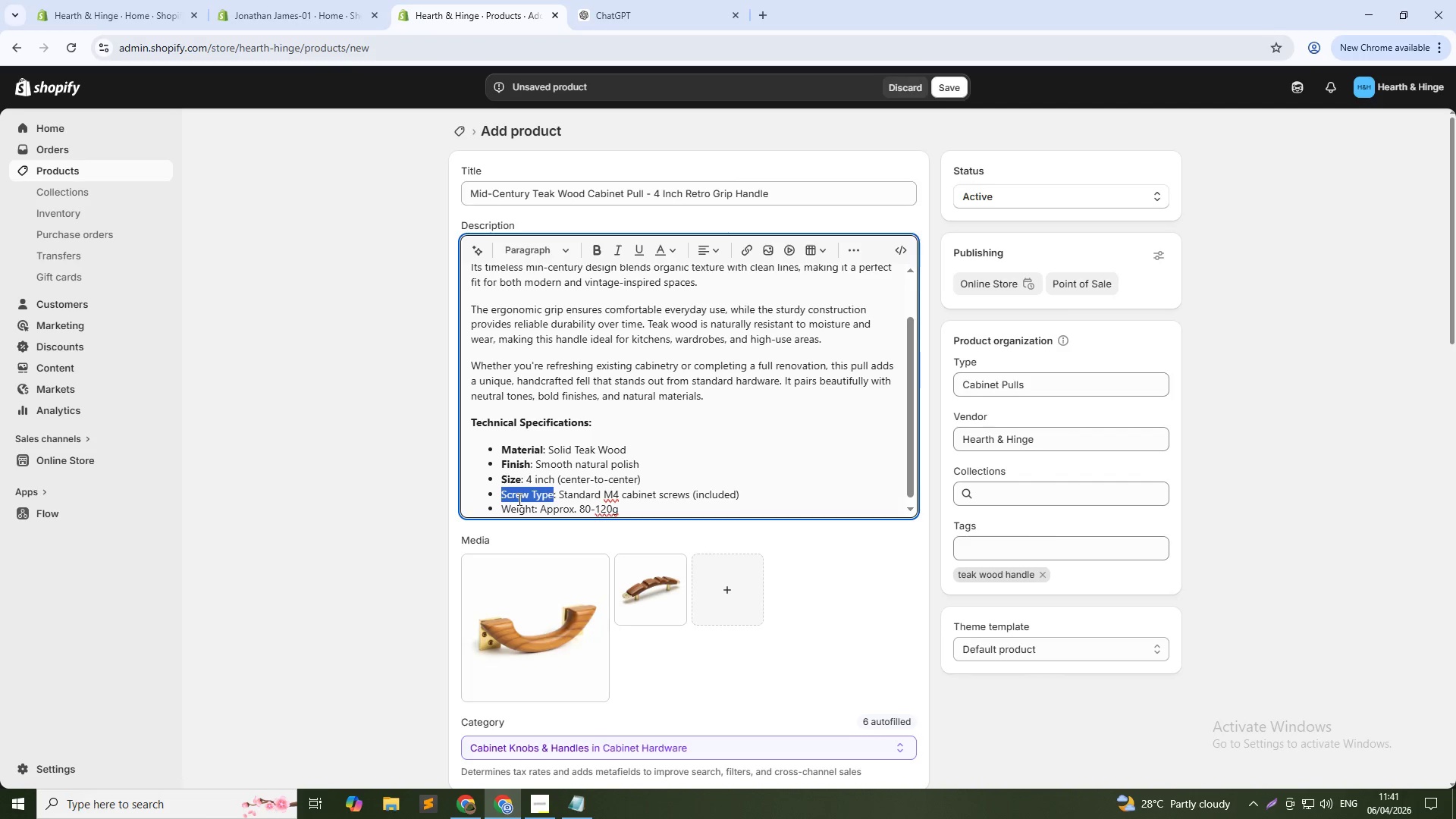 
key(Shift+ArrowRight)
 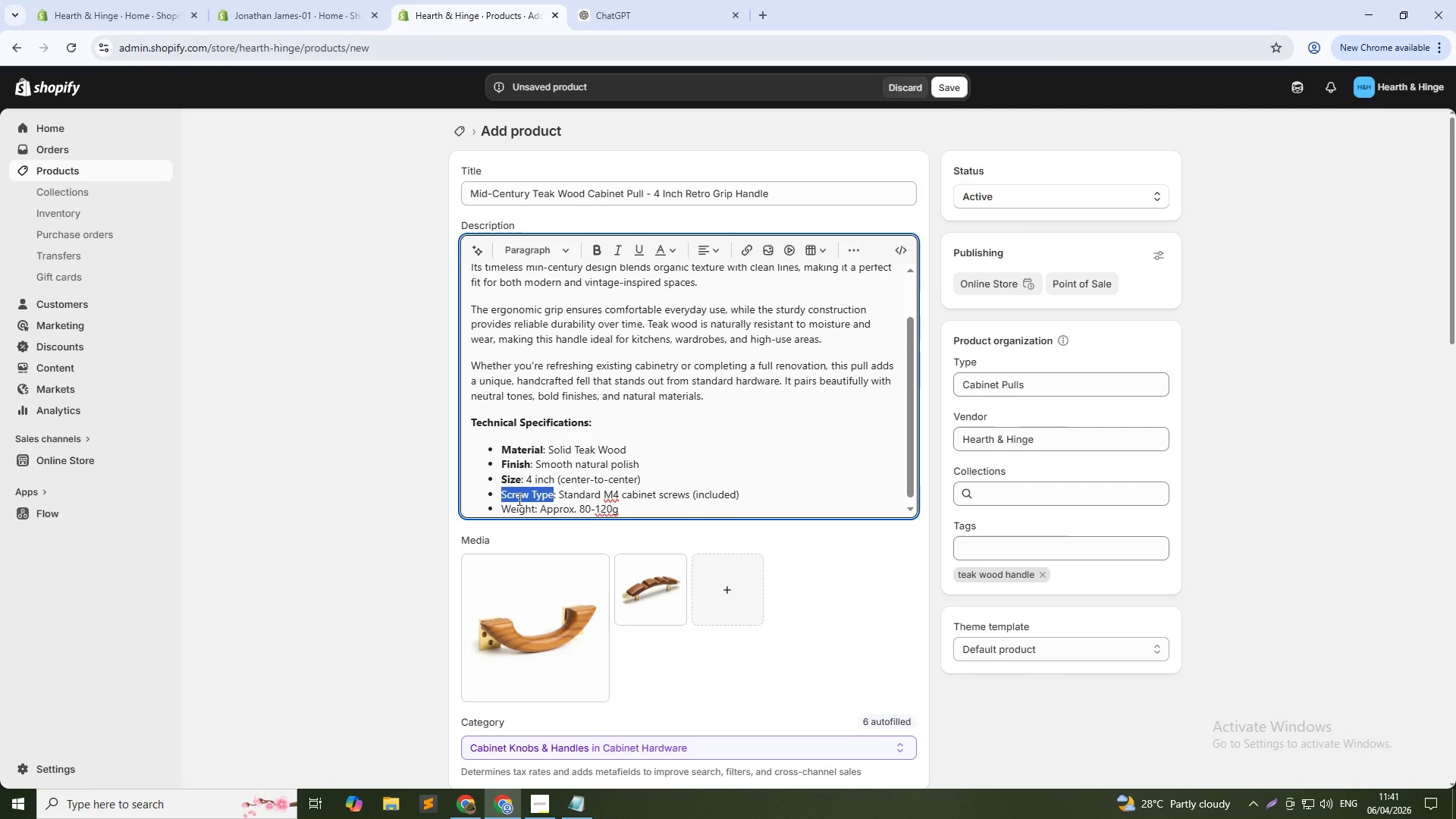 
key(Control+B)
 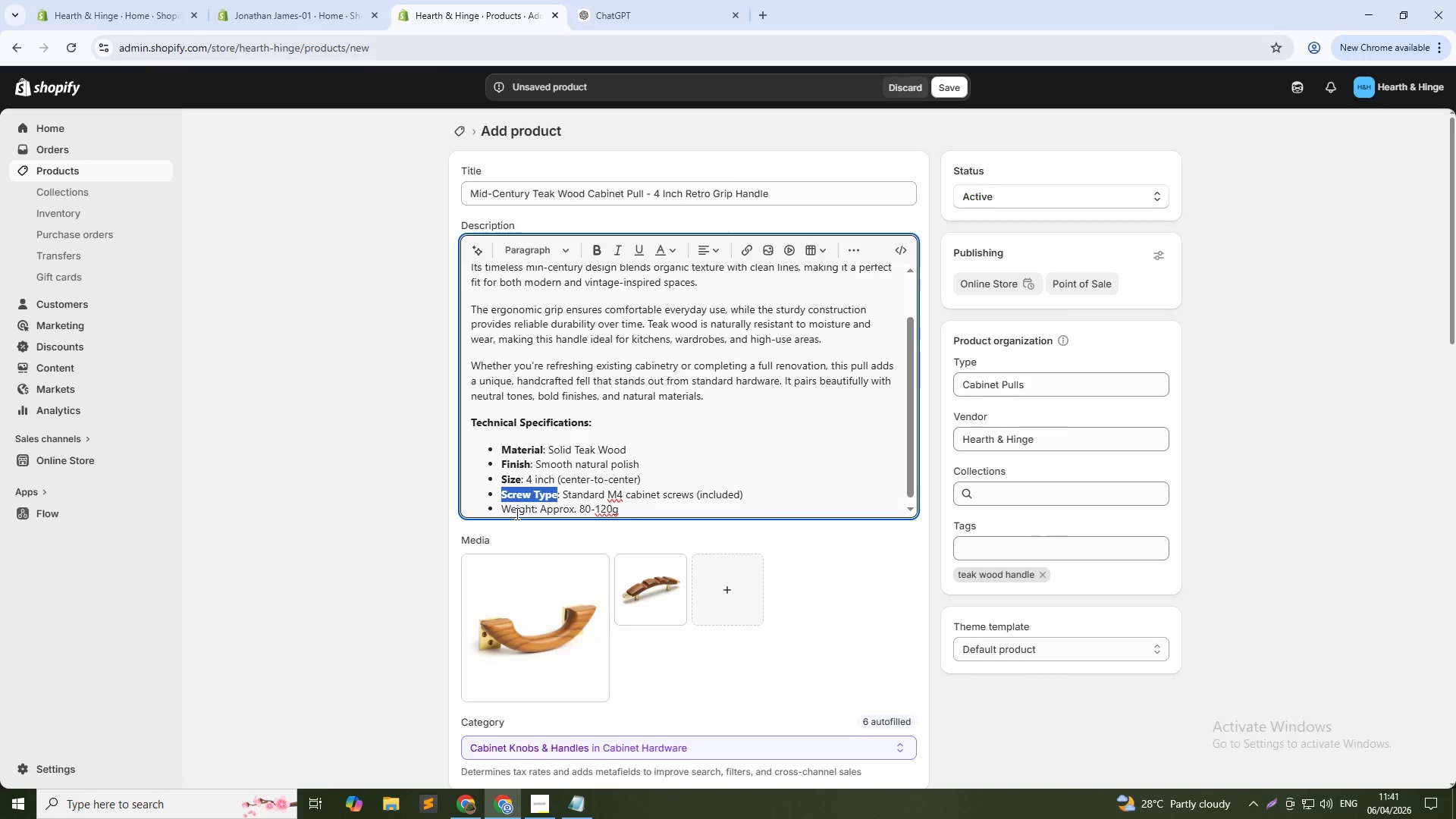 
double_click([516, 513])
 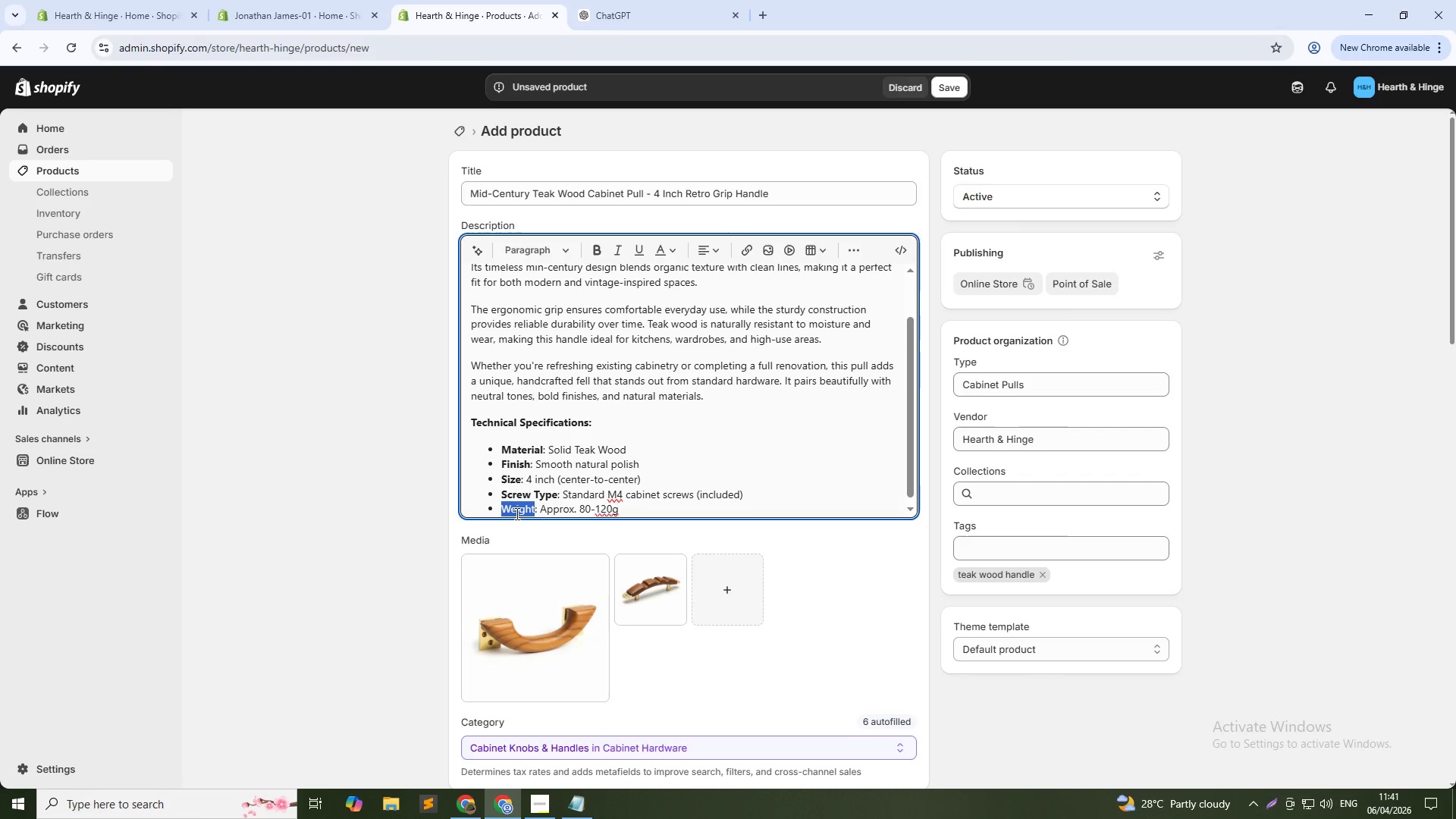 
key(Control+B)
 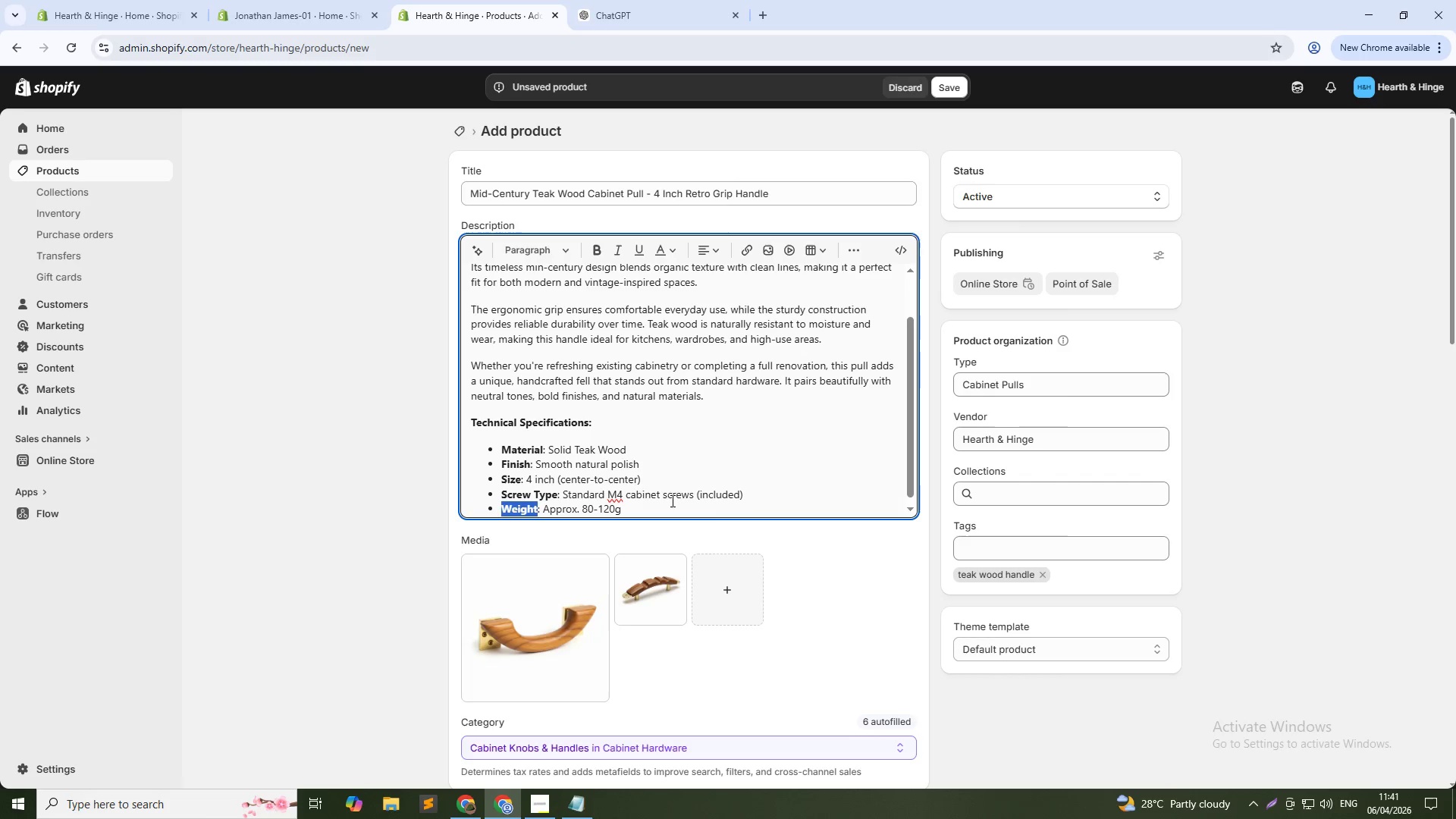 
left_click([684, 506])
 